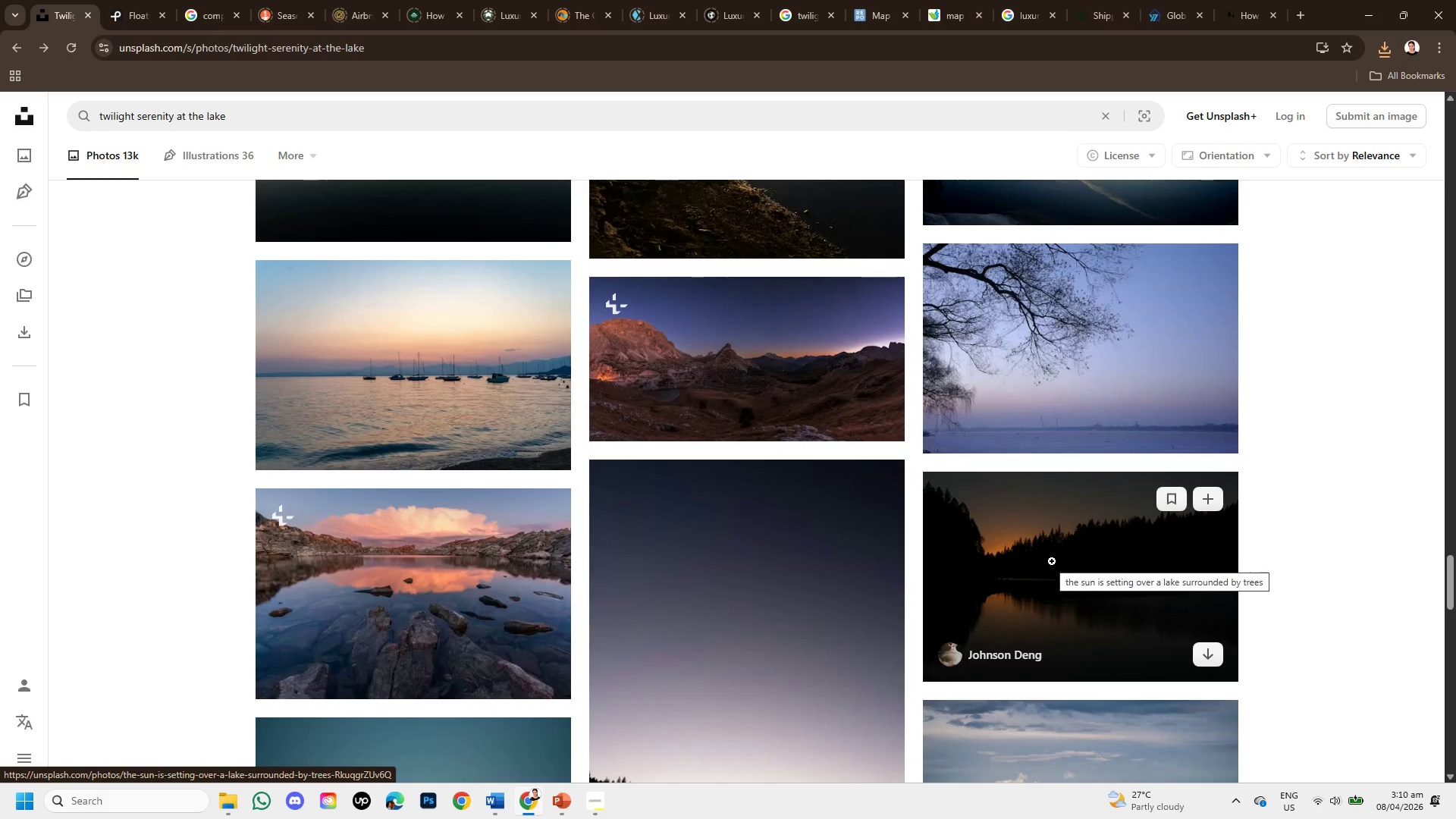 
scroll: coordinate [1067, 529], scroll_direction: up, amount: 10.0
 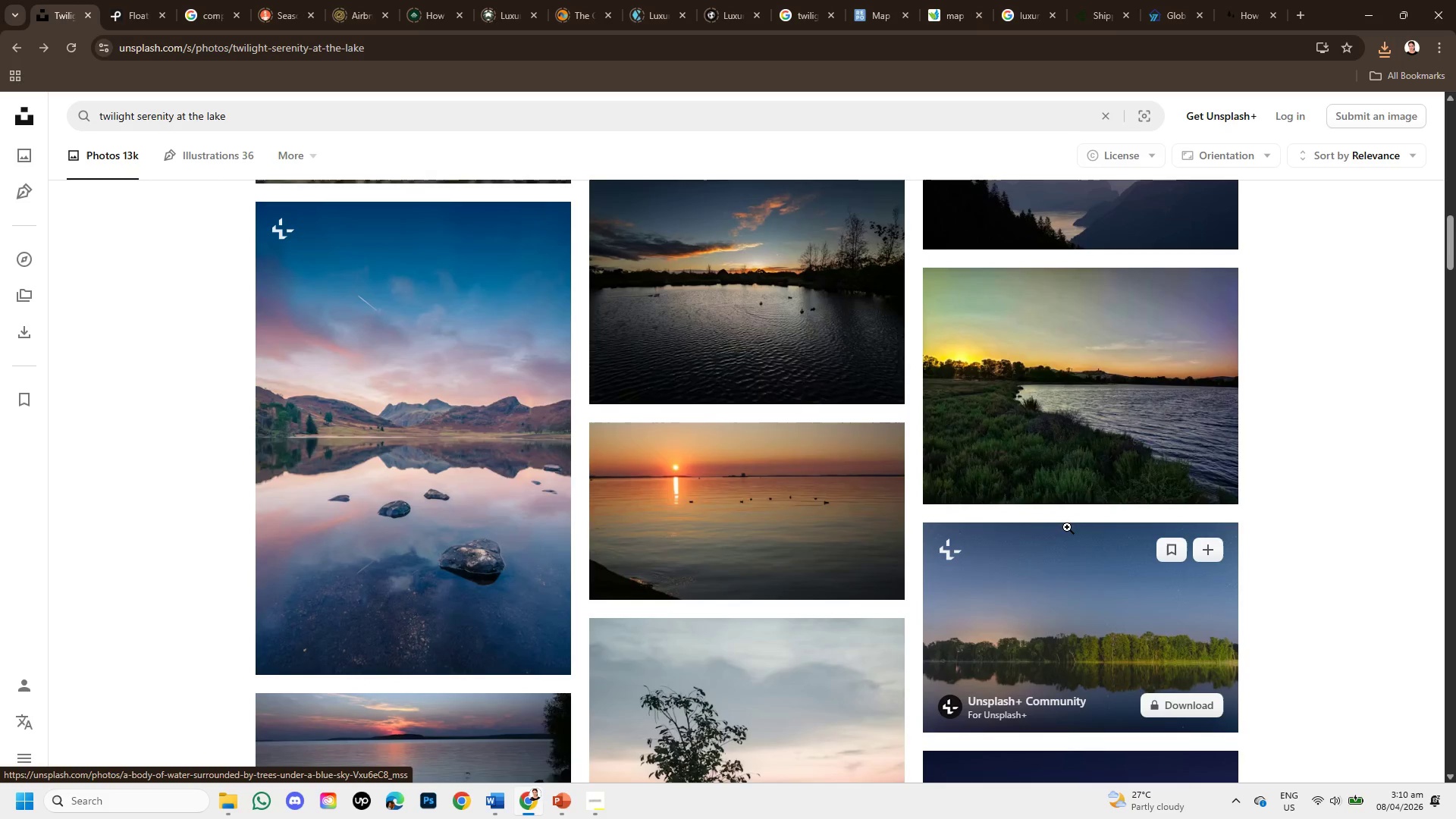 
scroll: coordinate [1067, 527], scroll_direction: up, amount: 1.0
 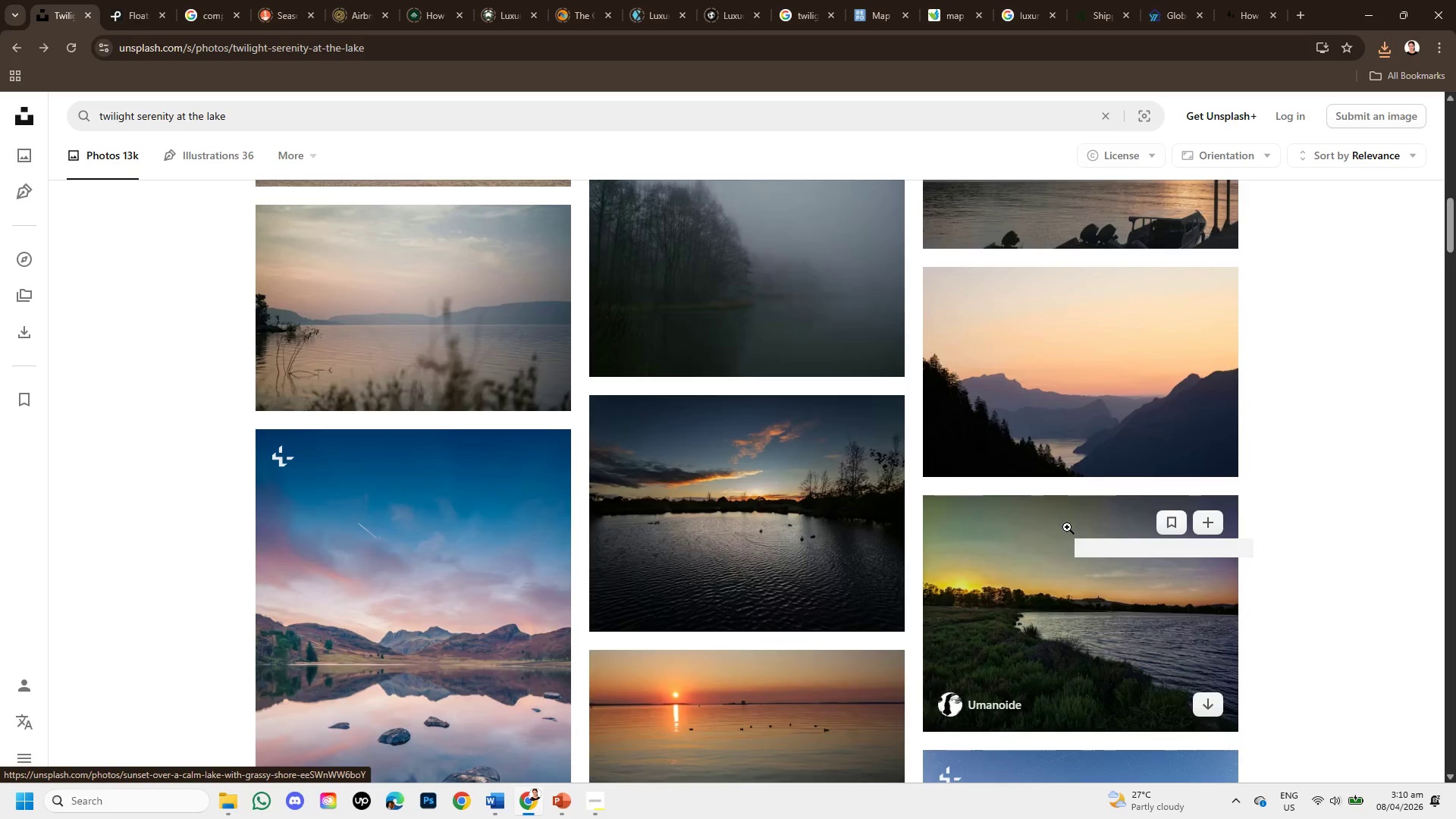 
scroll: coordinate [1016, 538], scroll_direction: down, amount: 7.0
 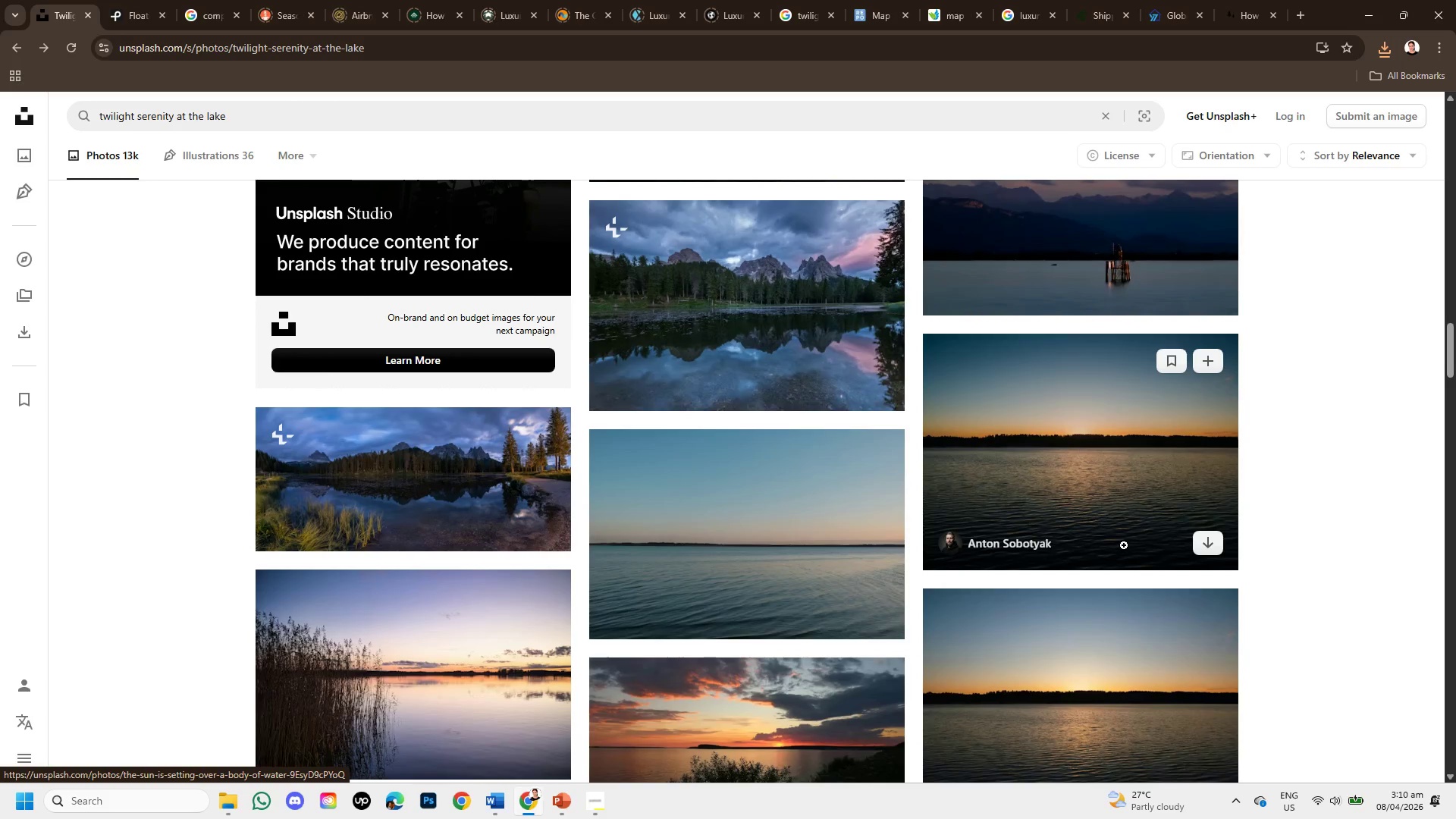 
scroll: coordinate [1125, 541], scroll_direction: down, amount: 1.0
 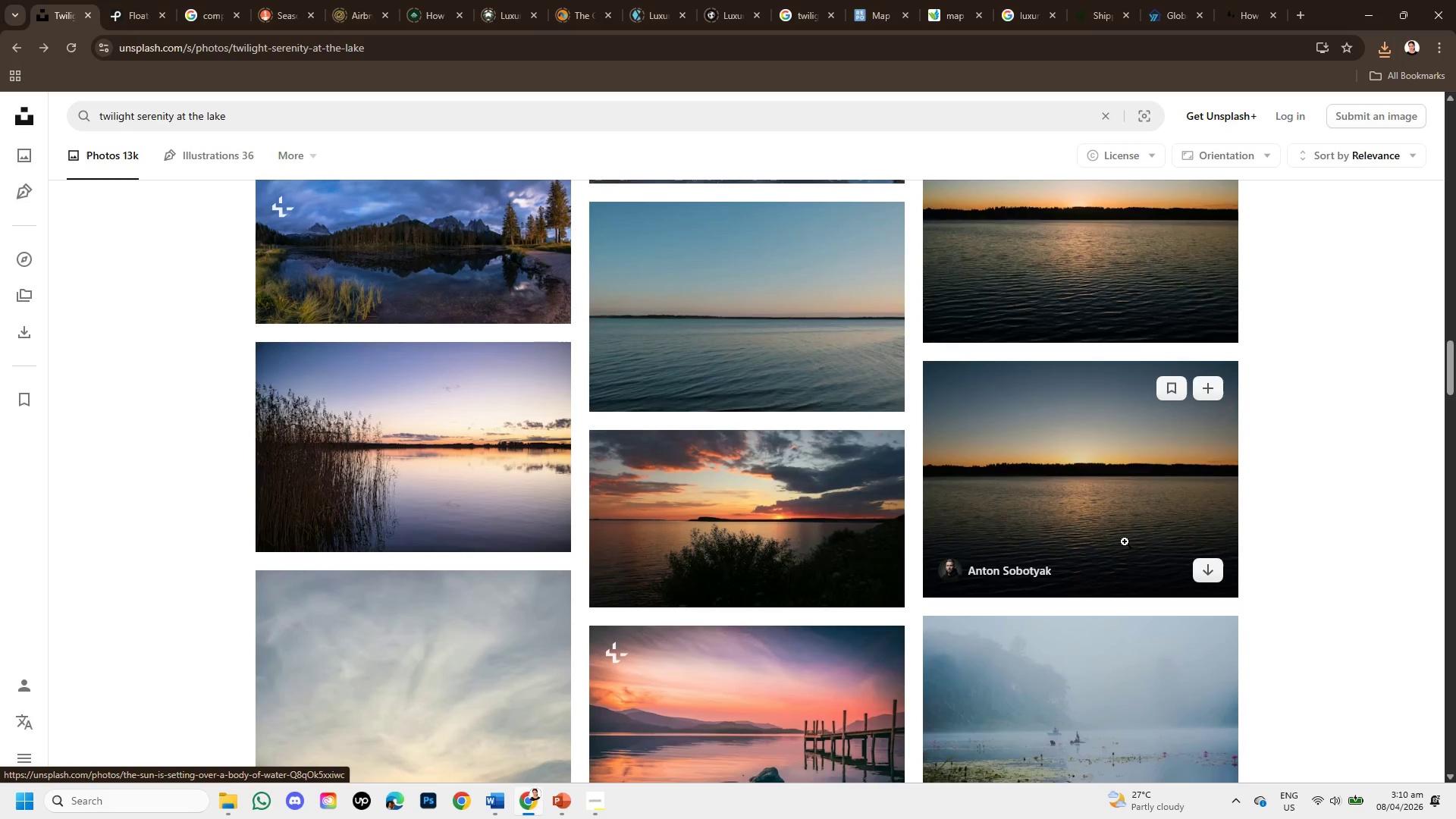 
scroll: coordinate [1125, 541], scroll_direction: up, amount: 2.0
 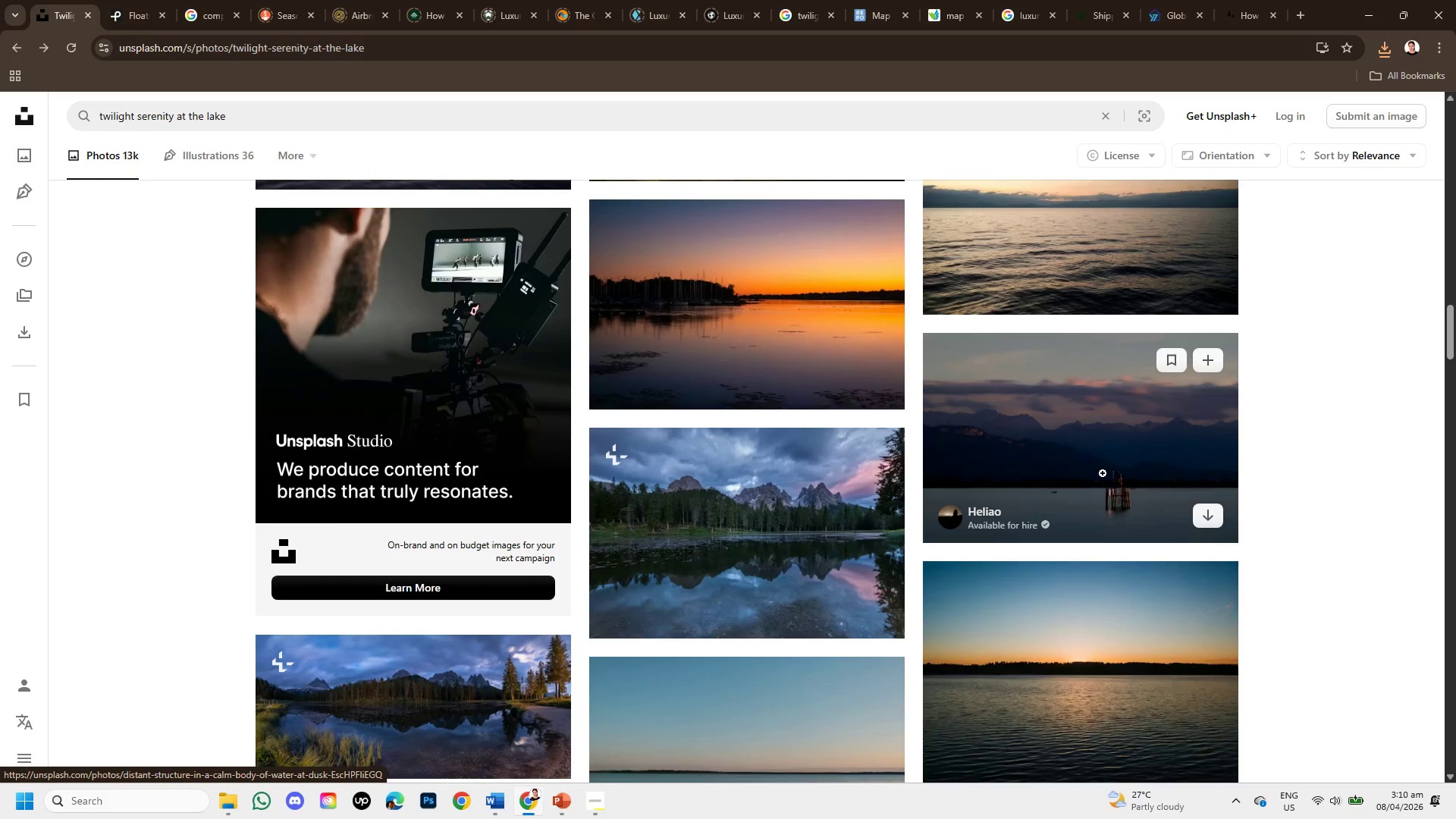 
left_click([1103, 473])
 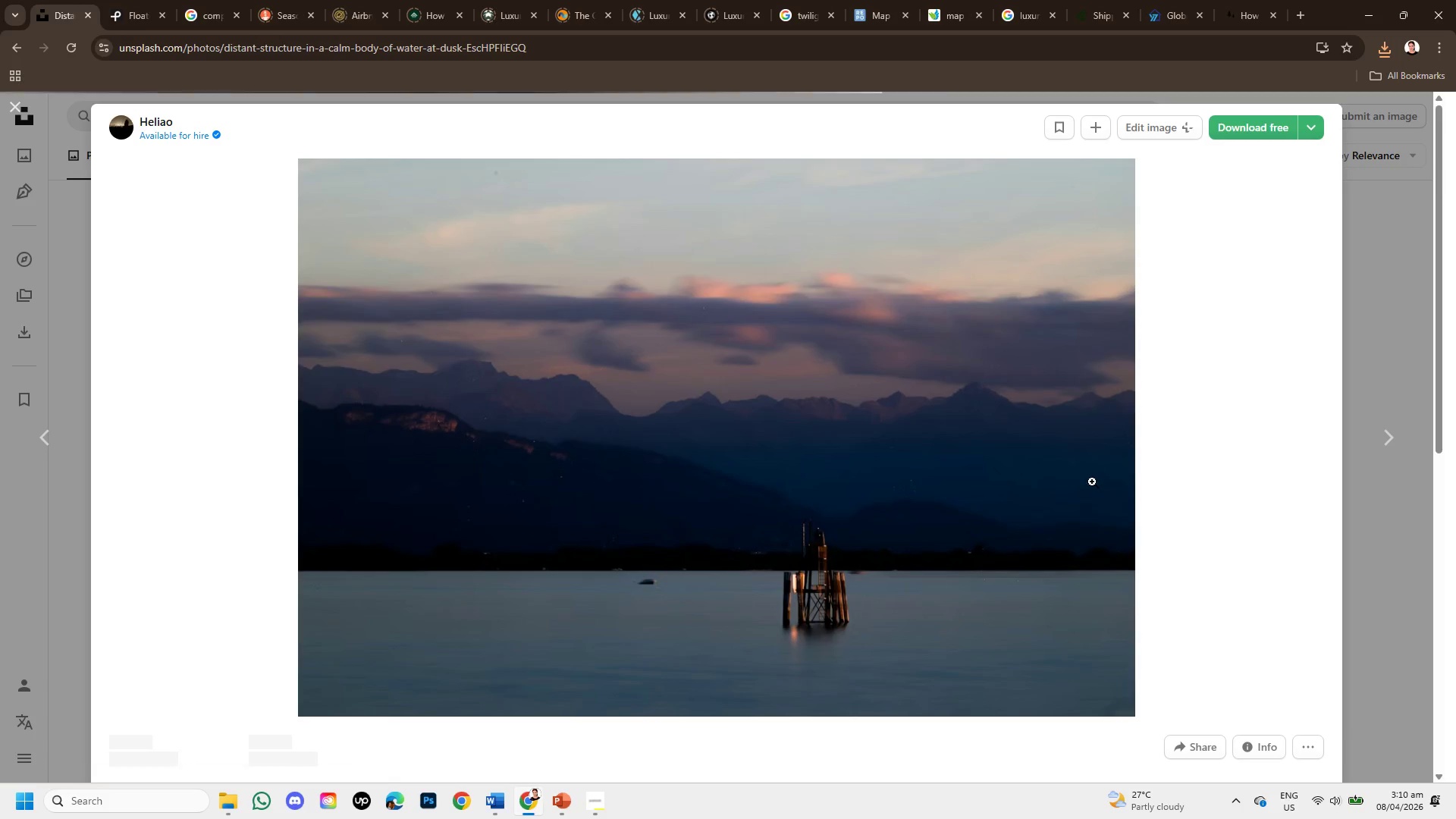 
scroll: coordinate [1053, 536], scroll_direction: down, amount: 6.0
 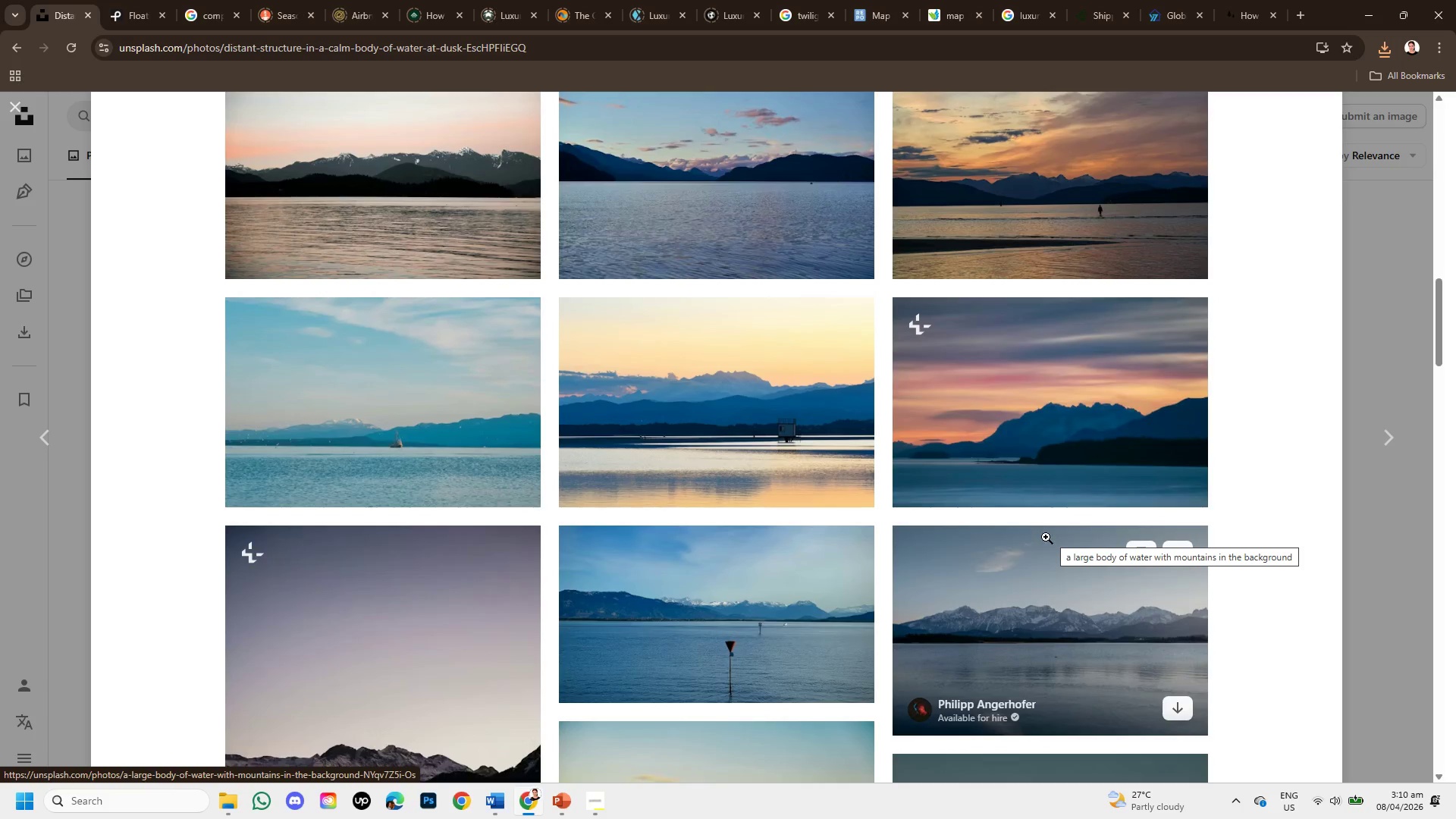 
scroll: coordinate [1046, 537], scroll_direction: up, amount: 1.0
 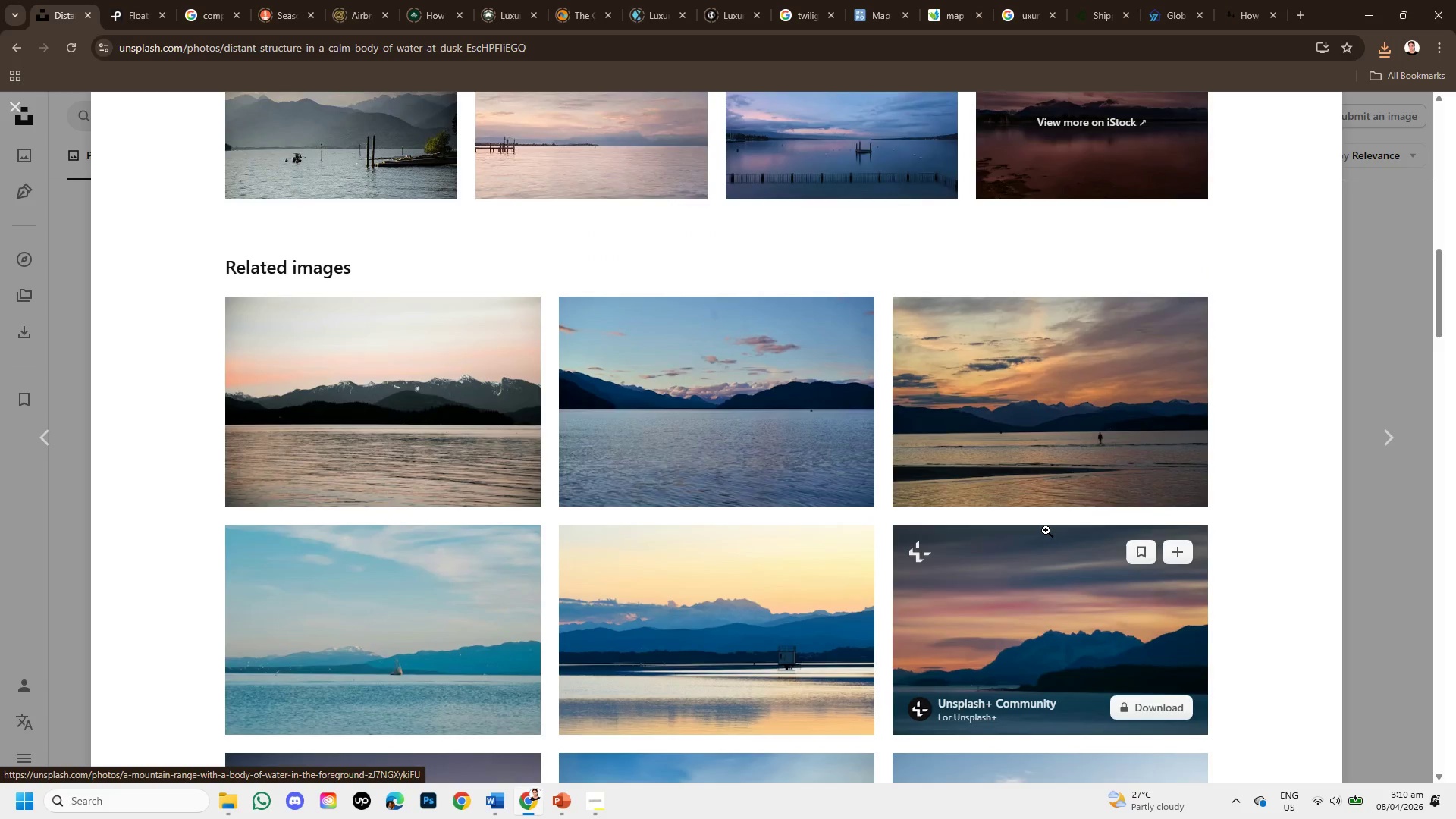 
scroll: coordinate [1046, 530], scroll_direction: down, amount: 2.0
 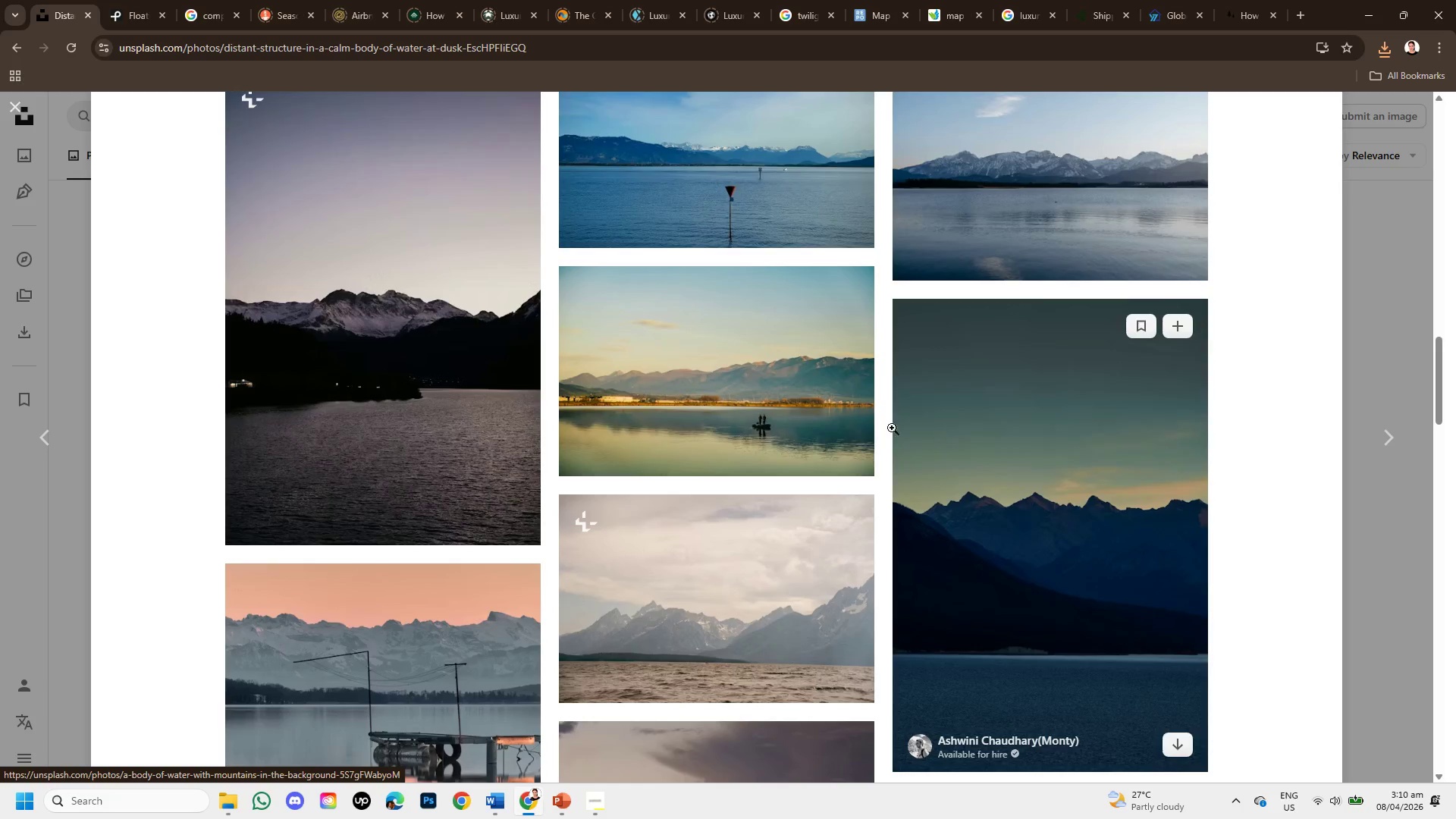 
left_click([767, 347])
 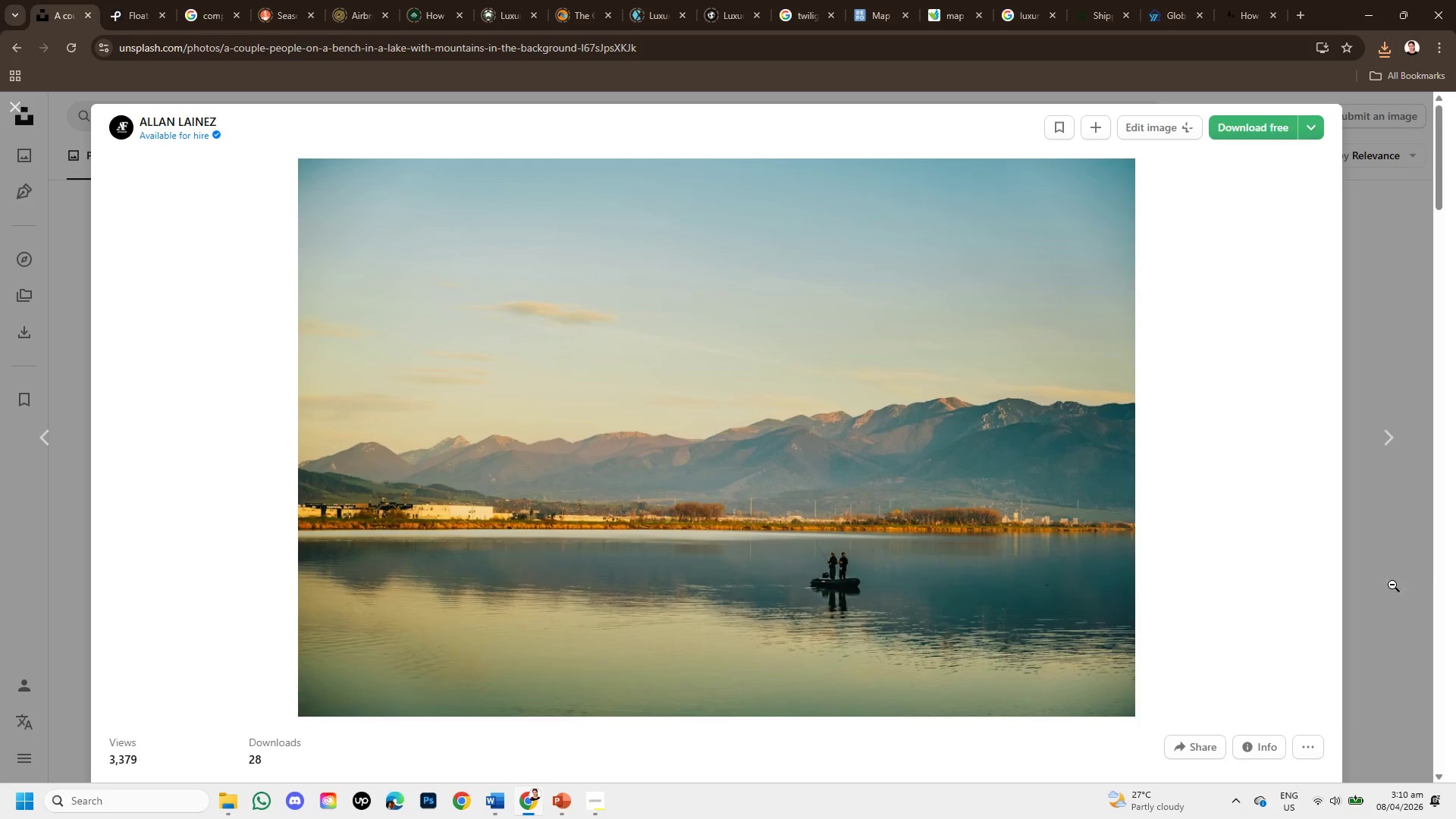 
scroll: coordinate [876, 505], scroll_direction: down, amount: 5.0
 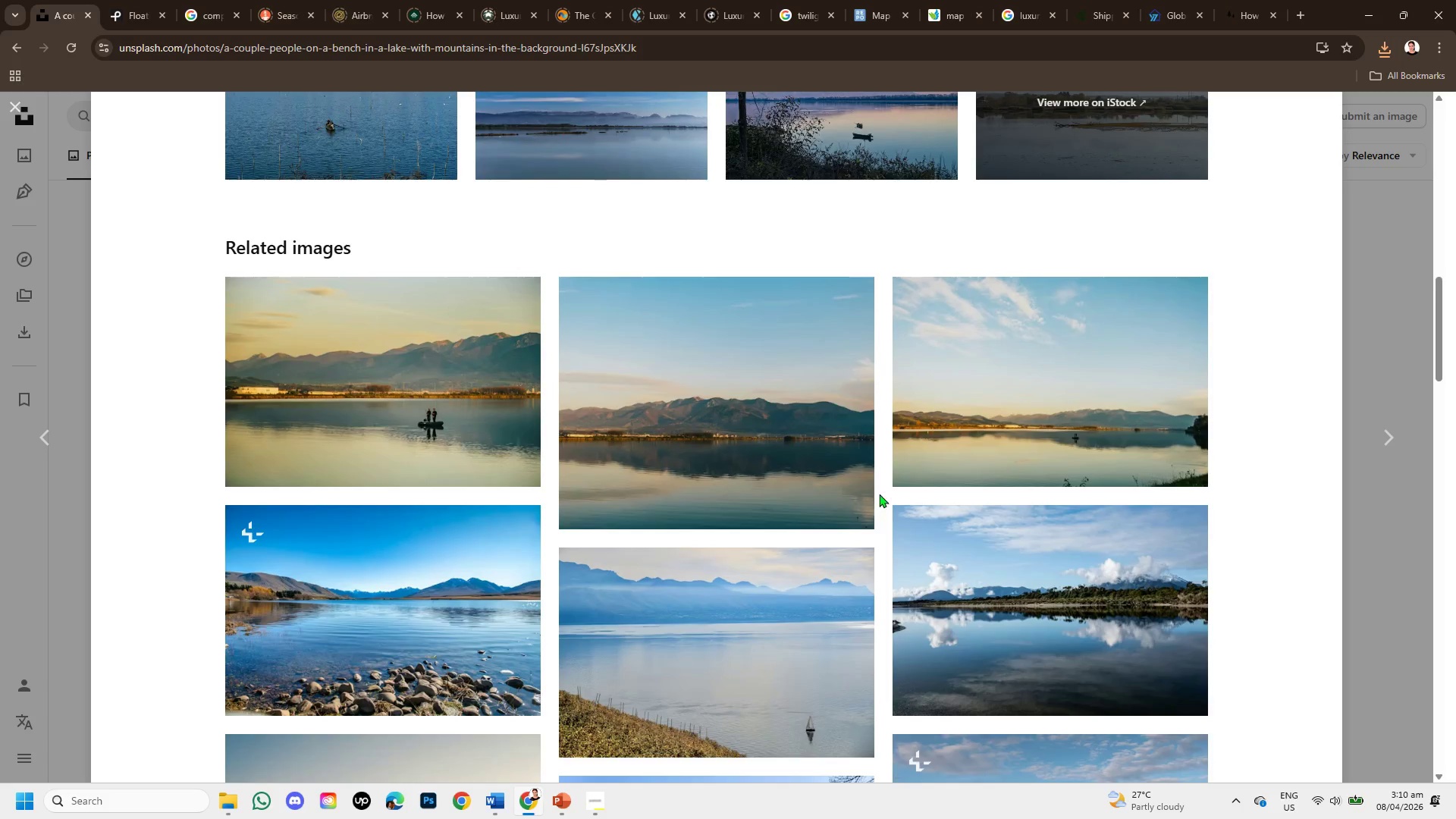 
left_click([999, 418])
 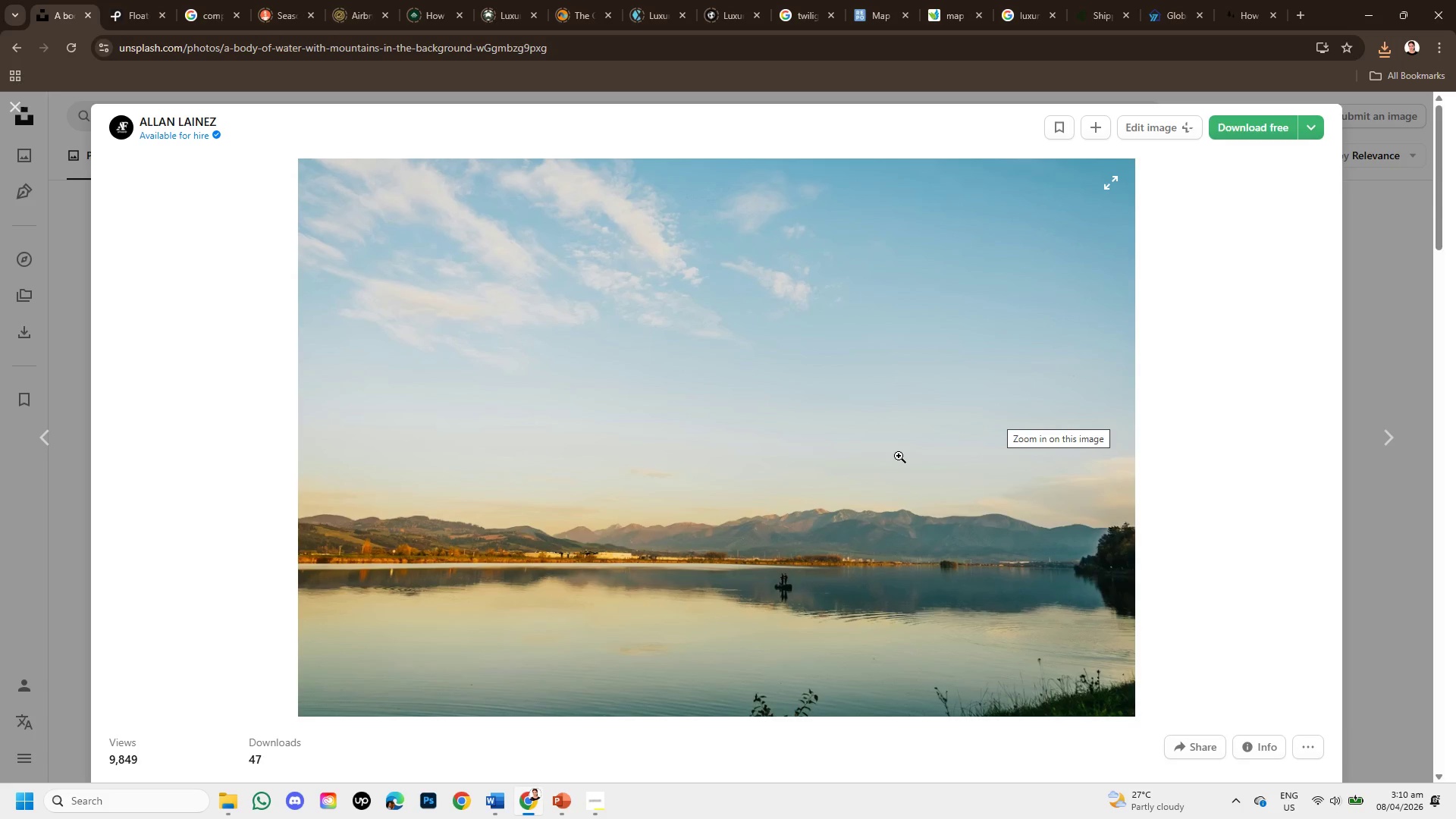 
wait(6.39)
 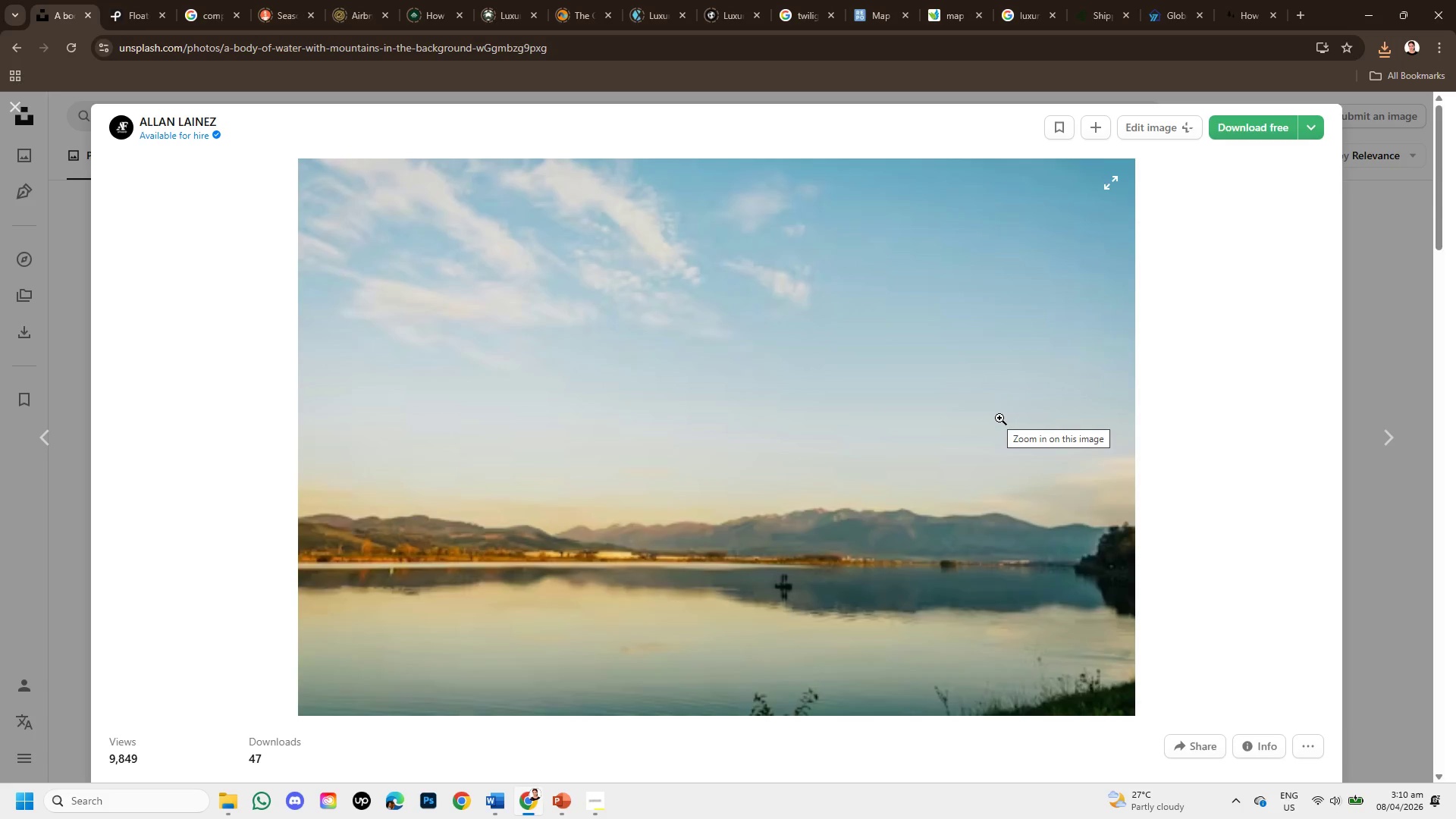 
right_click([899, 456])
 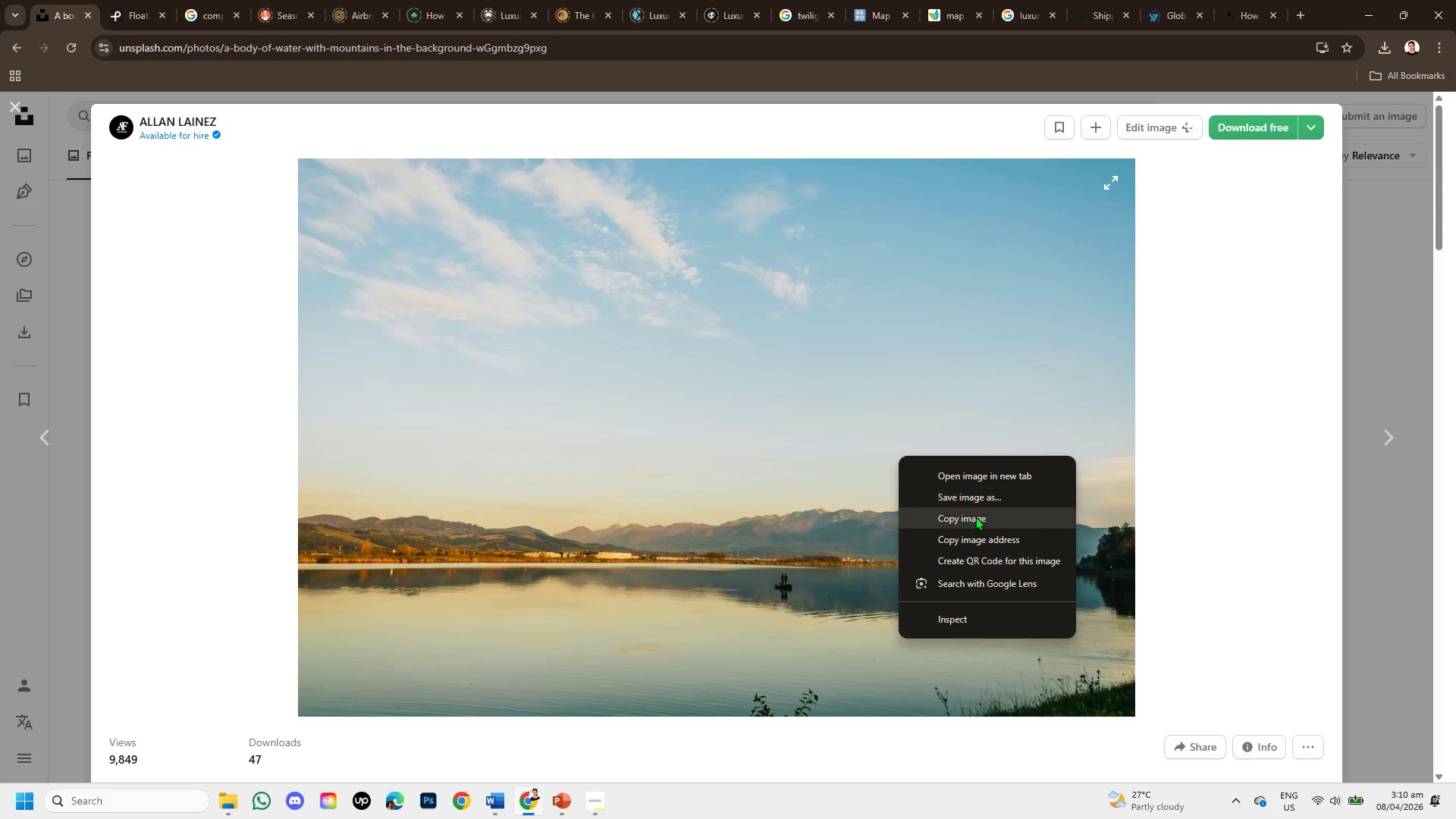 
left_click([973, 523])
 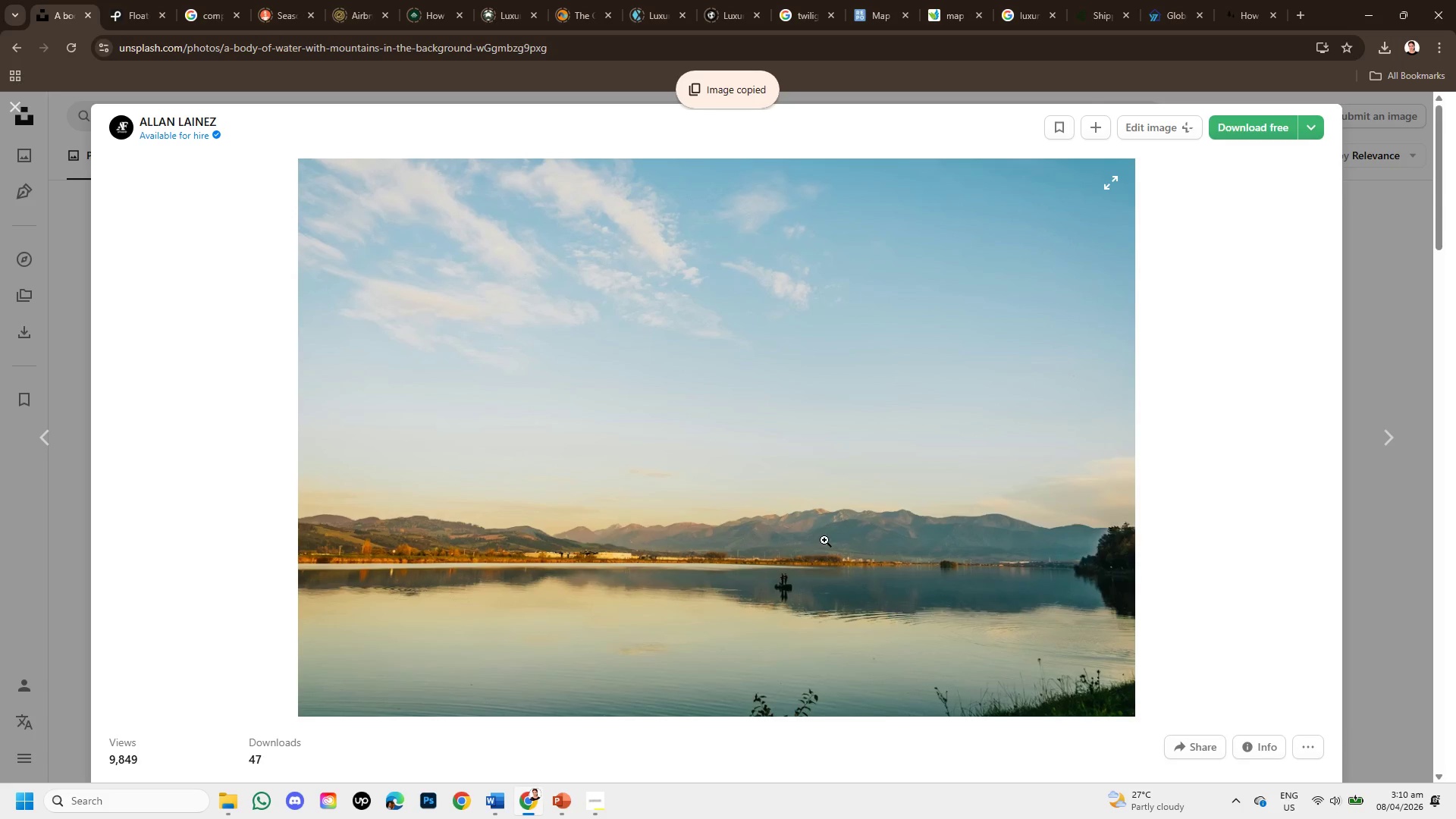 
scroll: coordinate [827, 534], scroll_direction: down, amount: 5.0
 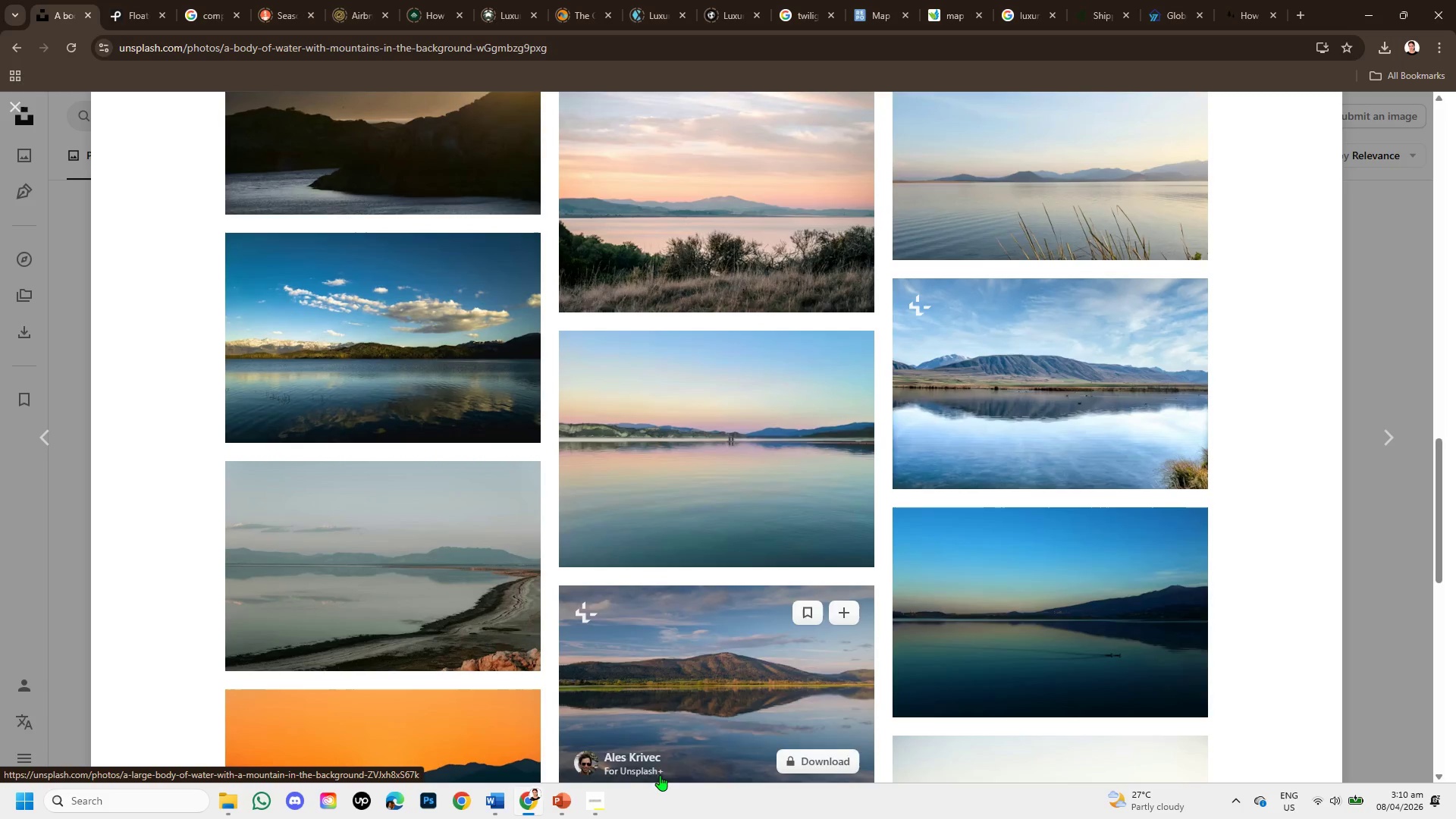 
left_click([570, 806])
 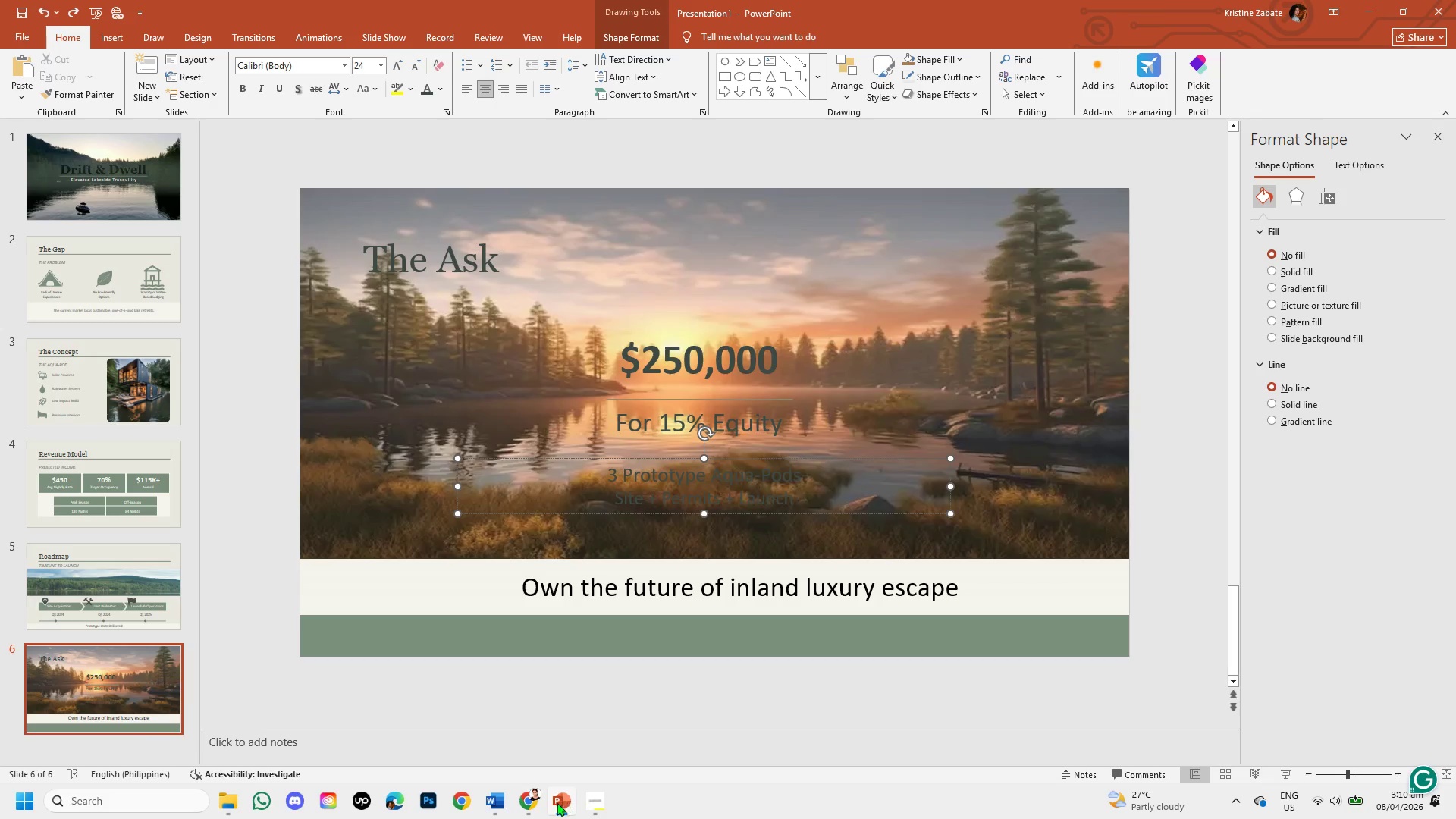 
left_click([532, 802])
 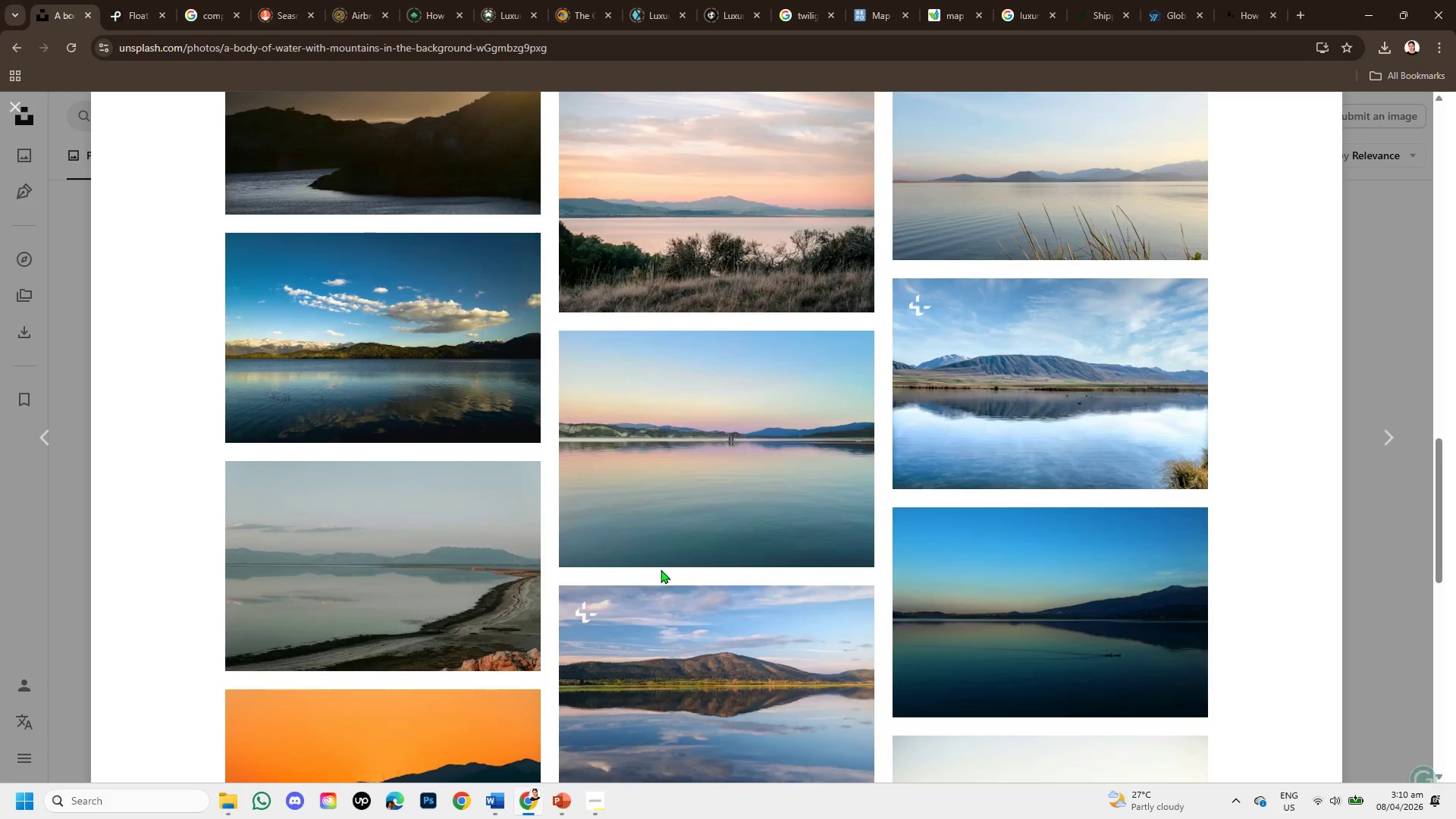 
scroll: coordinate [661, 570], scroll_direction: down, amount: 1.0
 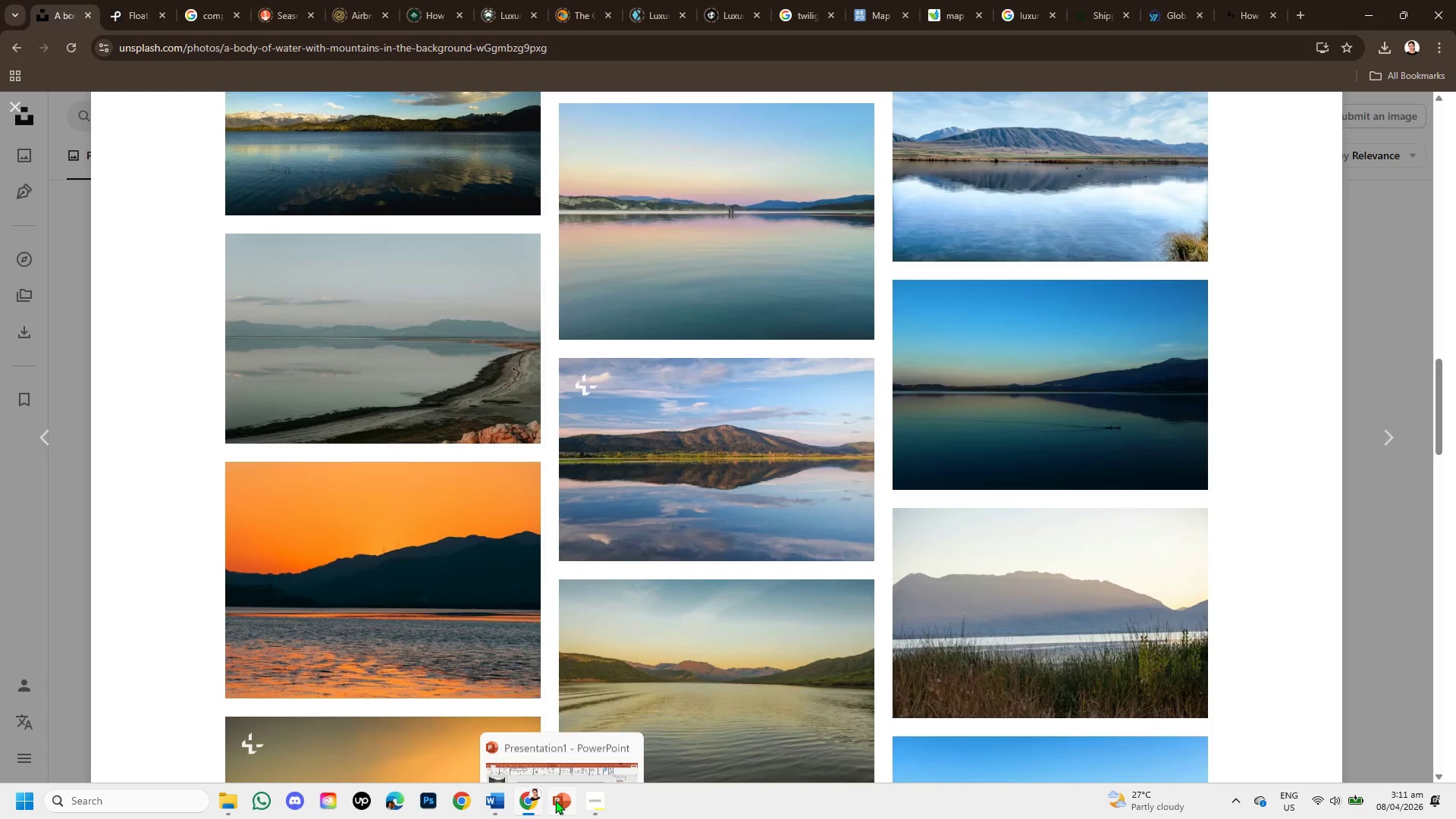 
left_click([555, 800])
 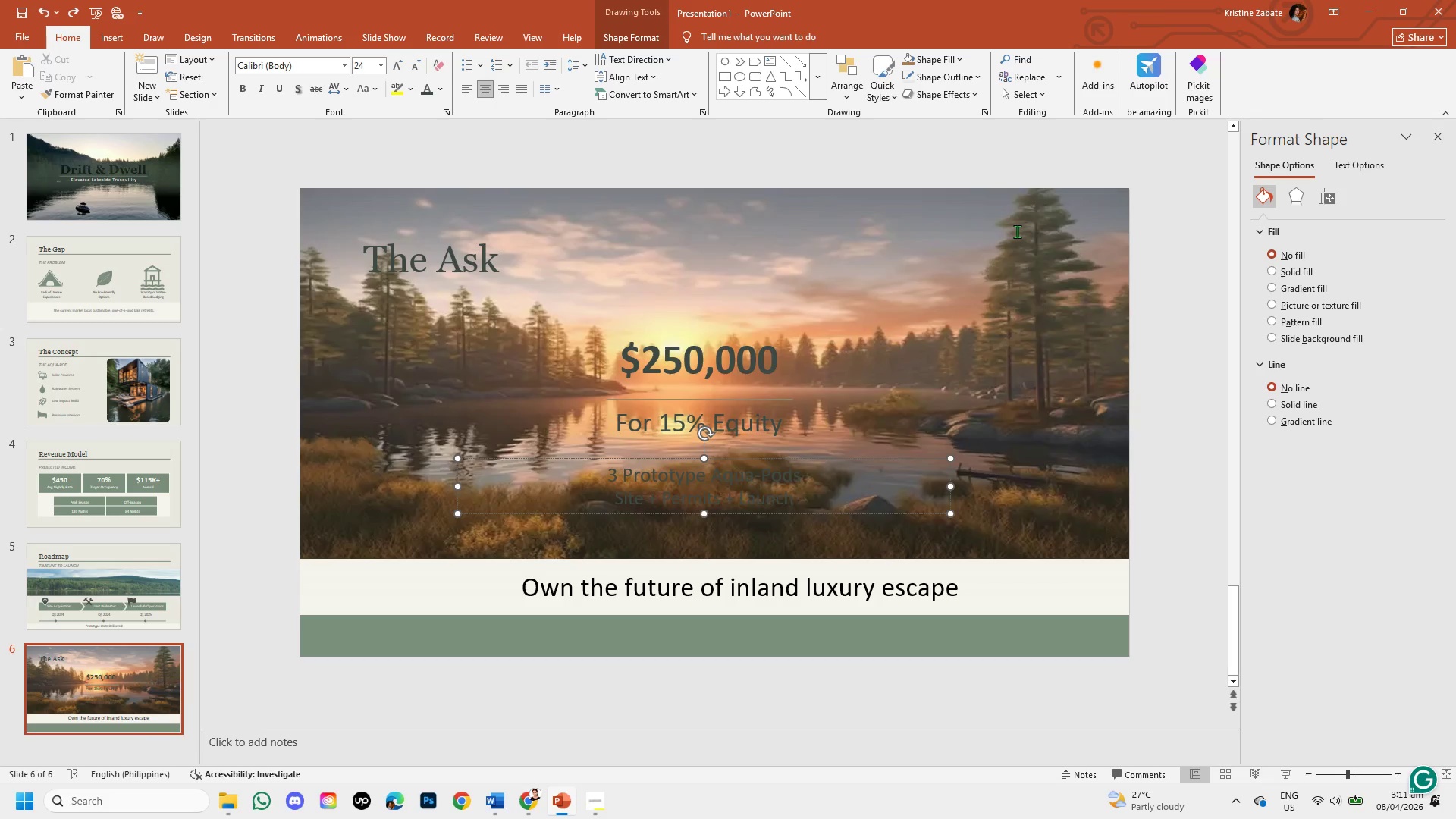 
left_click([1017, 231])
 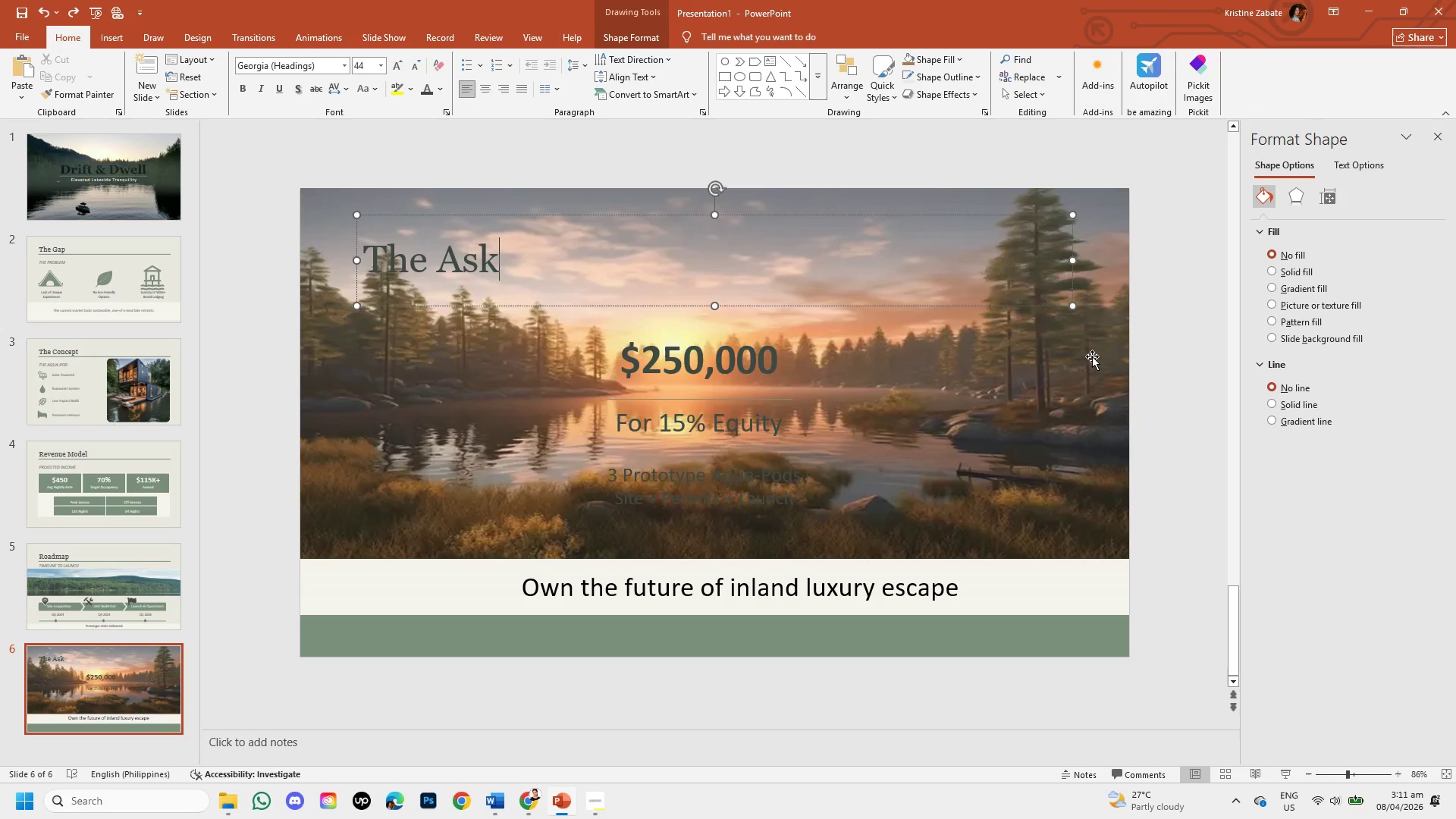 
left_click([1092, 356])
 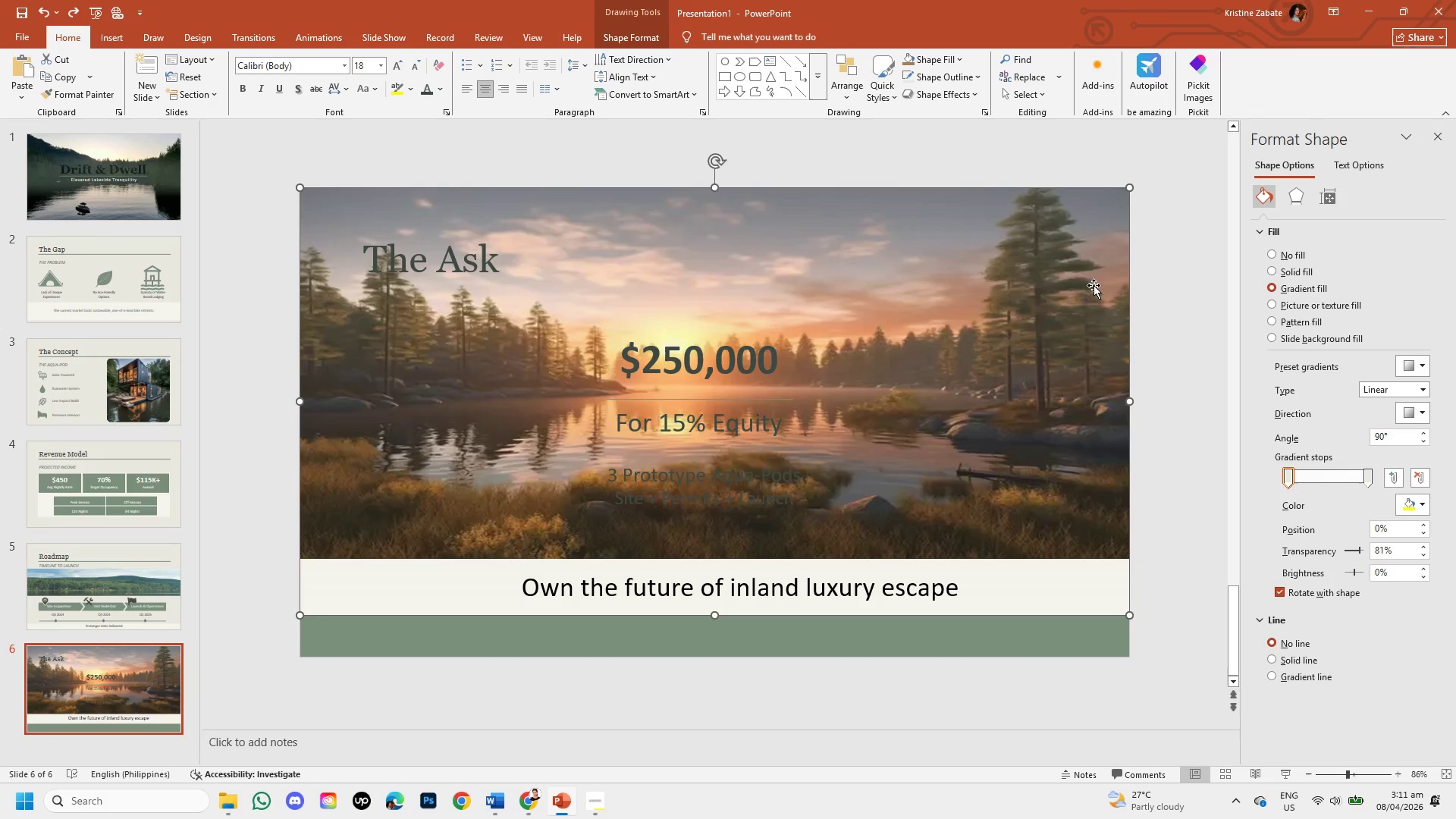 
left_click_drag(start_coordinate=[1097, 236], to_coordinate=[1106, 401])
 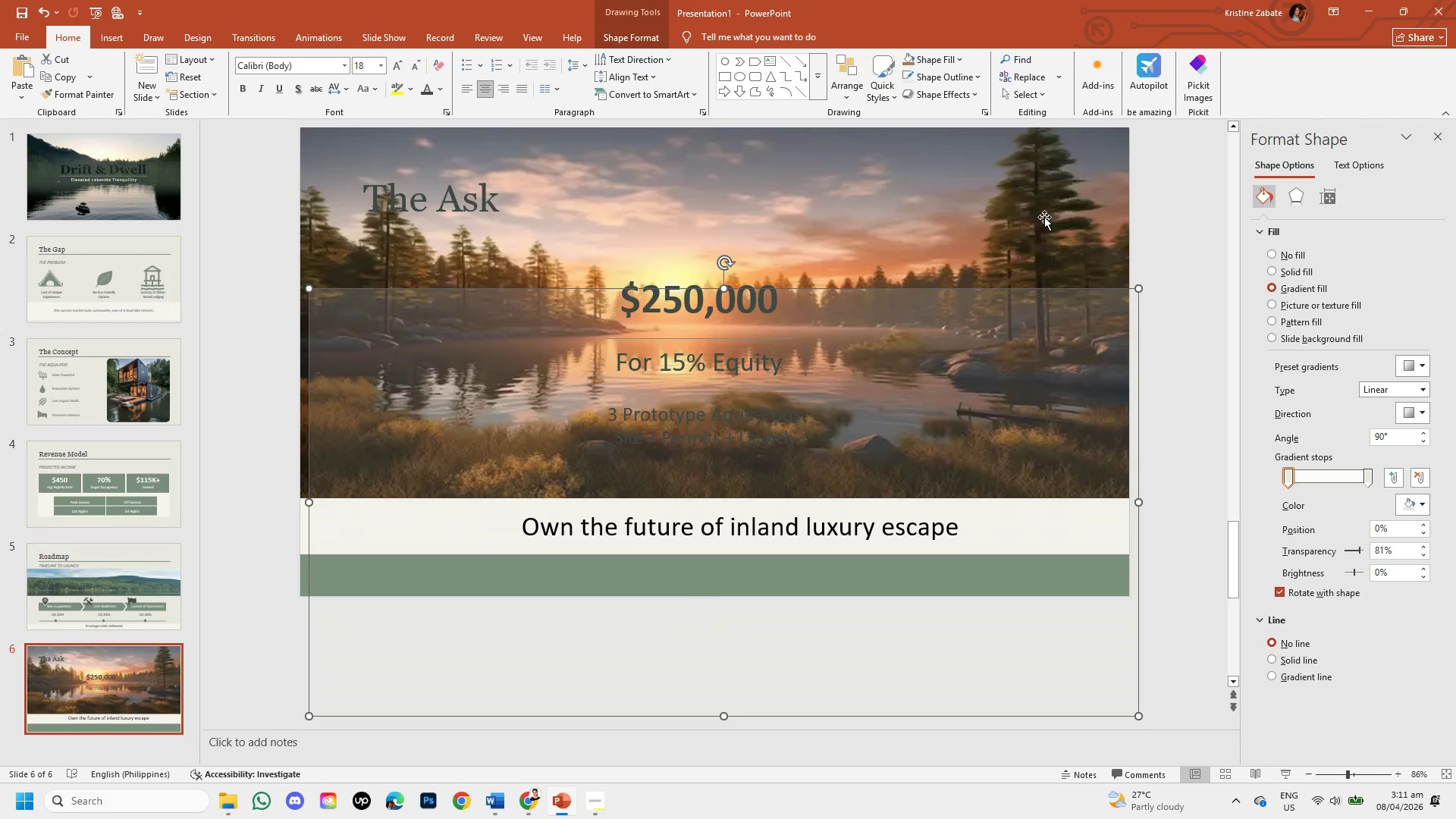 
left_click([1044, 217])
 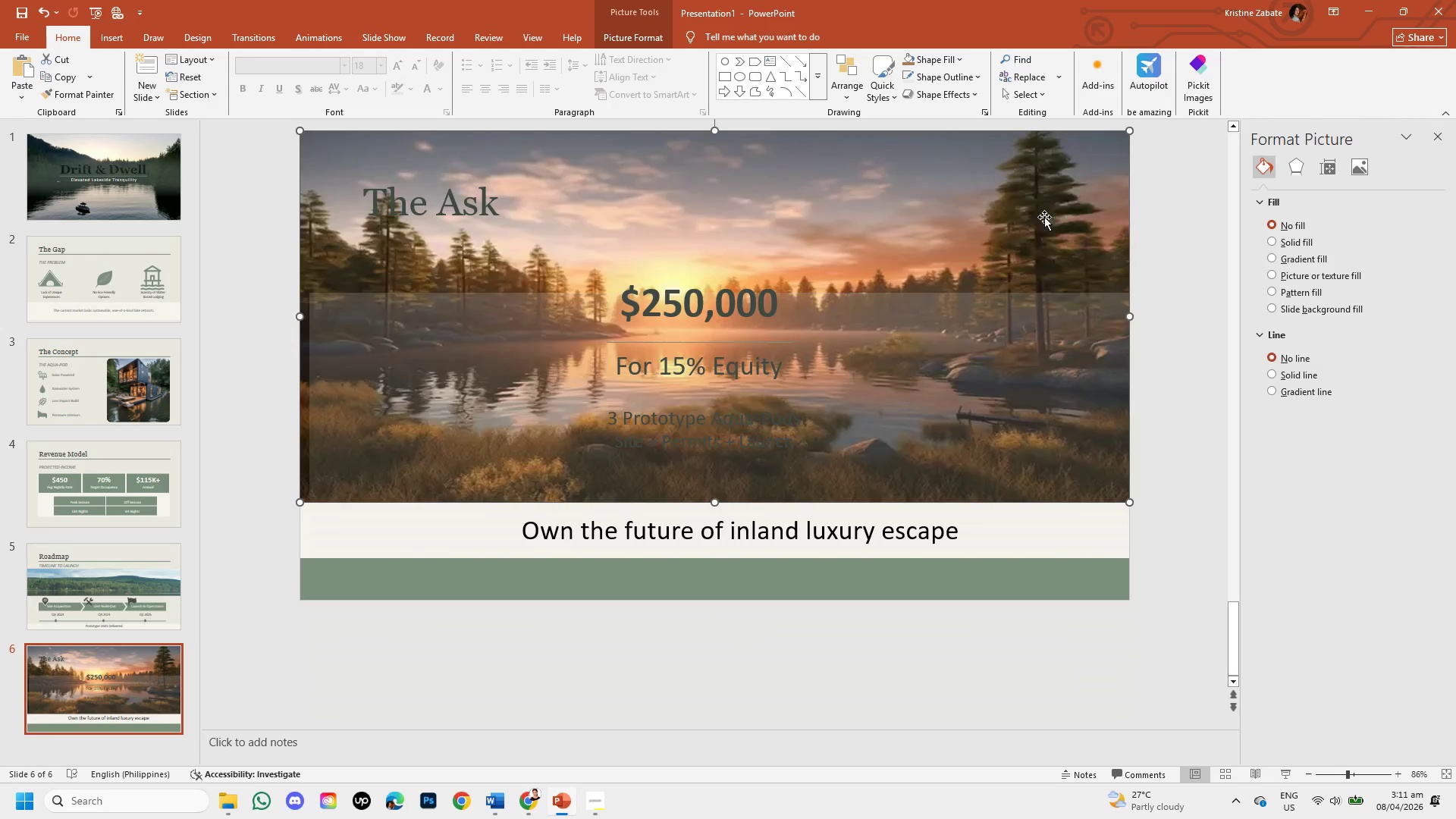 
key(Backspace)
 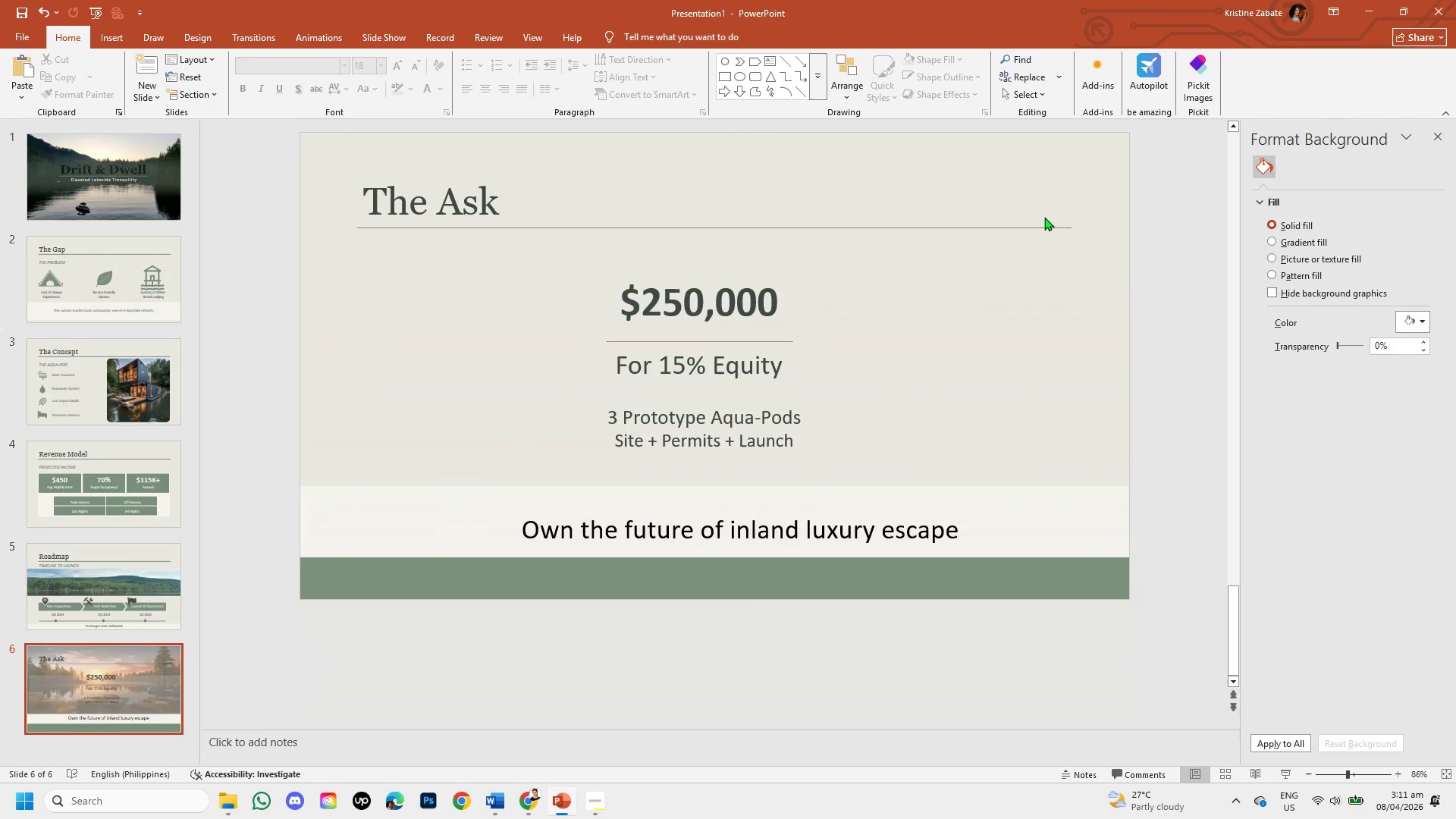 
key(Control+V)
 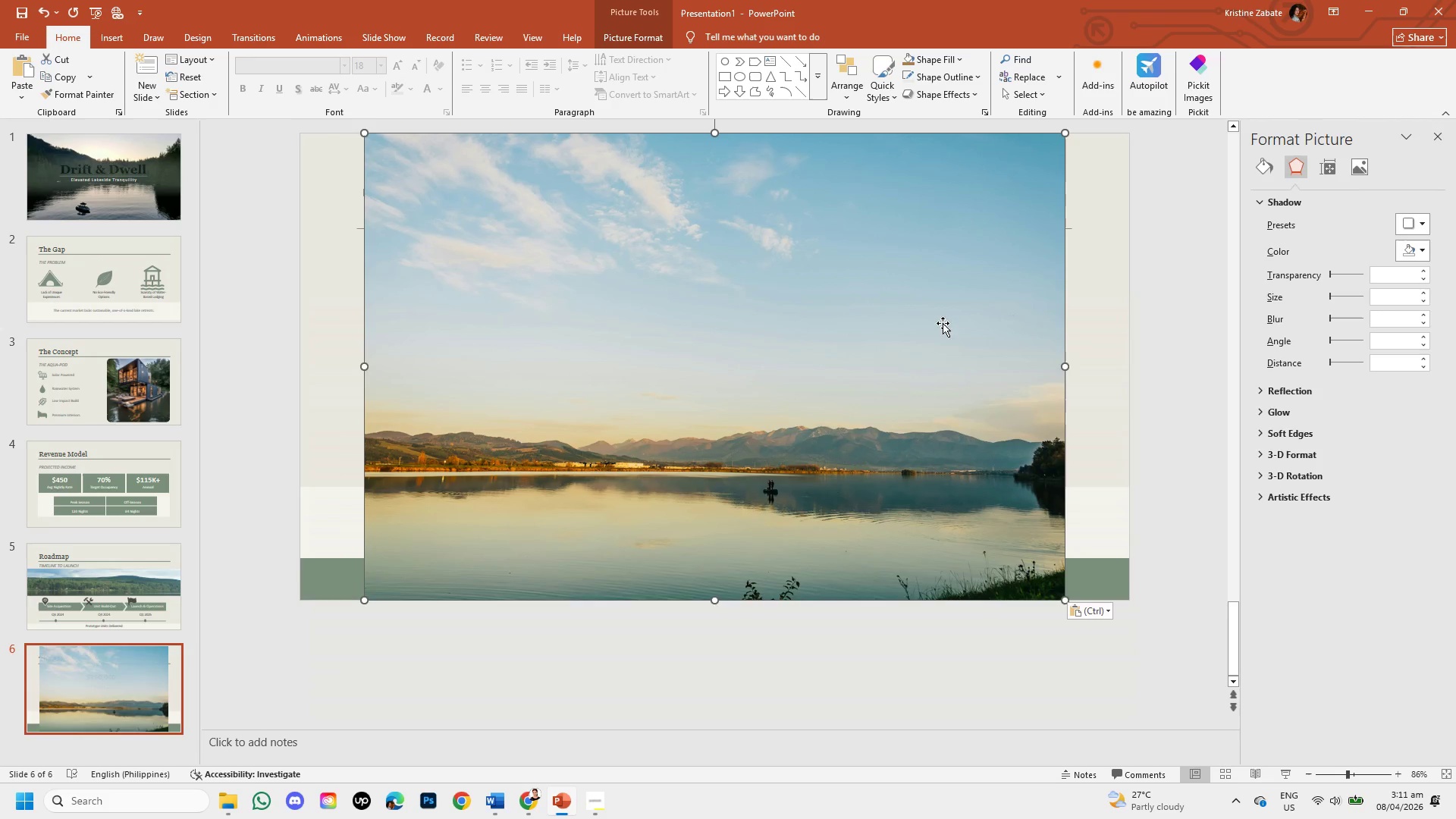 
scroll: coordinate [918, 337], scroll_direction: up, amount: 1.0
 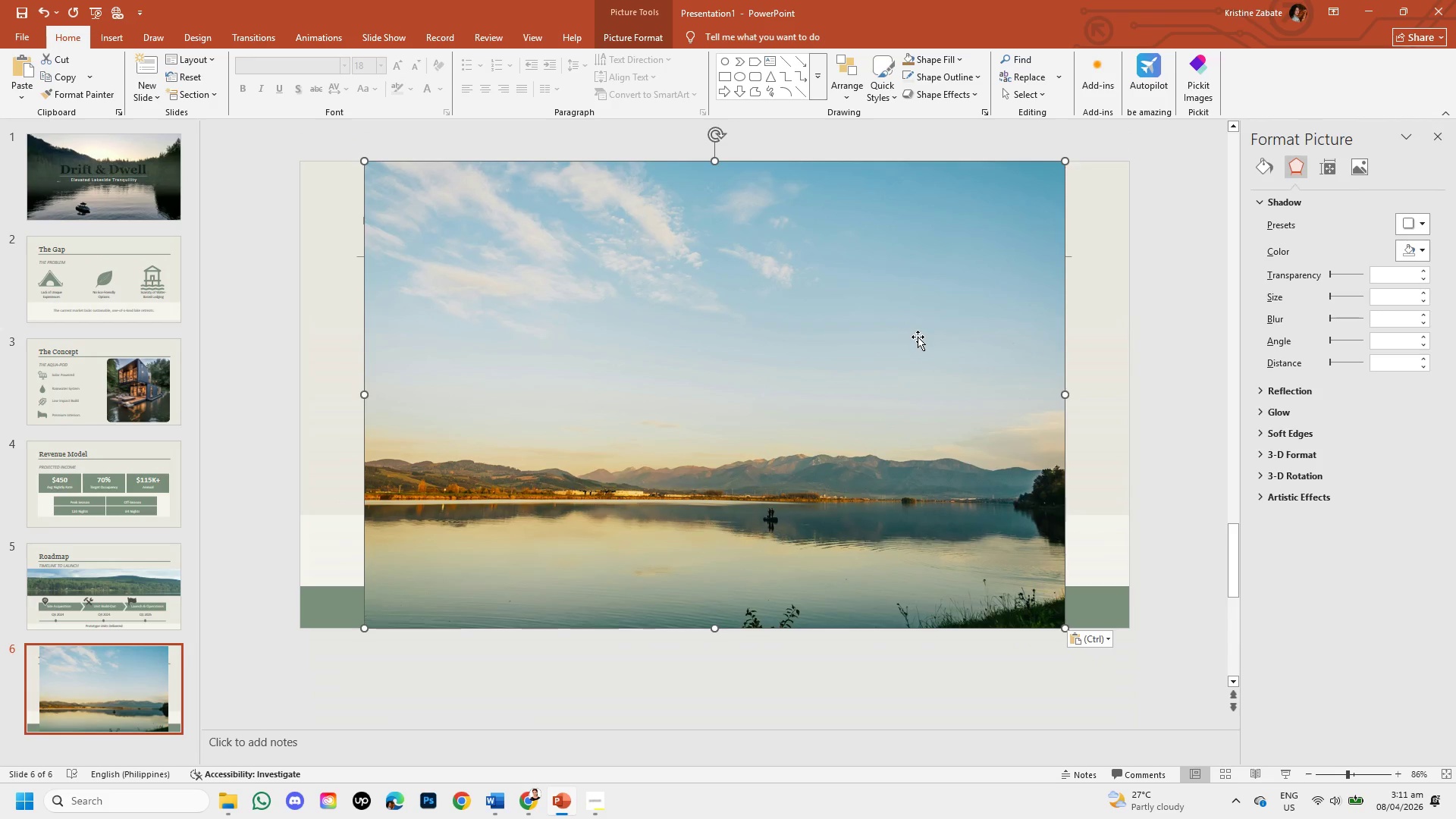 
left_click_drag(start_coordinate=[909, 325], to_coordinate=[846, 321])
 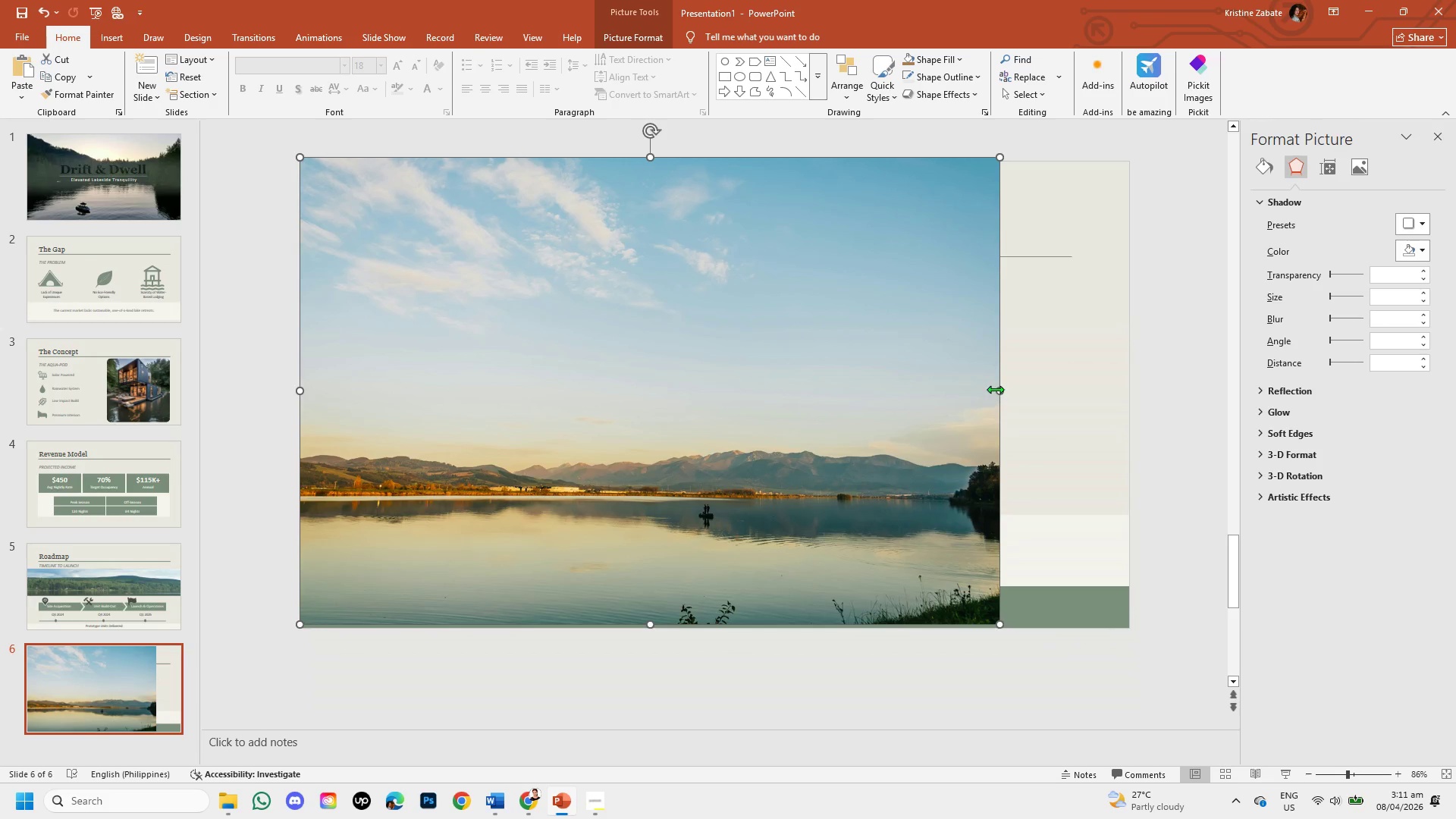 
left_click_drag(start_coordinate=[1002, 391], to_coordinate=[1131, 416])
 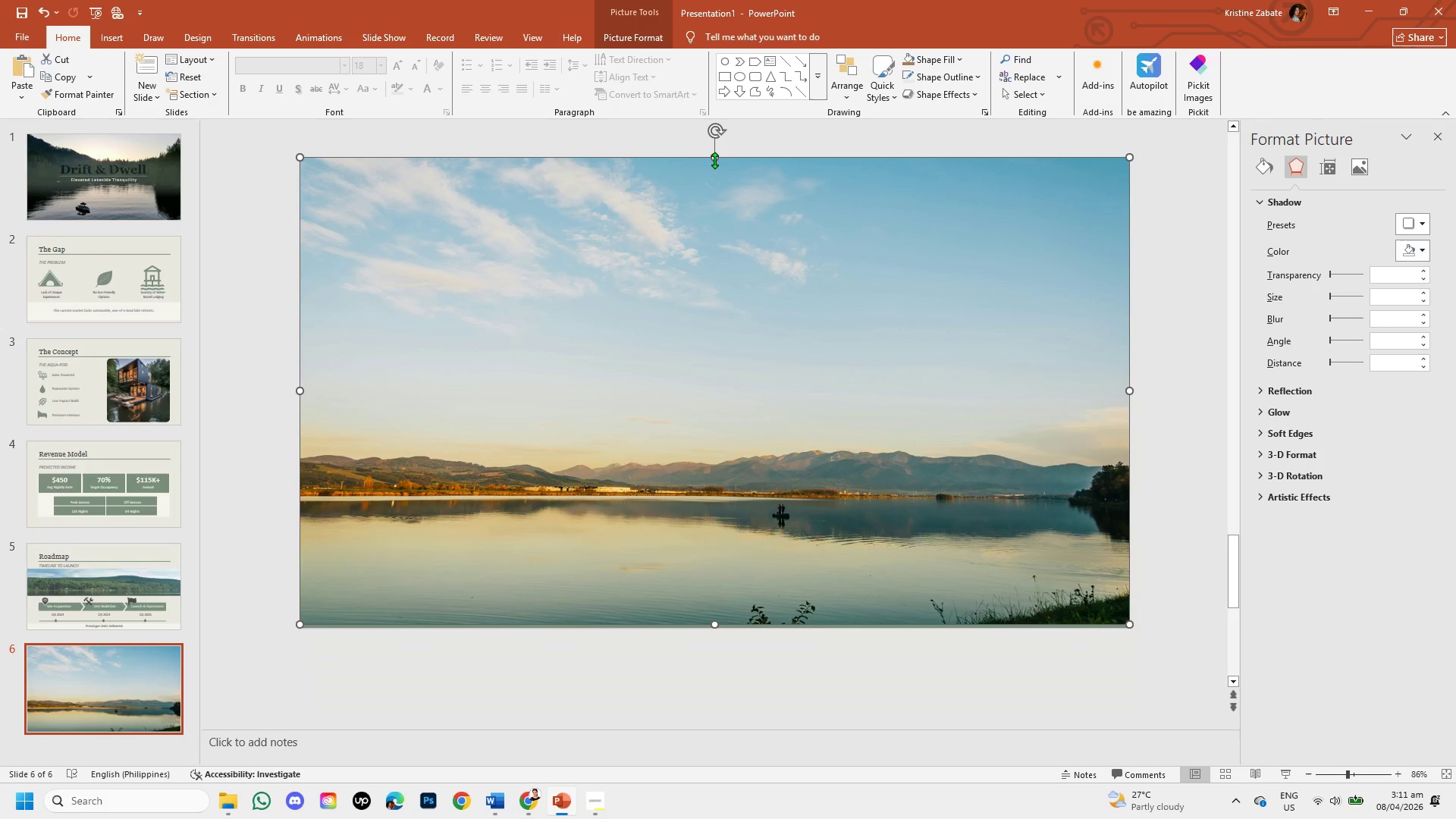 
left_click_drag(start_coordinate=[715, 155], to_coordinate=[713, 163])
 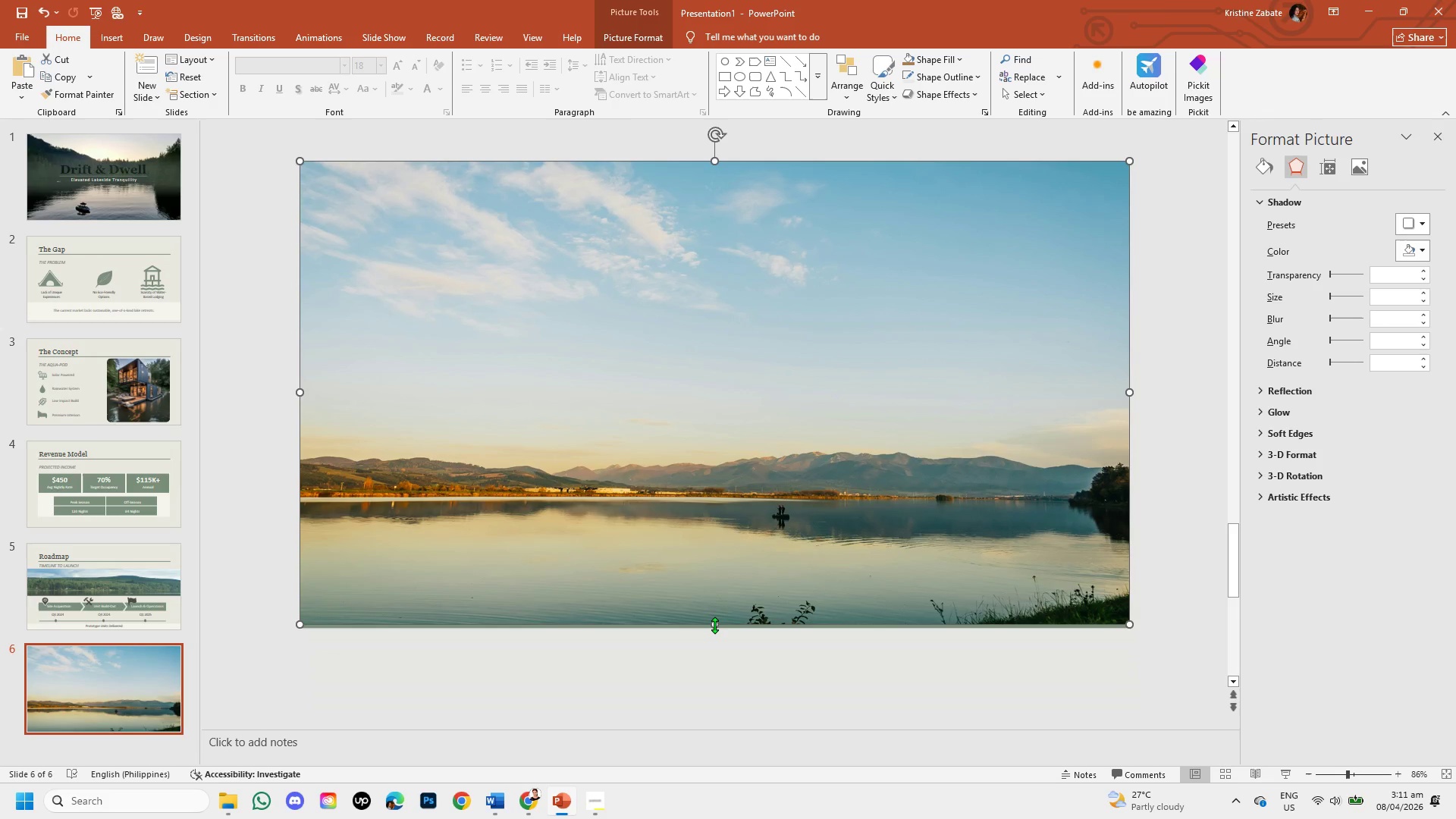 
left_click_drag(start_coordinate=[714, 626], to_coordinate=[738, 518])
 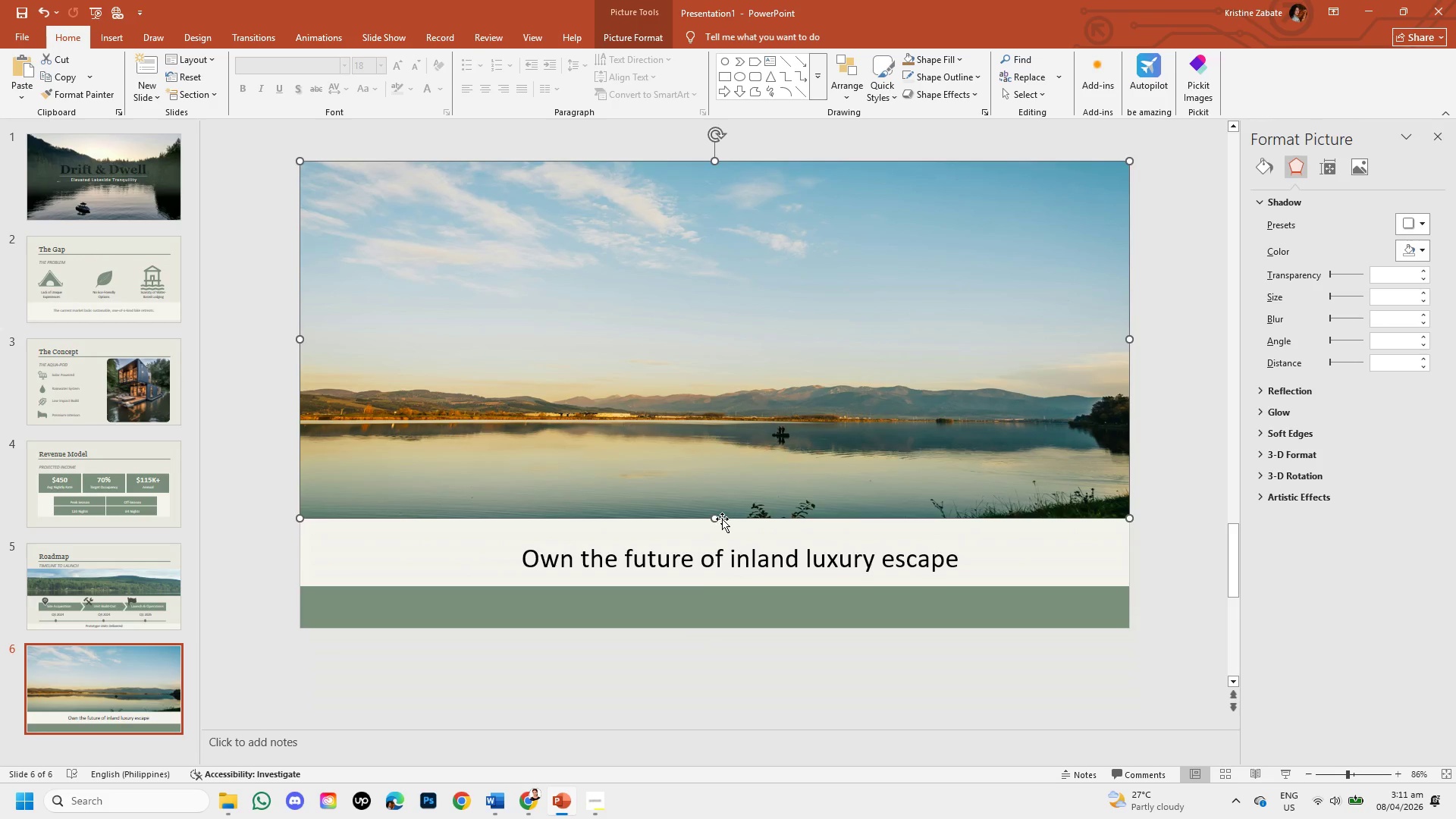 
left_click_drag(start_coordinate=[713, 516], to_coordinate=[708, 588])
 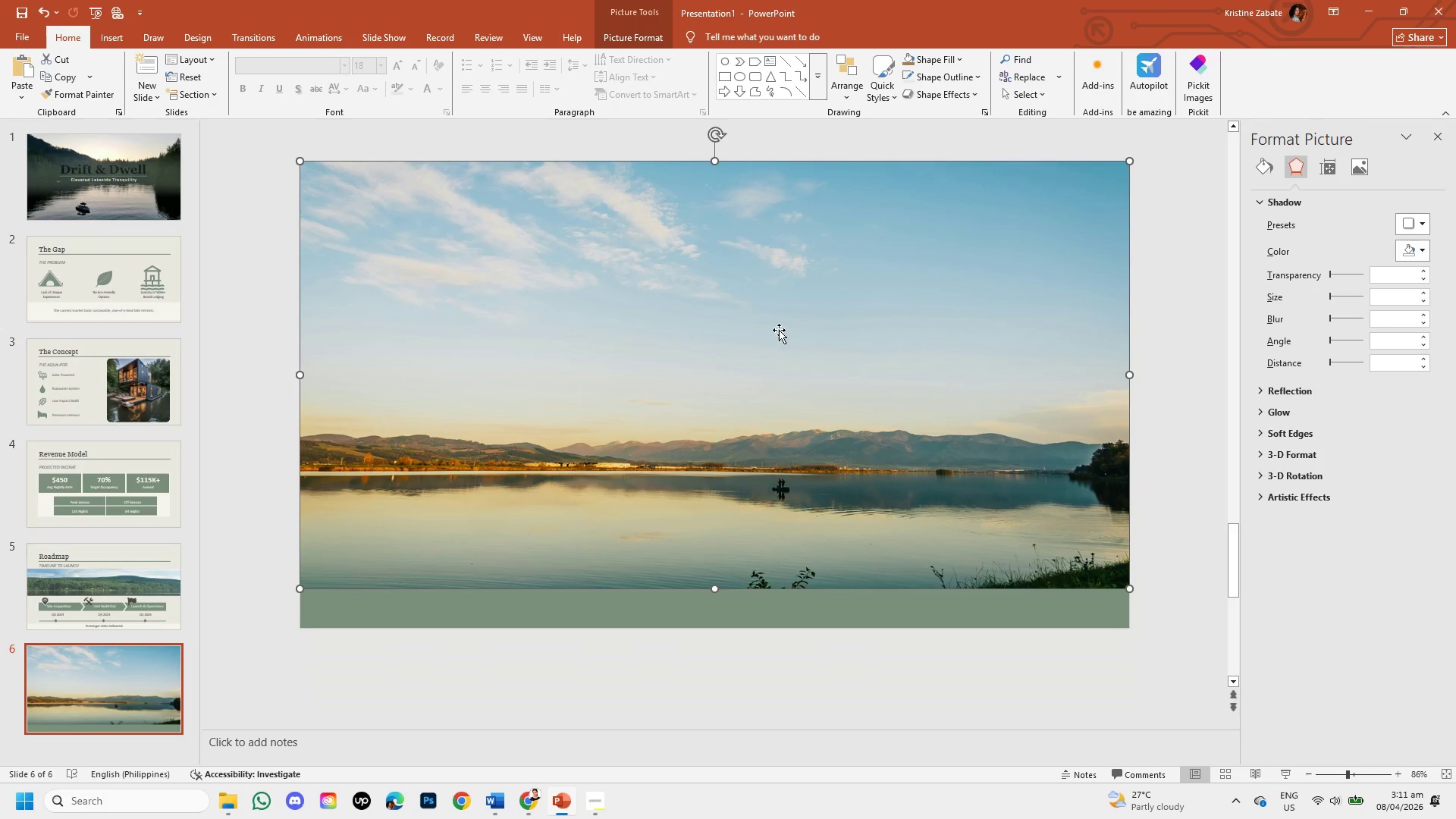 
right_click([780, 327])
 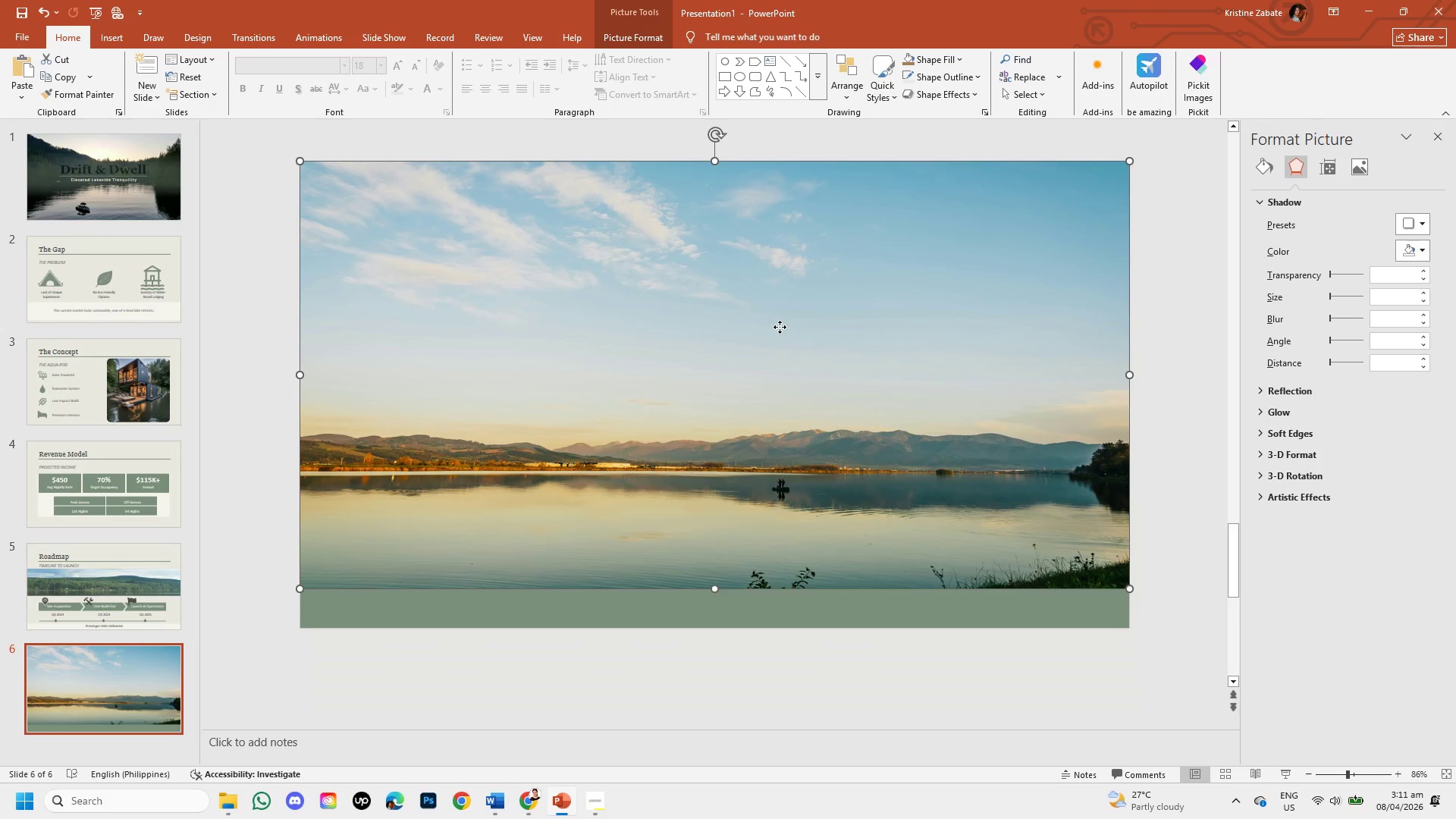 
mouse_move([868, 492])
 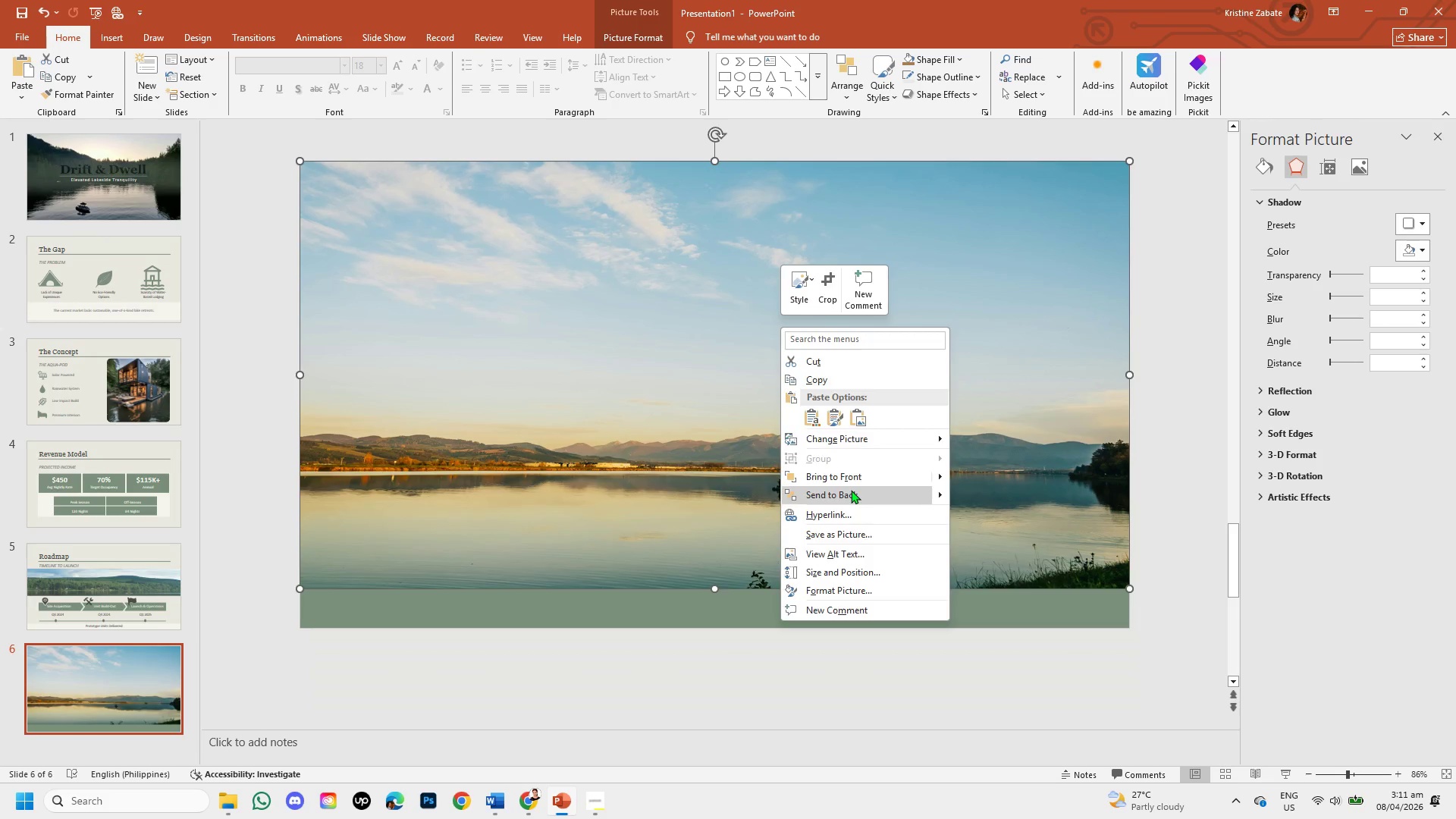 
left_click([851, 490])
 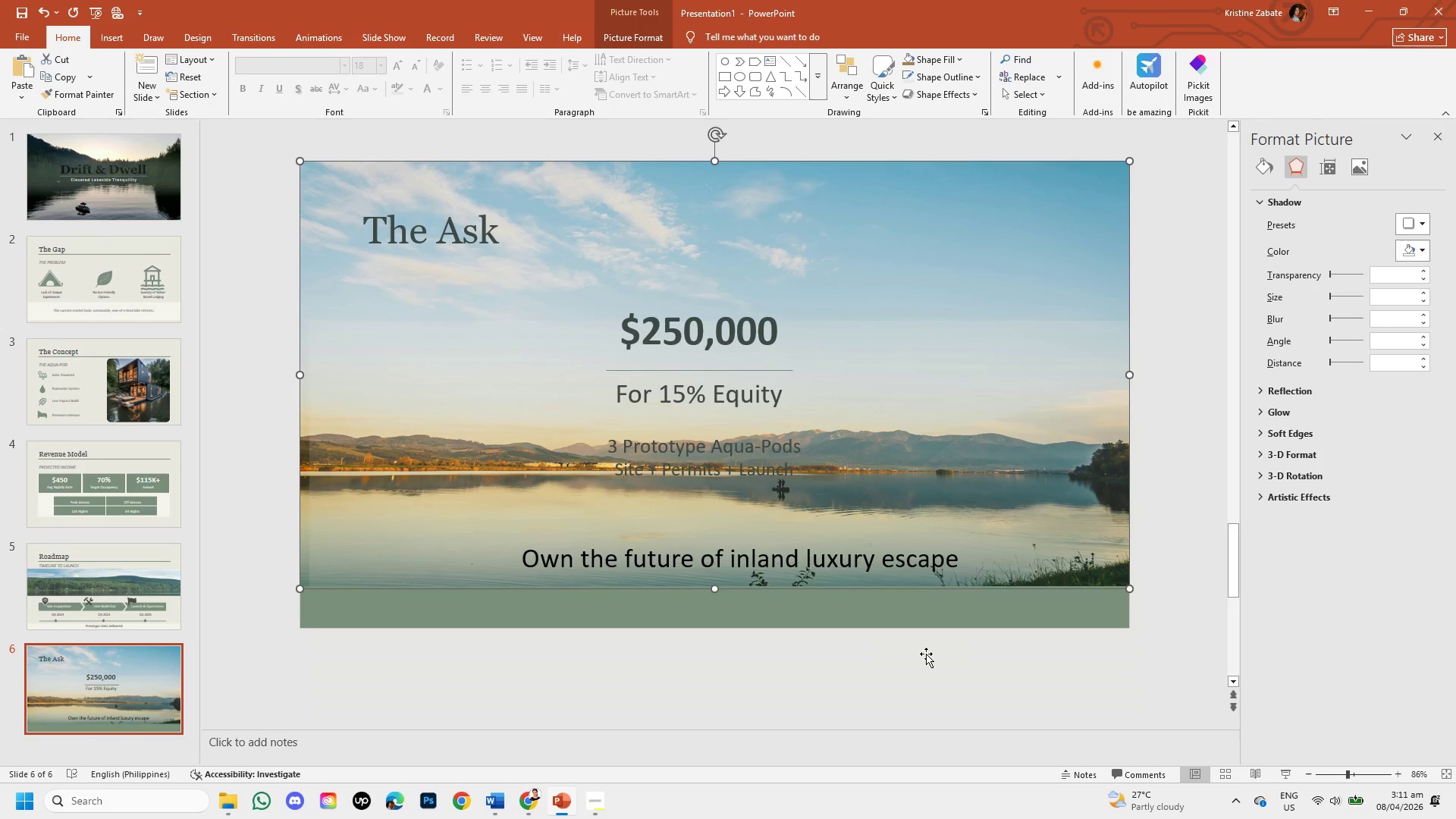 
left_click_drag(start_coordinate=[925, 655], to_coordinate=[915, 463])
 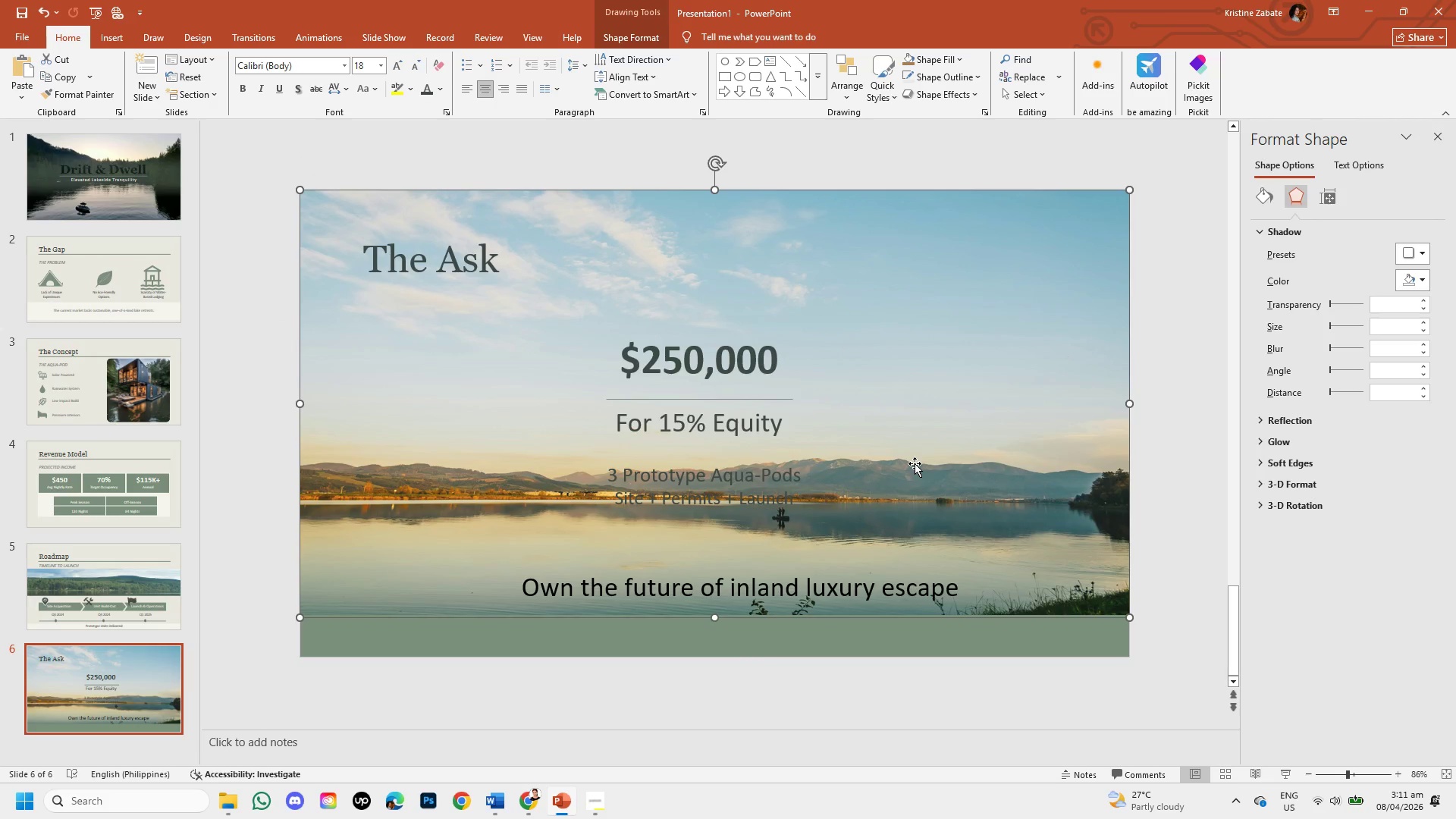 
right_click([915, 463])
 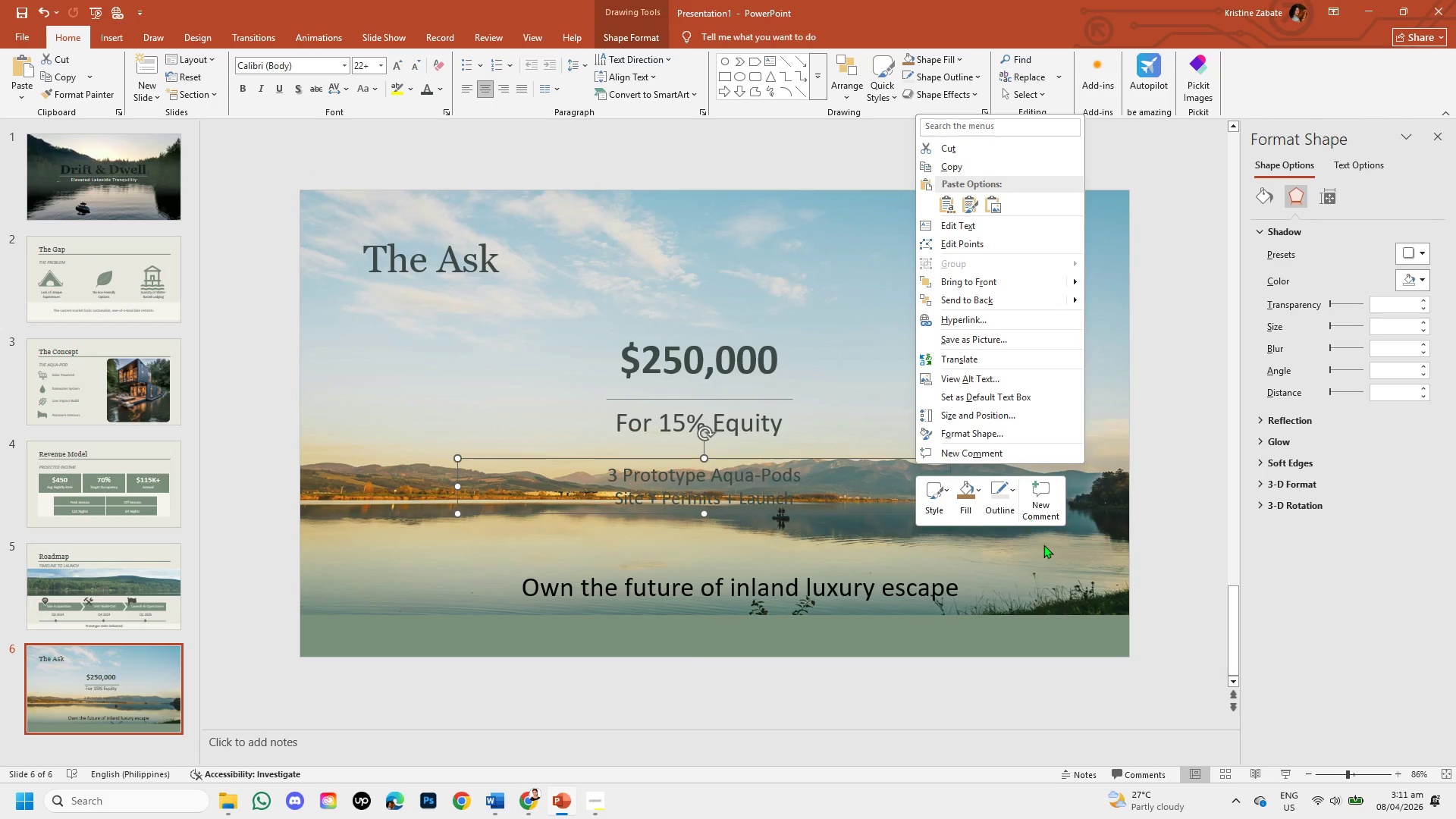 
left_click([1047, 564])
 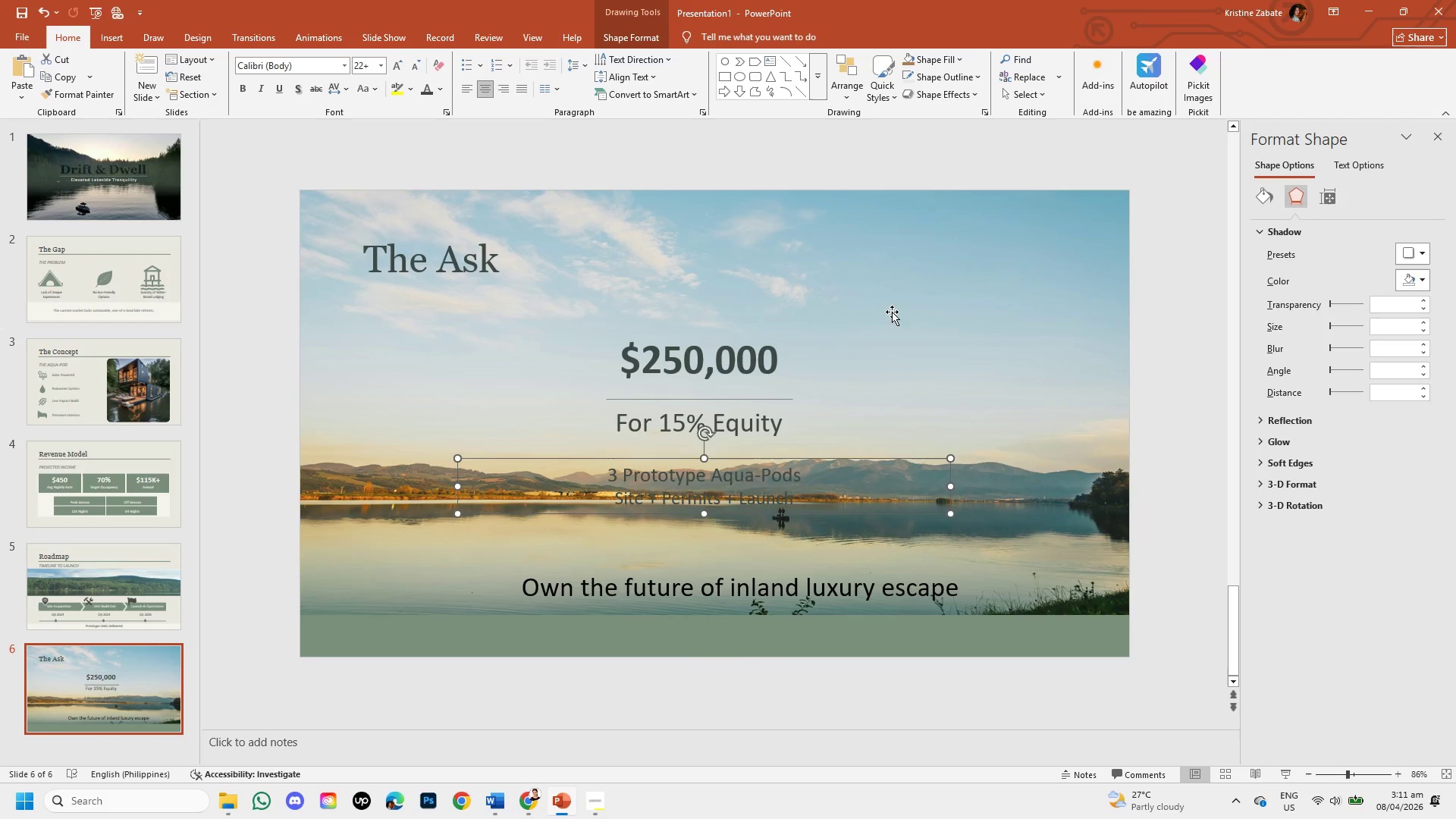 
left_click([892, 312])
 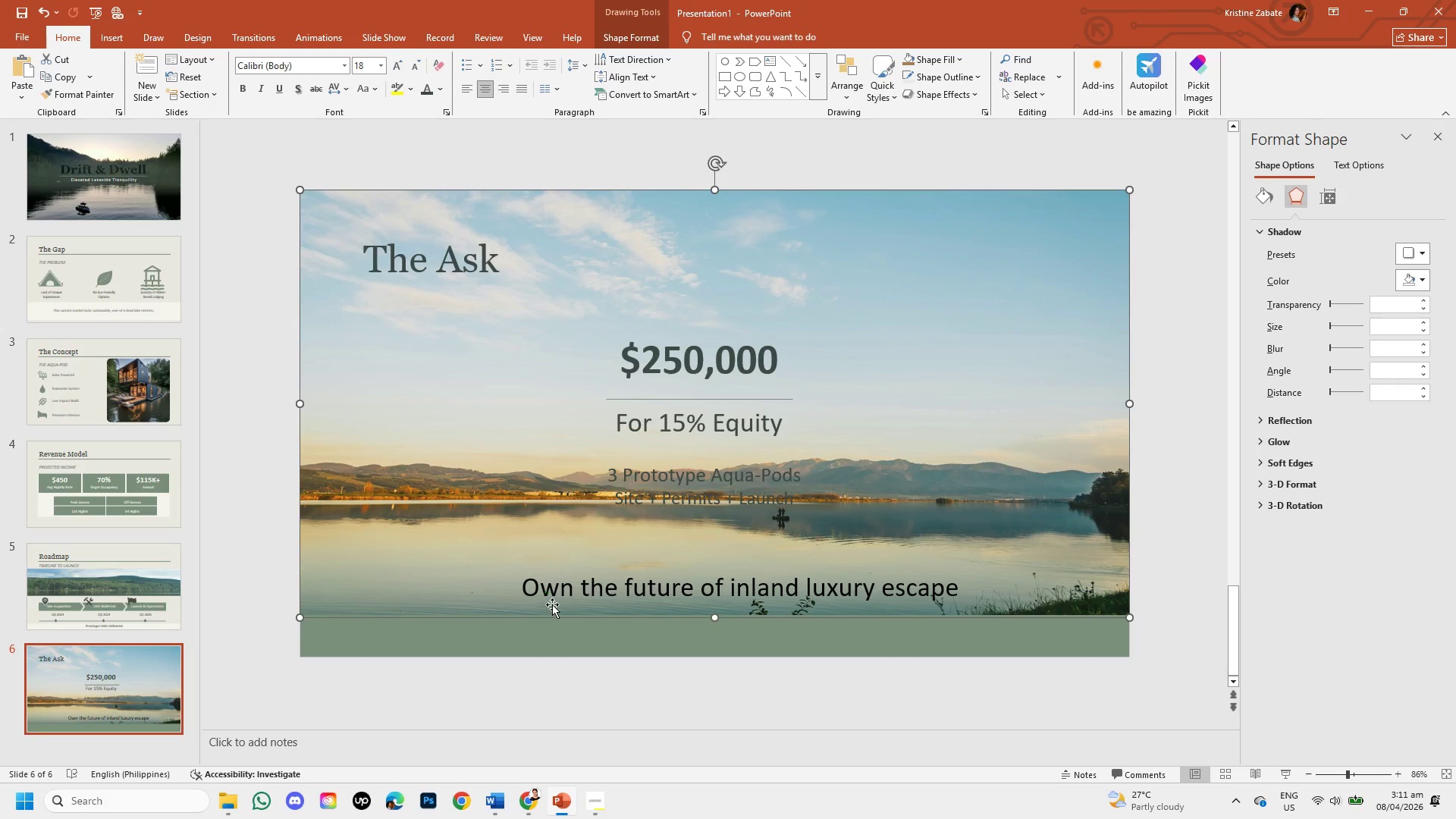 
left_click([541, 653])
 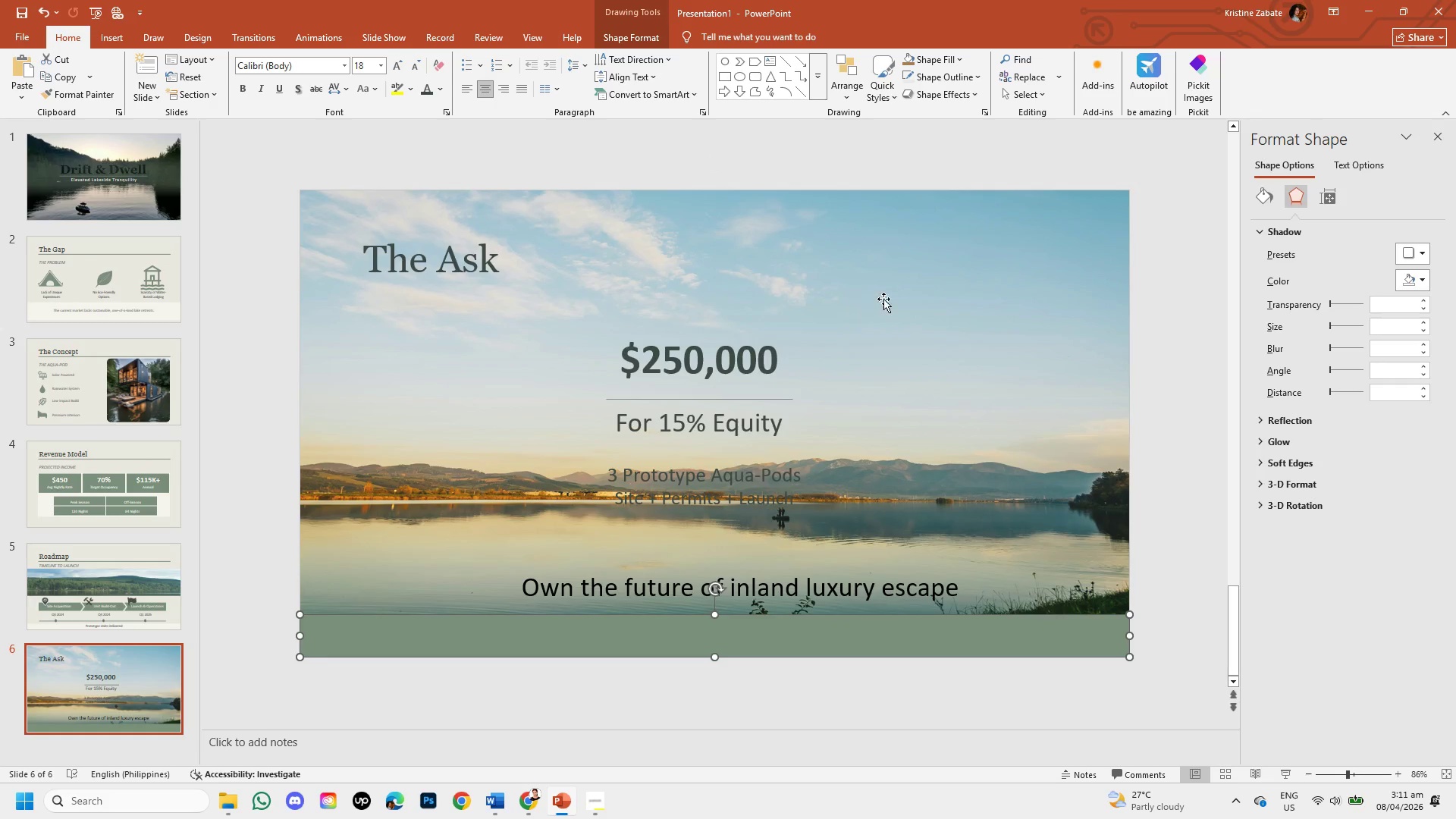 
left_click([901, 299])
 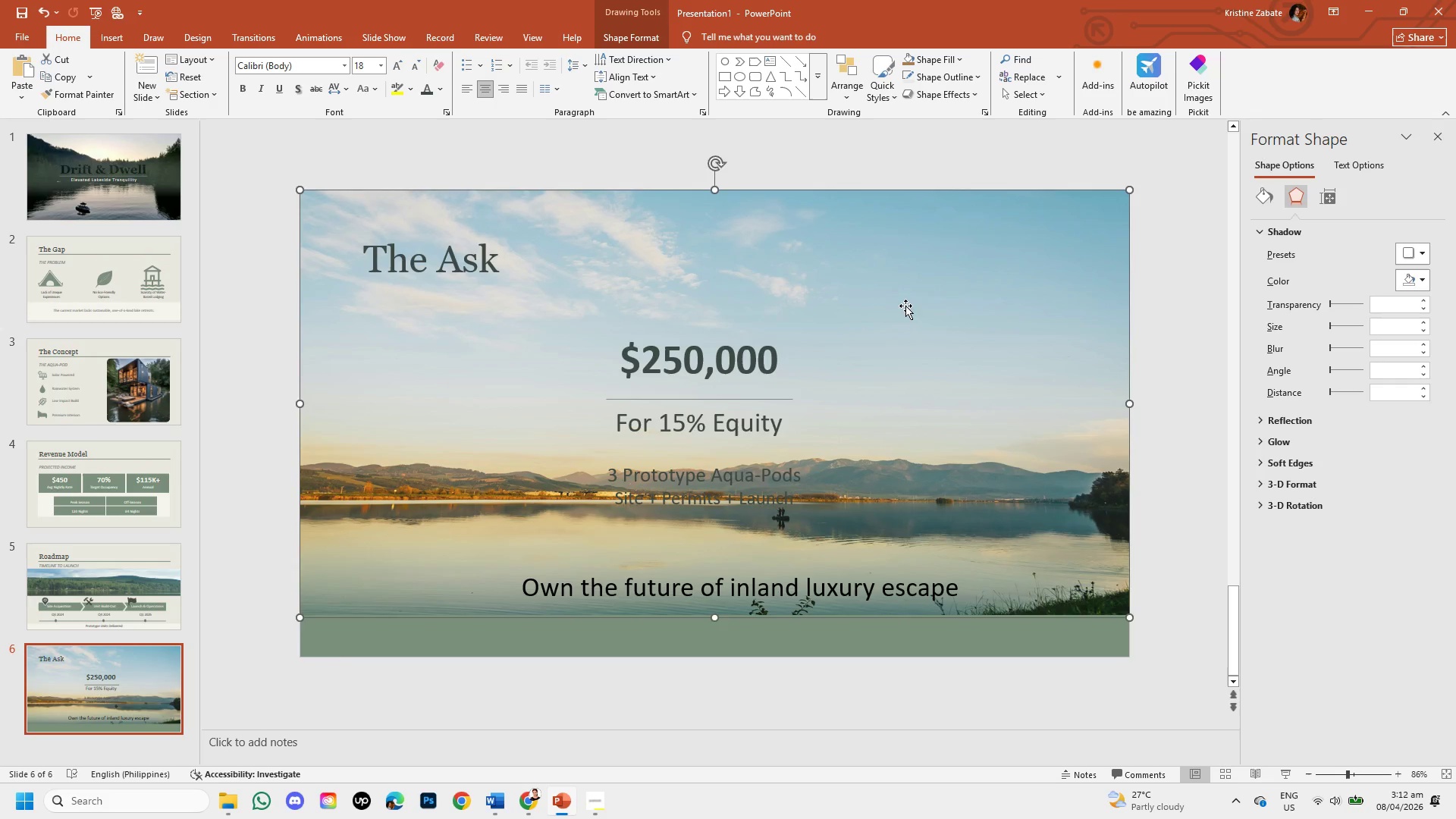 
left_click_drag(start_coordinate=[905, 306], to_coordinate=[1015, 580])
 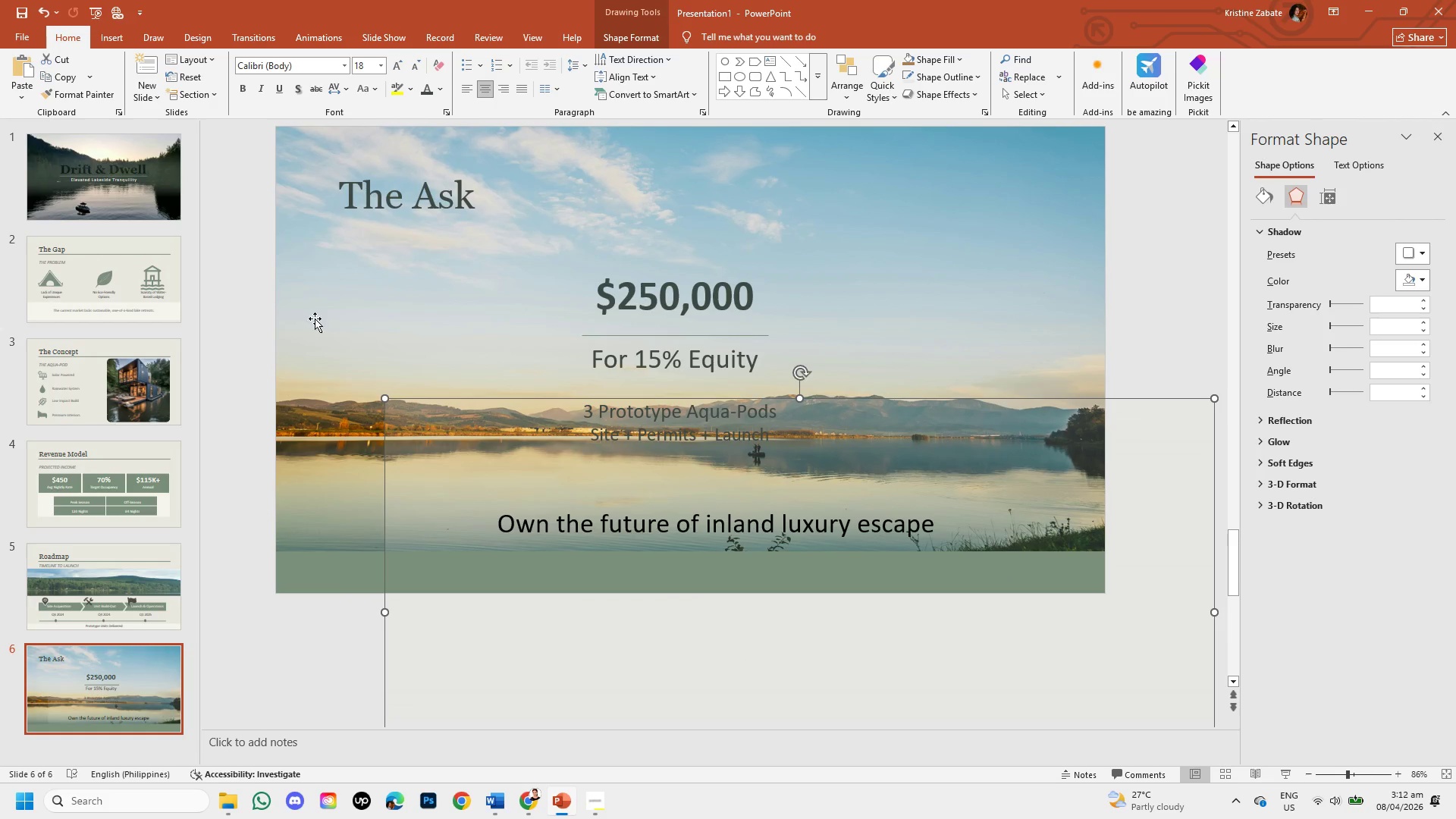 
left_click([331, 312])
 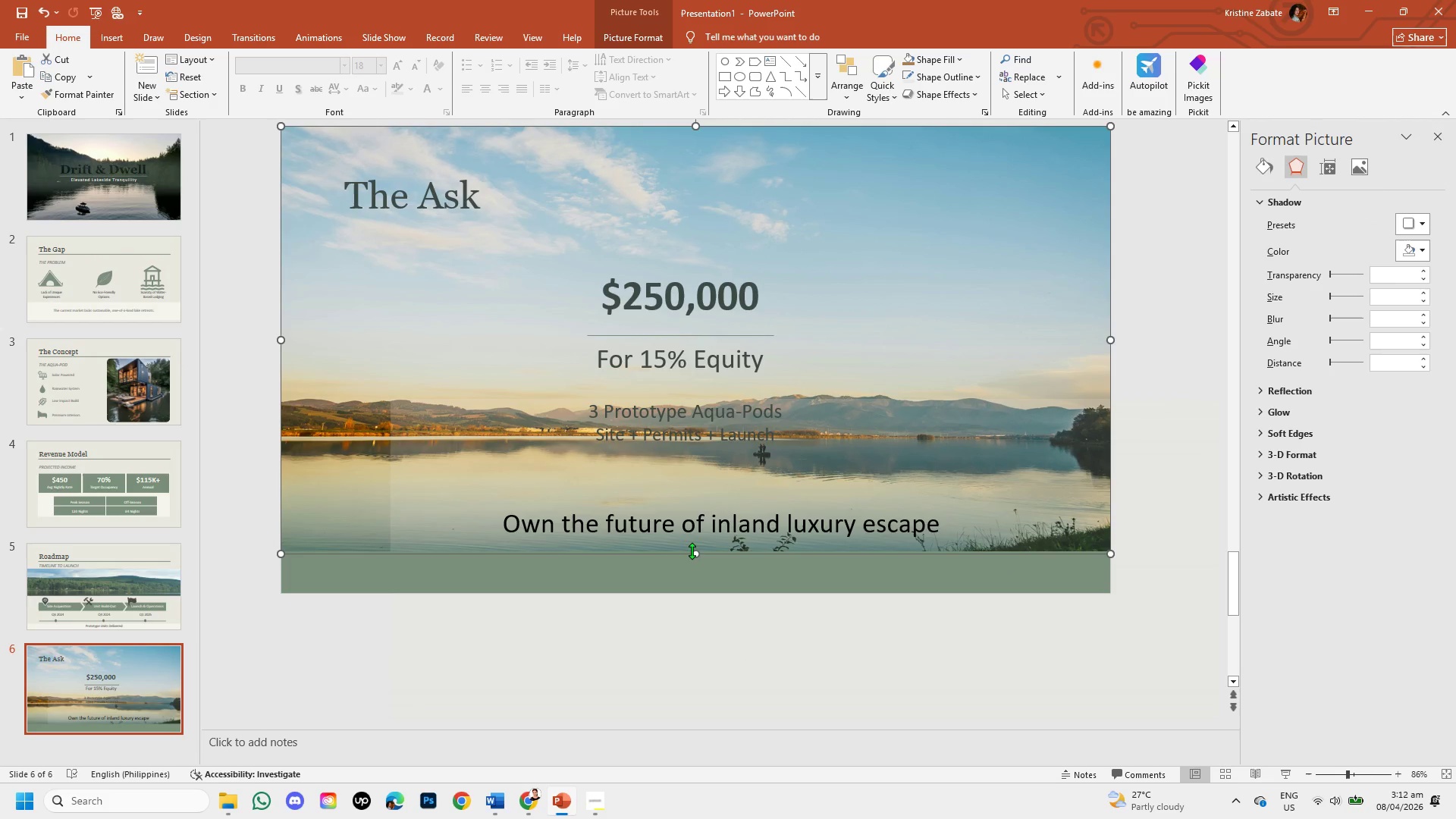 
left_click_drag(start_coordinate=[695, 551], to_coordinate=[696, 495])
 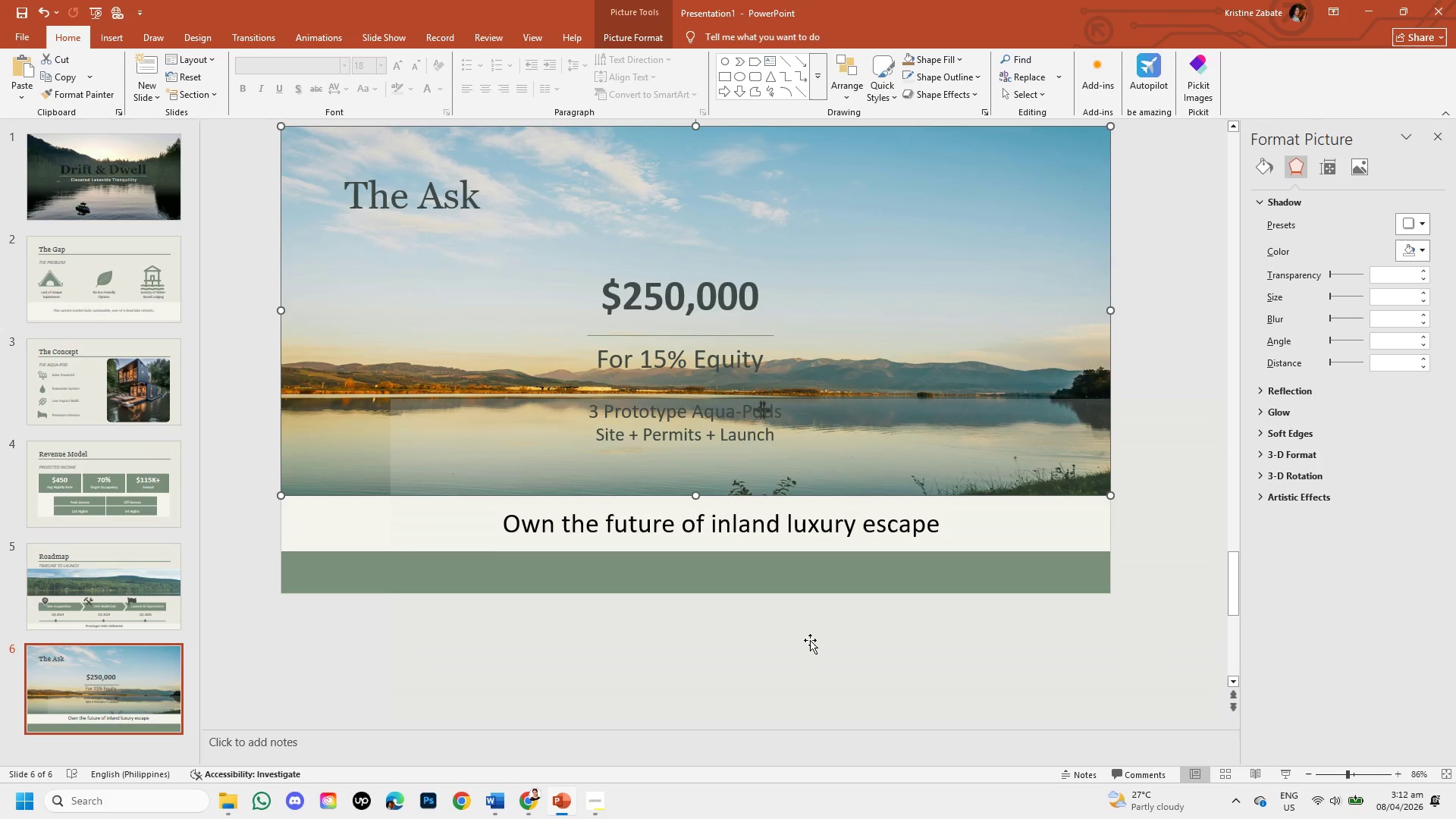 
scroll: coordinate [810, 640], scroll_direction: up, amount: 2.0
 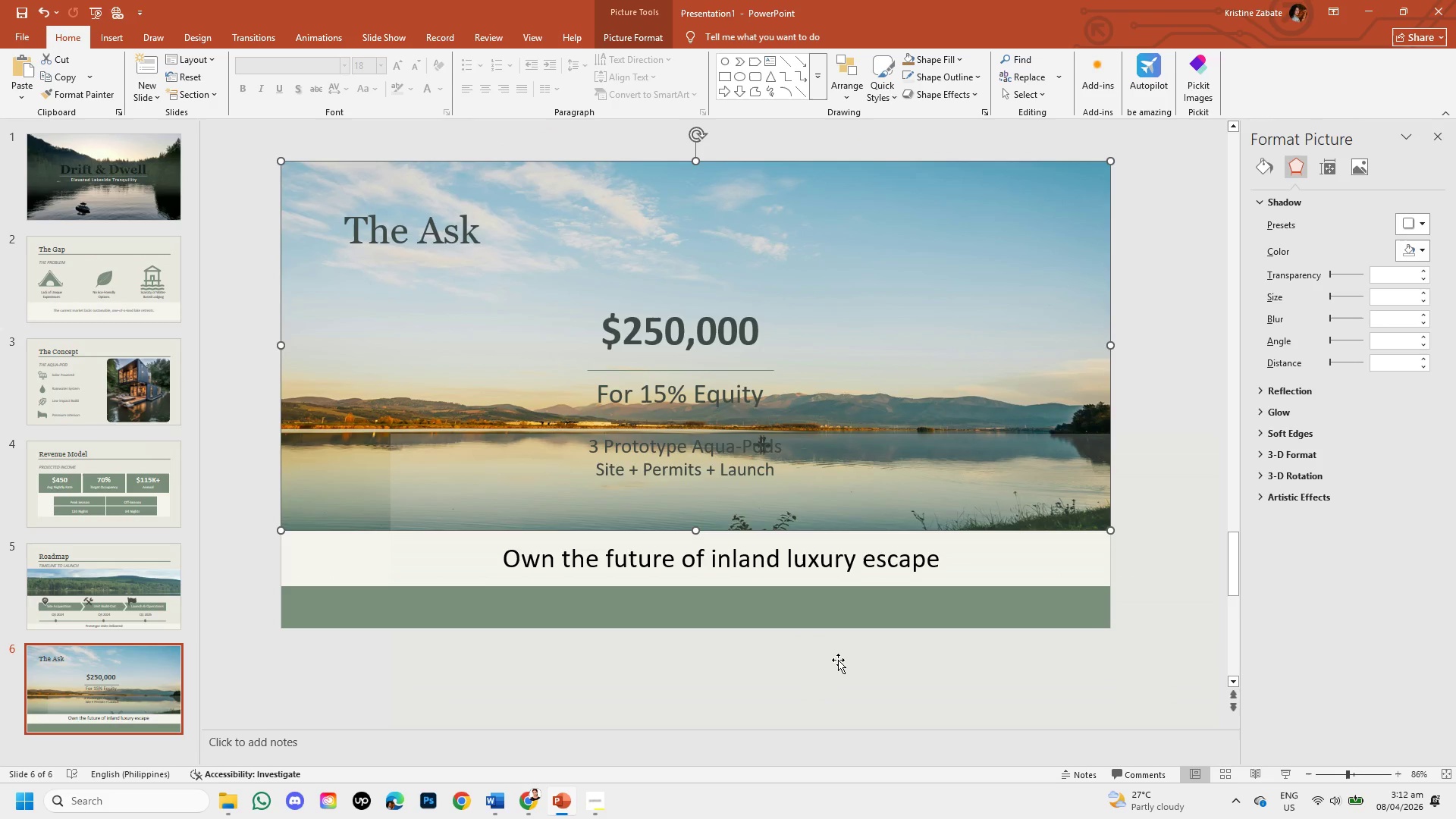 
left_click([838, 660])
 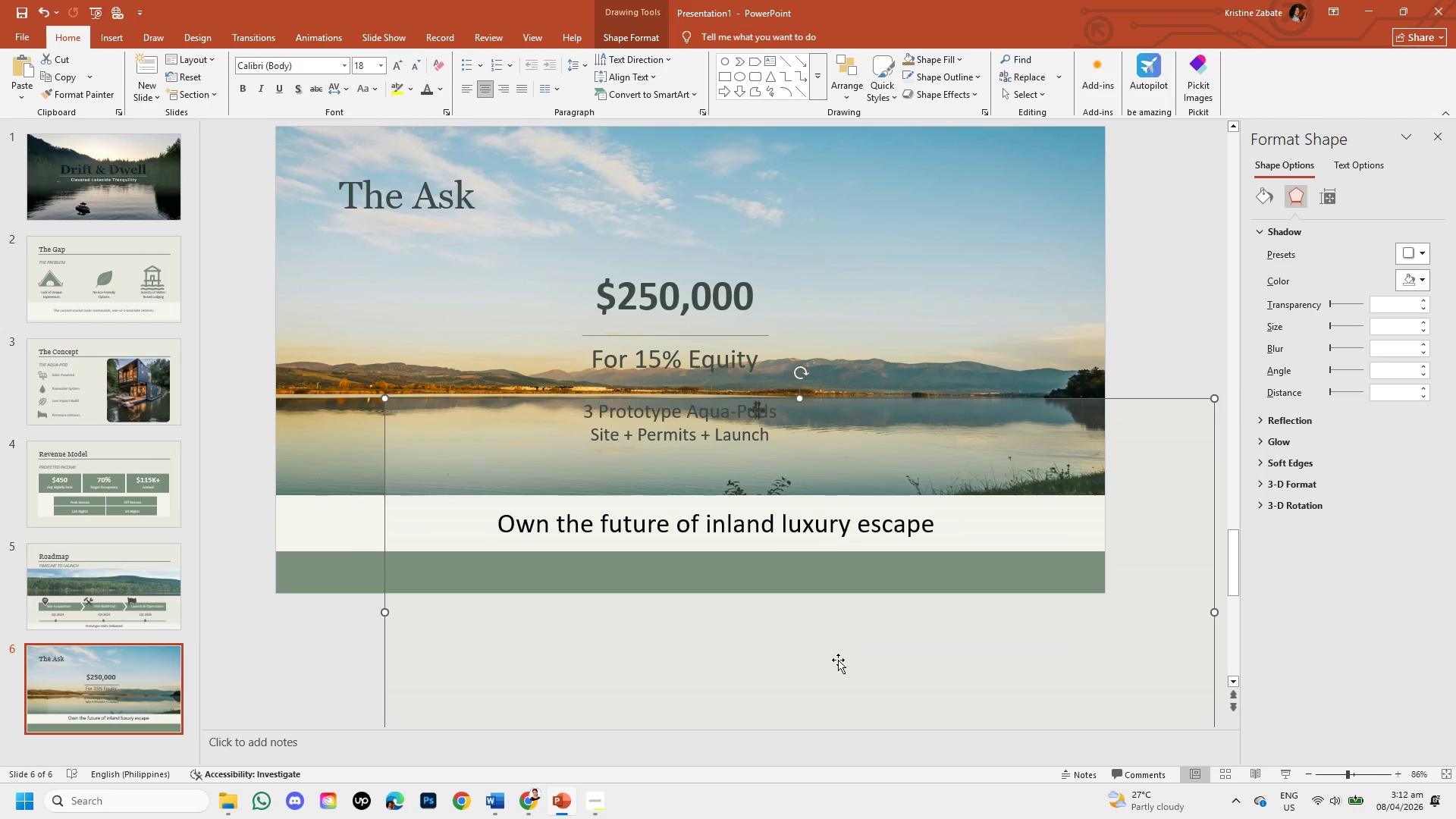 
left_click_drag(start_coordinate=[838, 660], to_coordinate=[728, 383])
 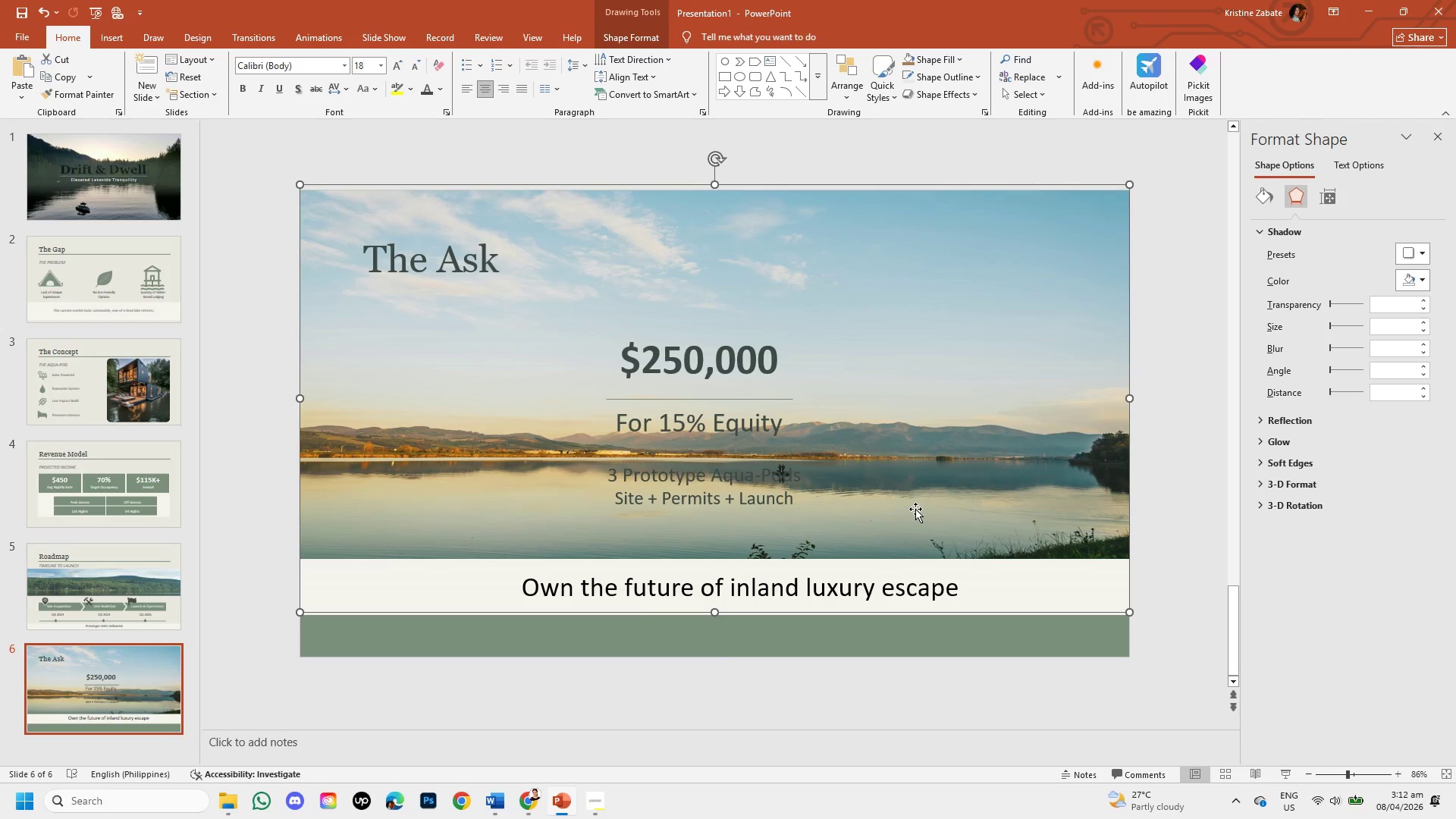 
scroll: coordinate [915, 509], scroll_direction: up, amount: 1.0
 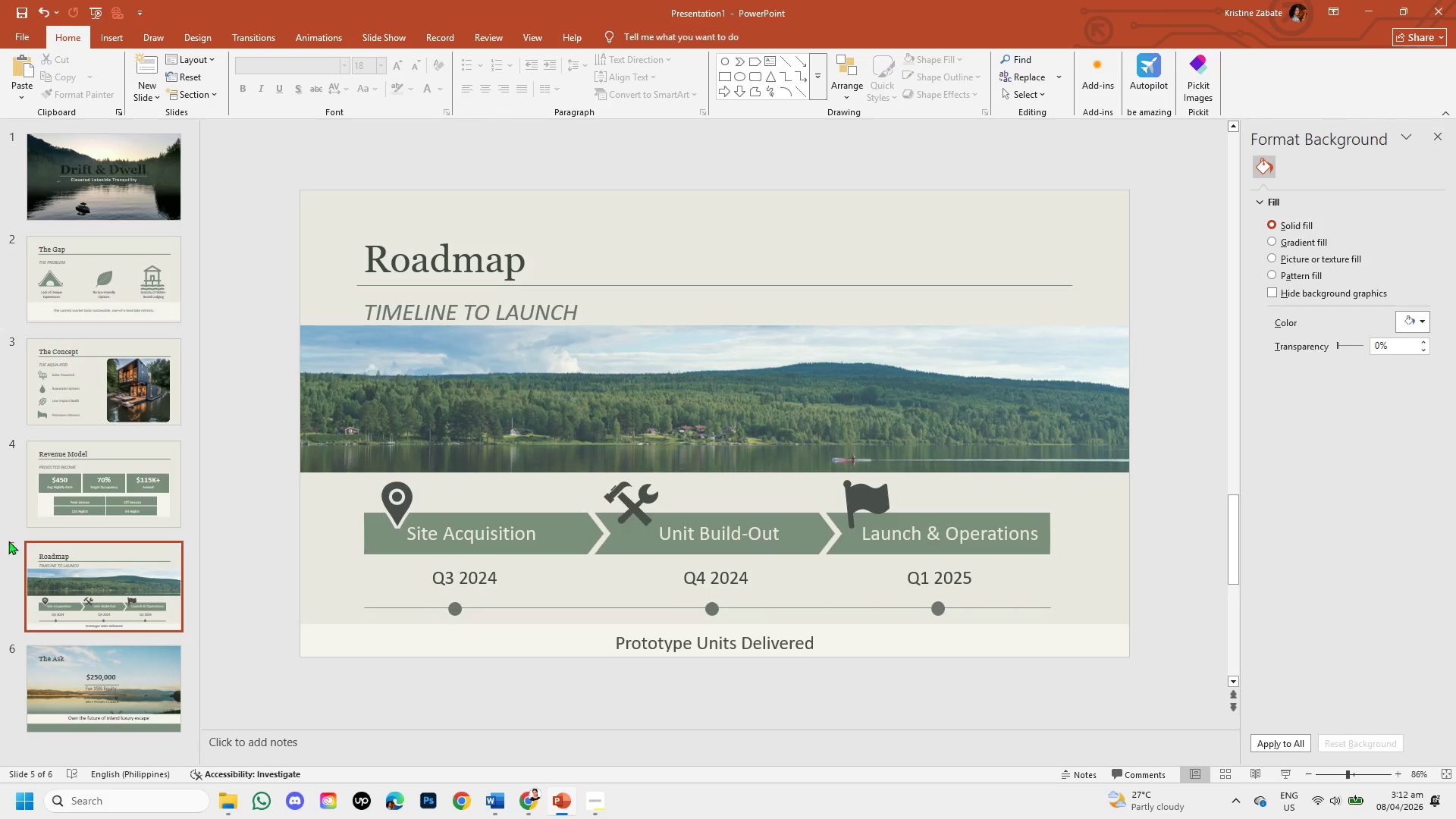 
left_click([76, 693])
 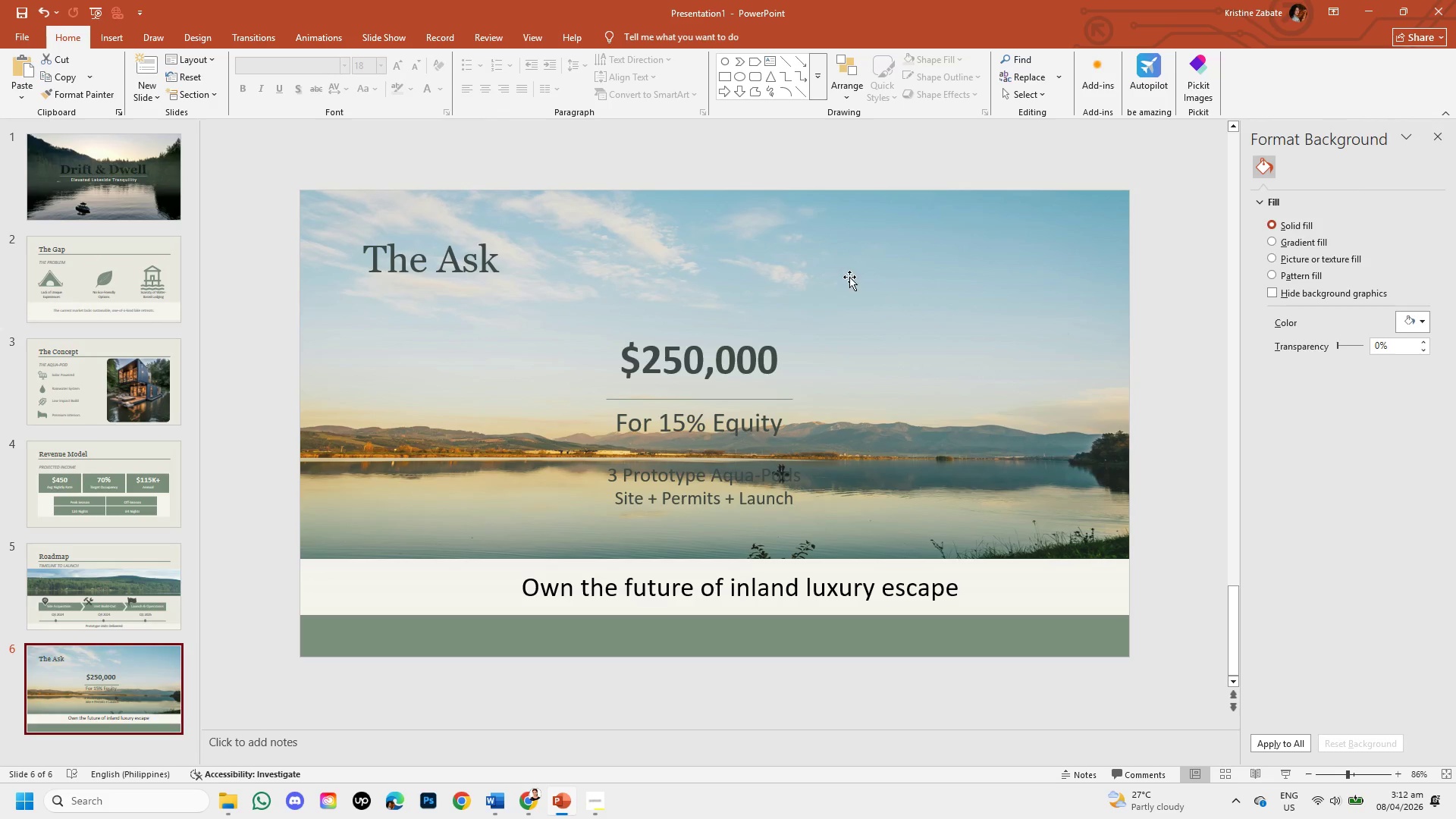 
left_click([849, 277])
 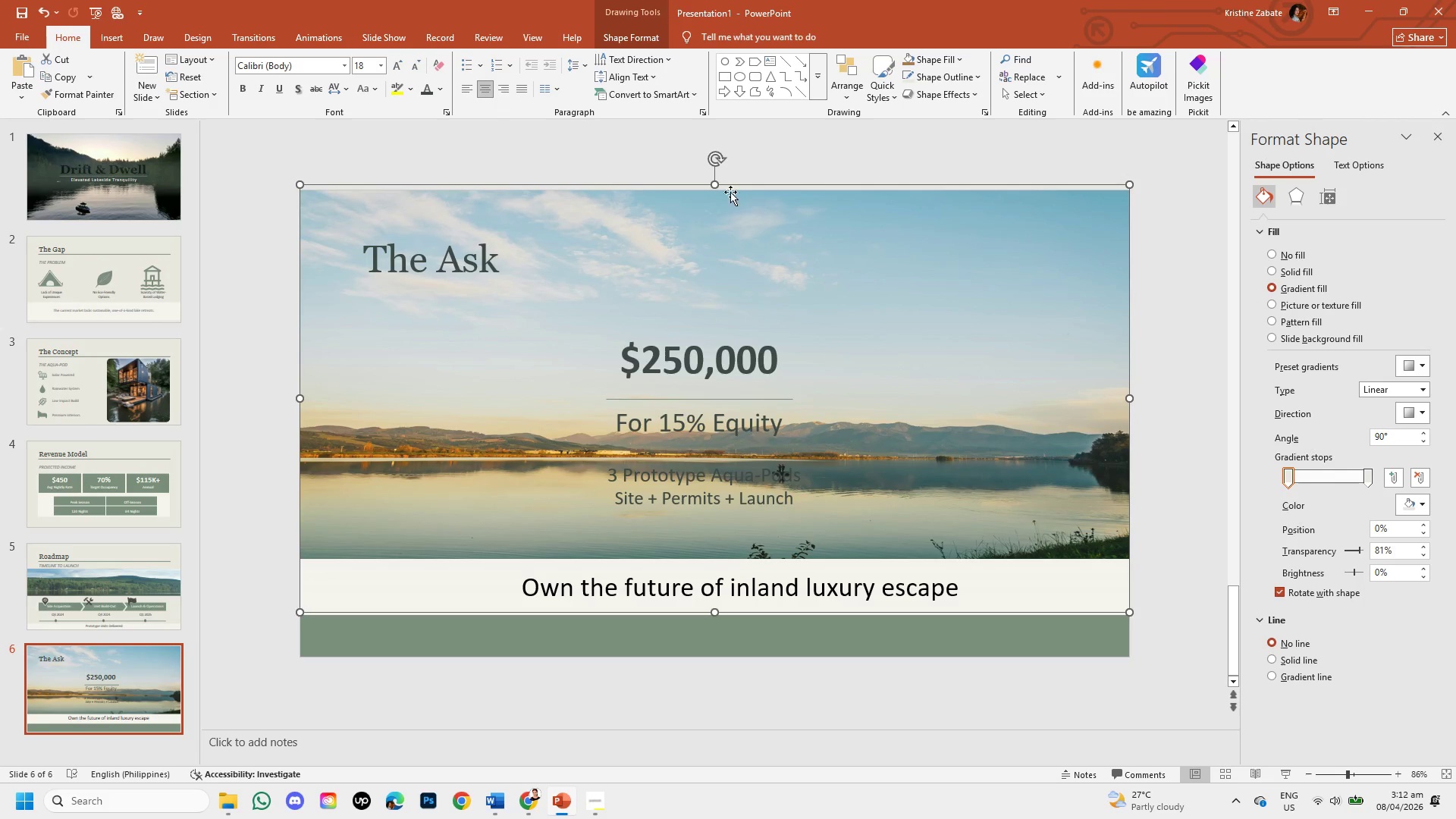 
left_click_drag(start_coordinate=[716, 180], to_coordinate=[714, 193])
 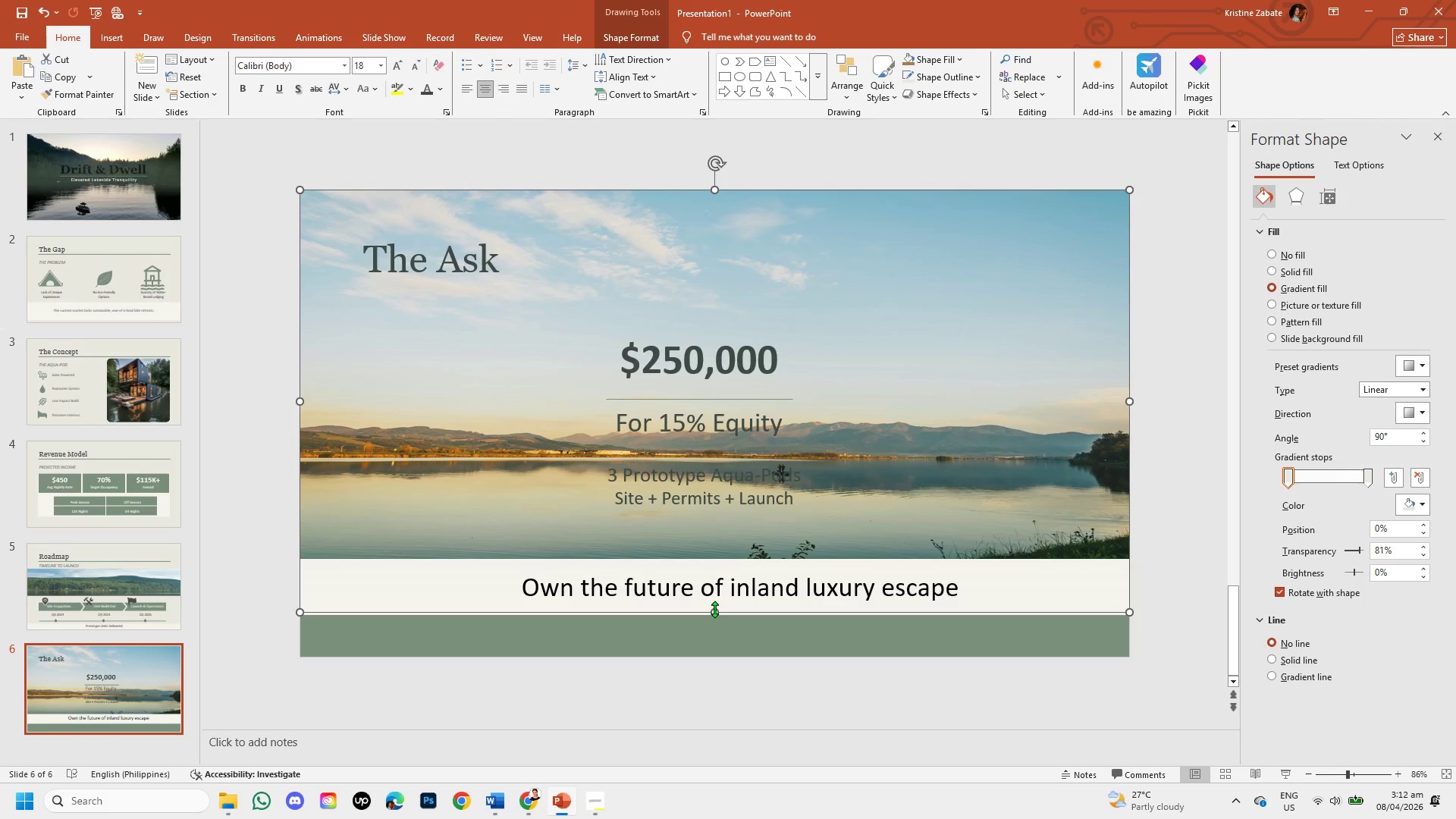 
left_click_drag(start_coordinate=[714, 609], to_coordinate=[720, 548])
 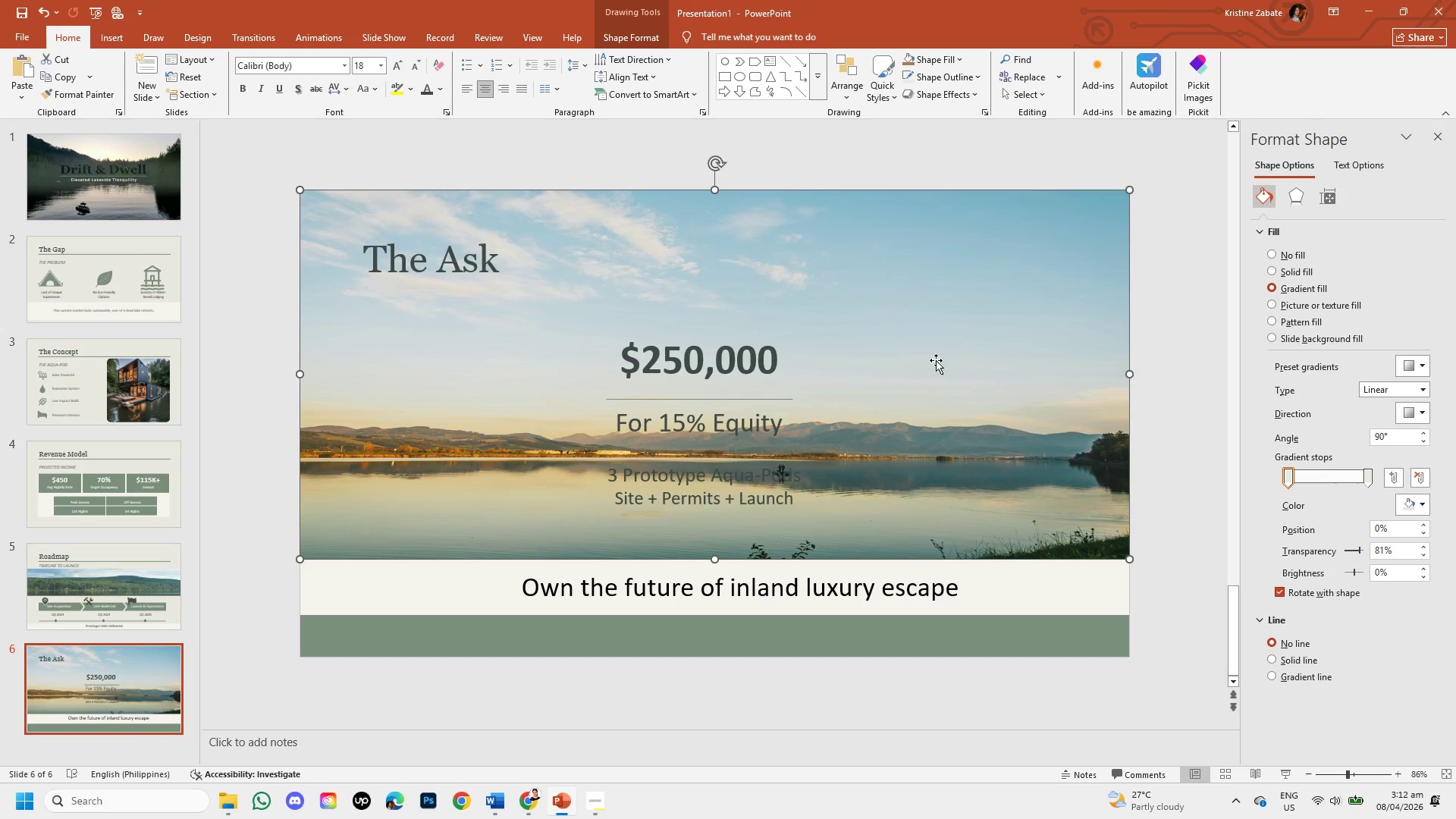 
right_click([937, 320])
 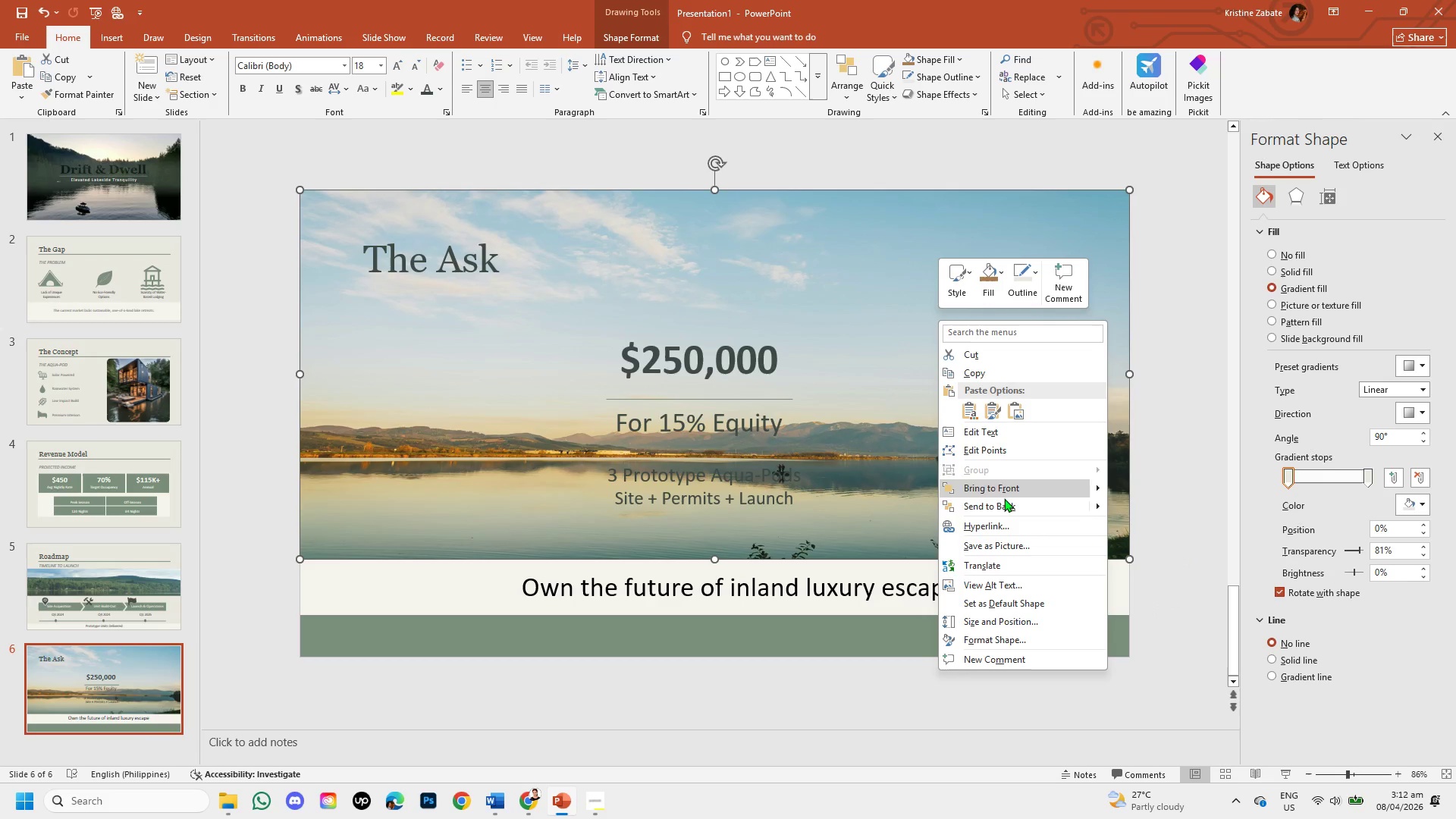 
left_click([1004, 504])
 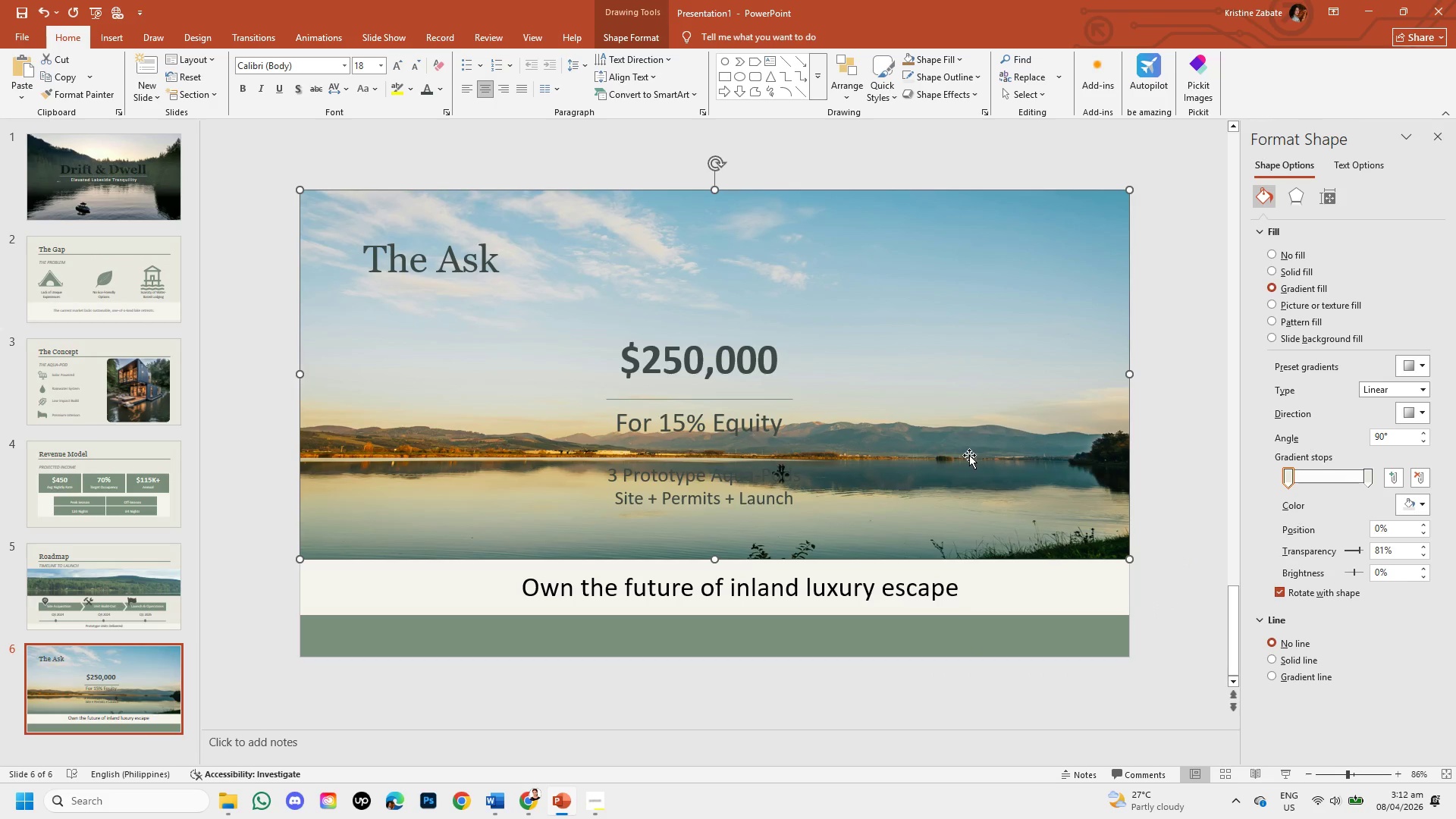 
left_click([937, 337])
 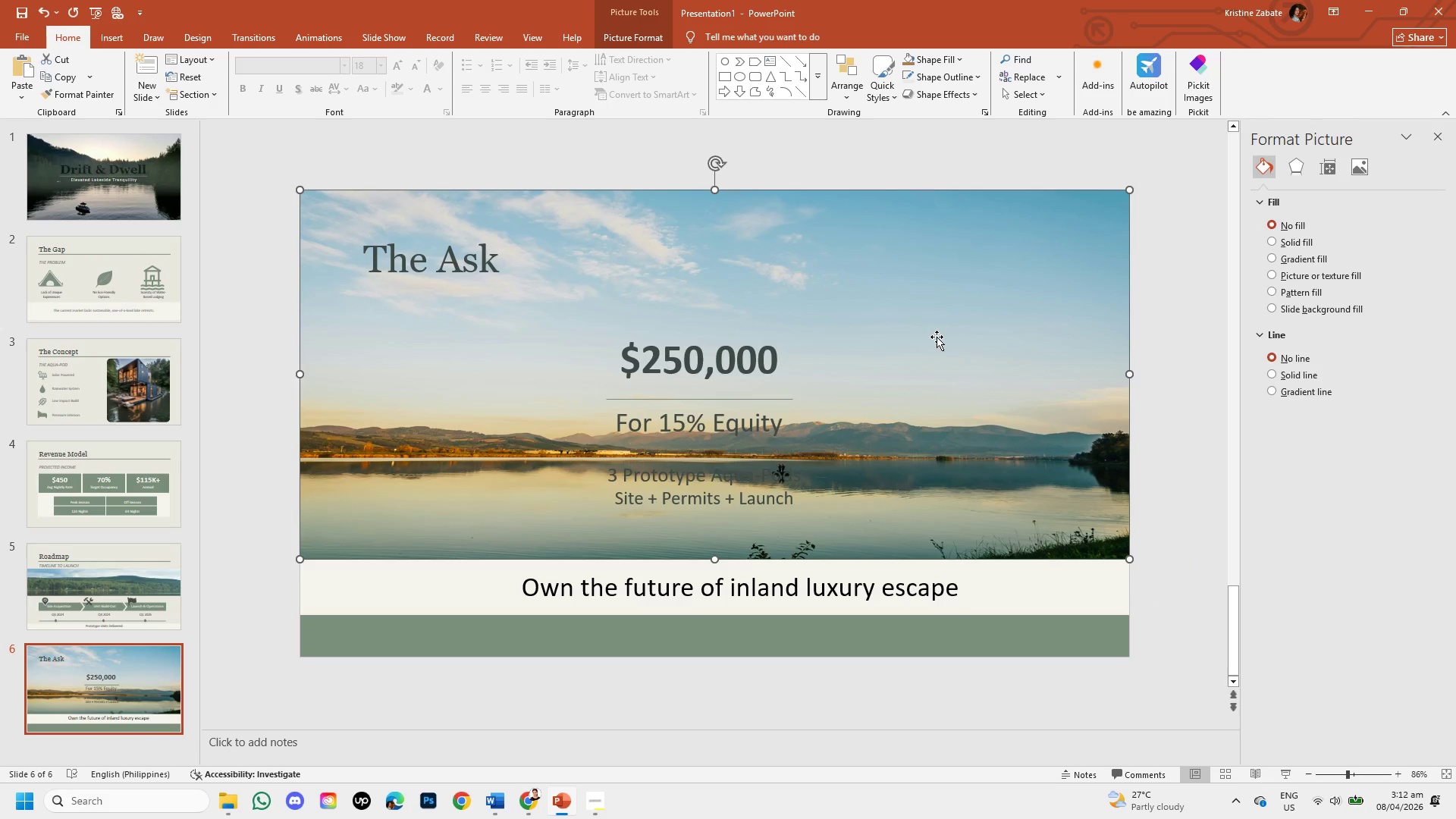 
right_click([937, 337])
 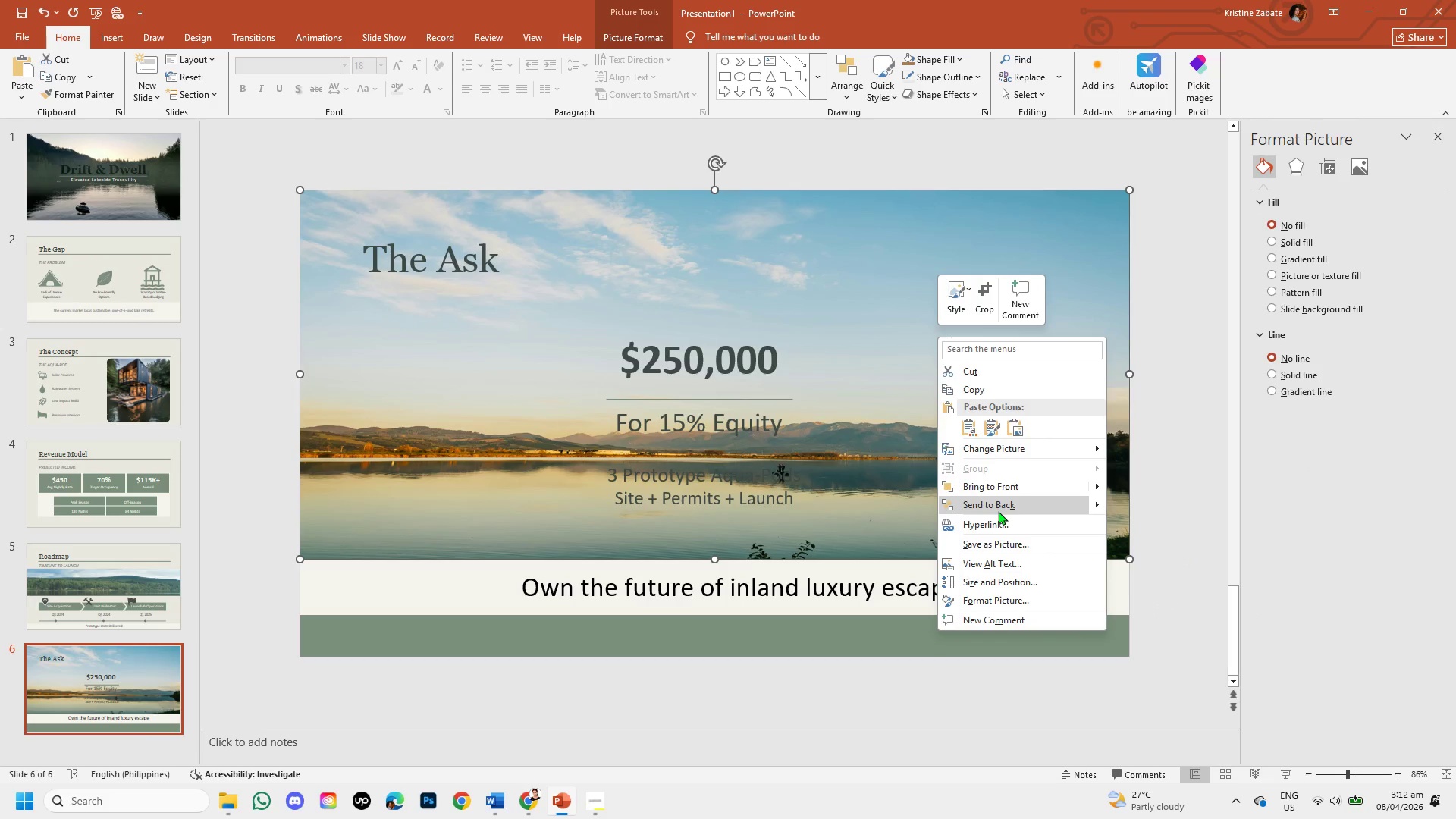 
left_click([998, 507])
 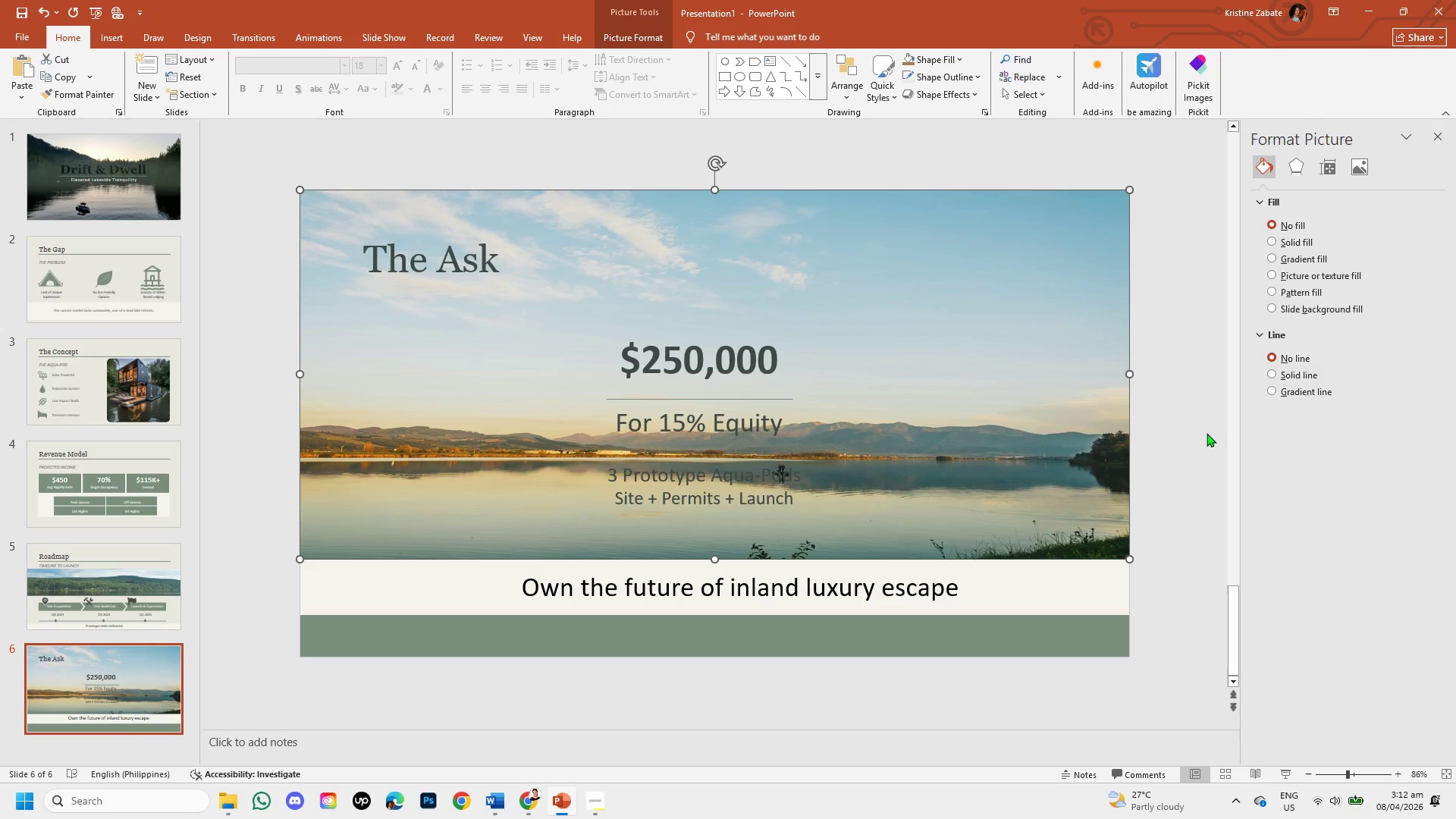 
left_click_drag(start_coordinate=[1207, 433], to_coordinate=[718, 361])
 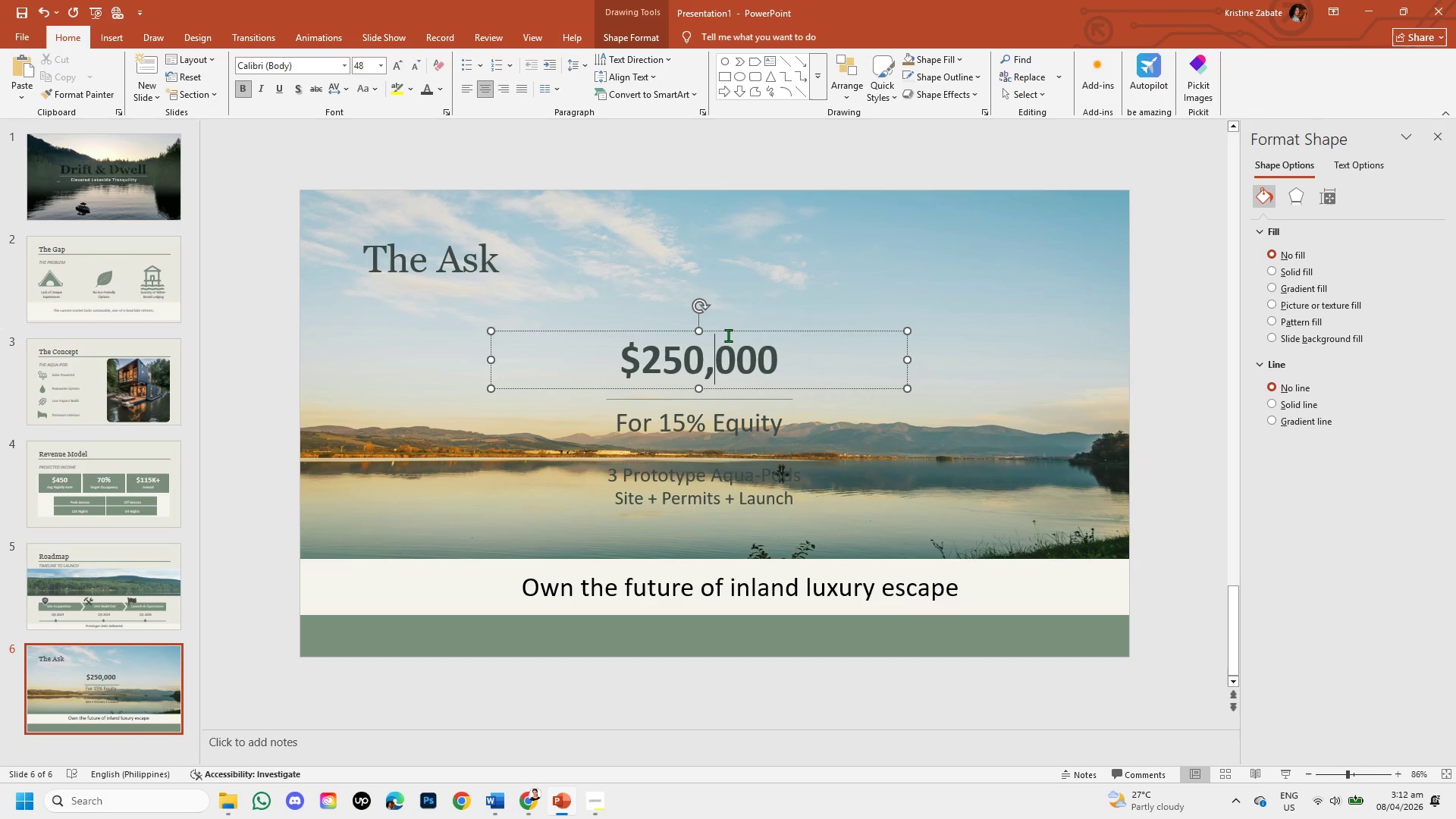 
left_click([718, 361])
 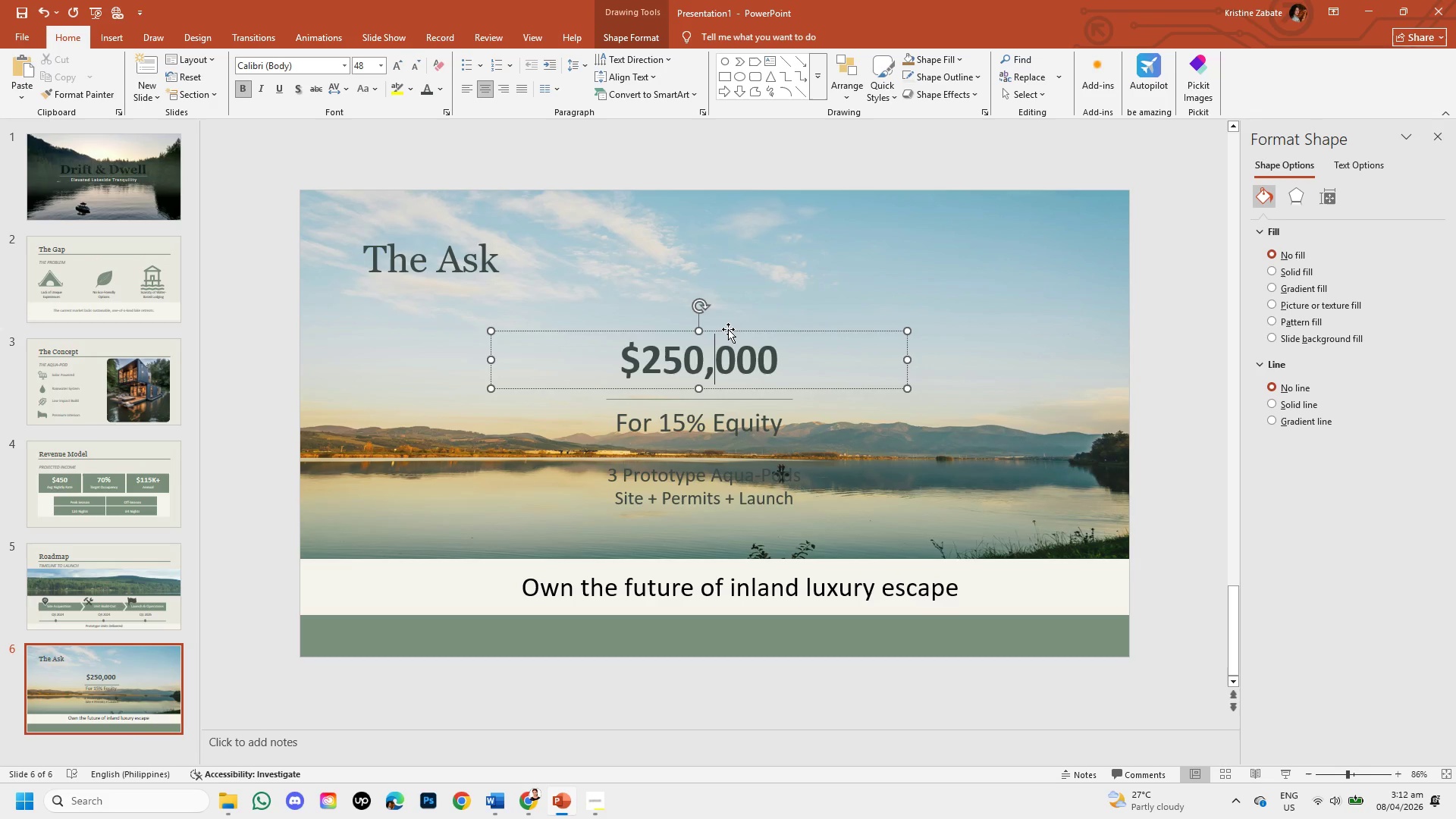 
left_click_drag(start_coordinate=[728, 329], to_coordinate=[731, 293])
 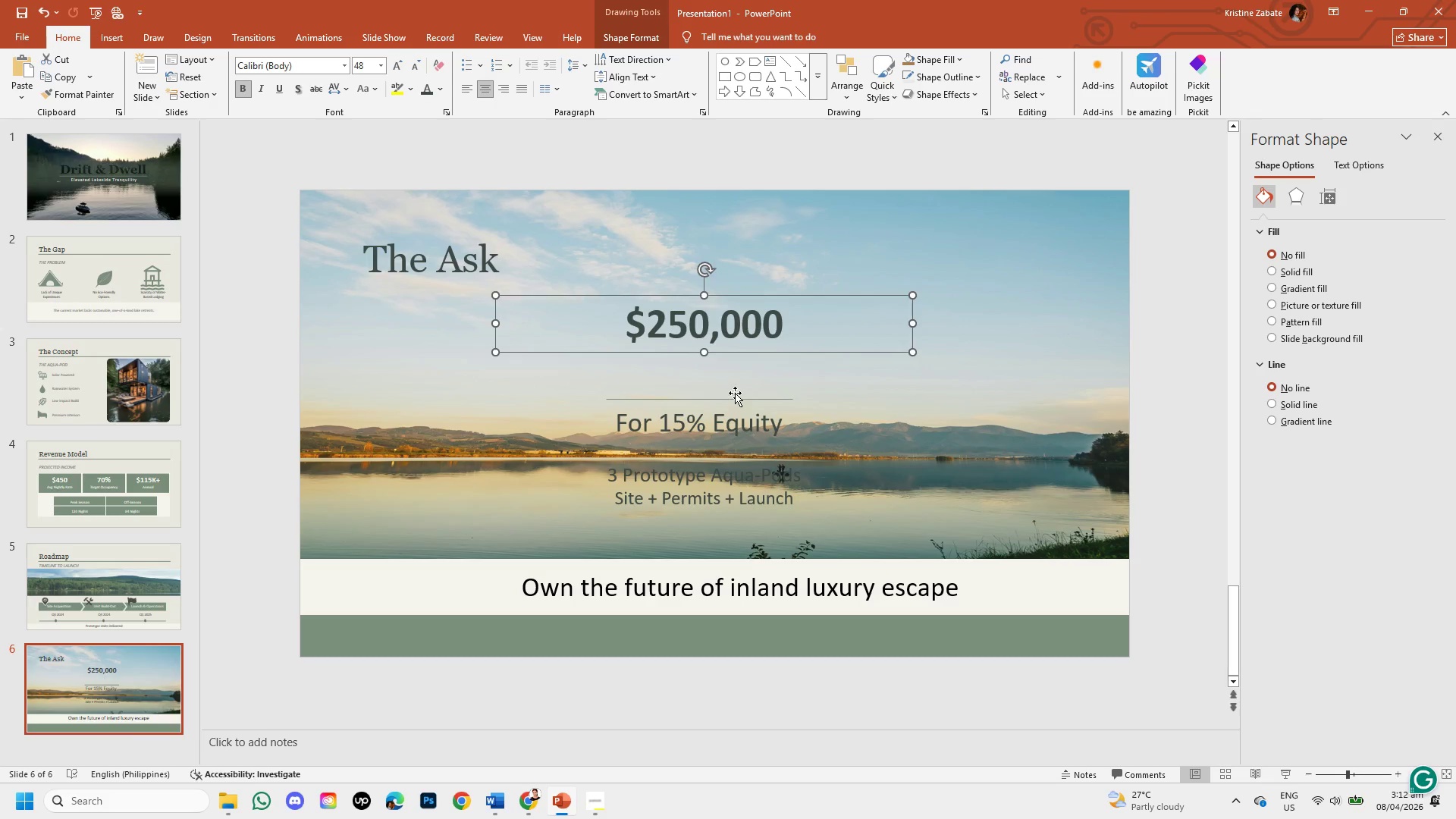 
left_click([735, 393])
 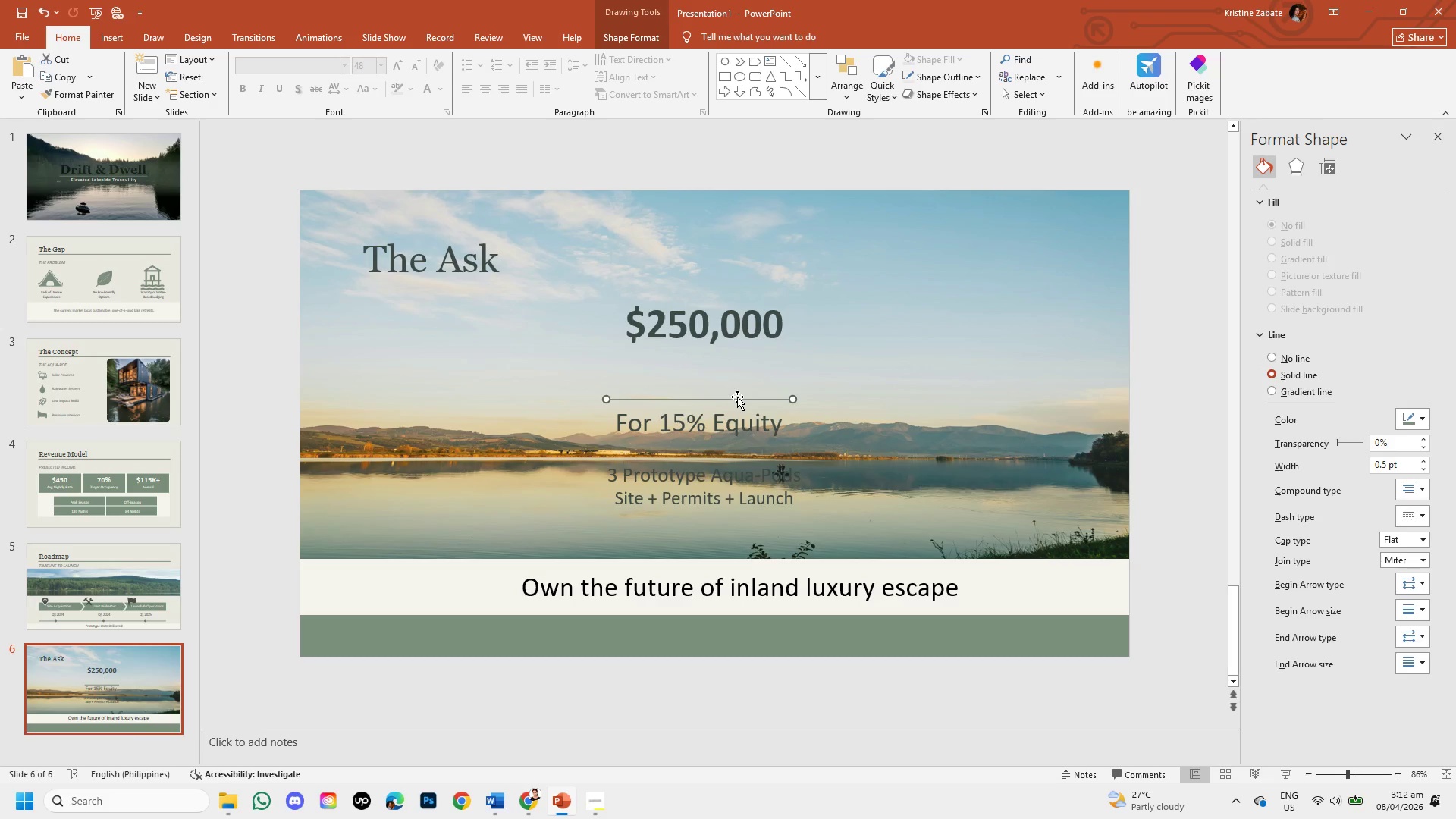 
left_click_drag(start_coordinate=[737, 397], to_coordinate=[741, 352])
 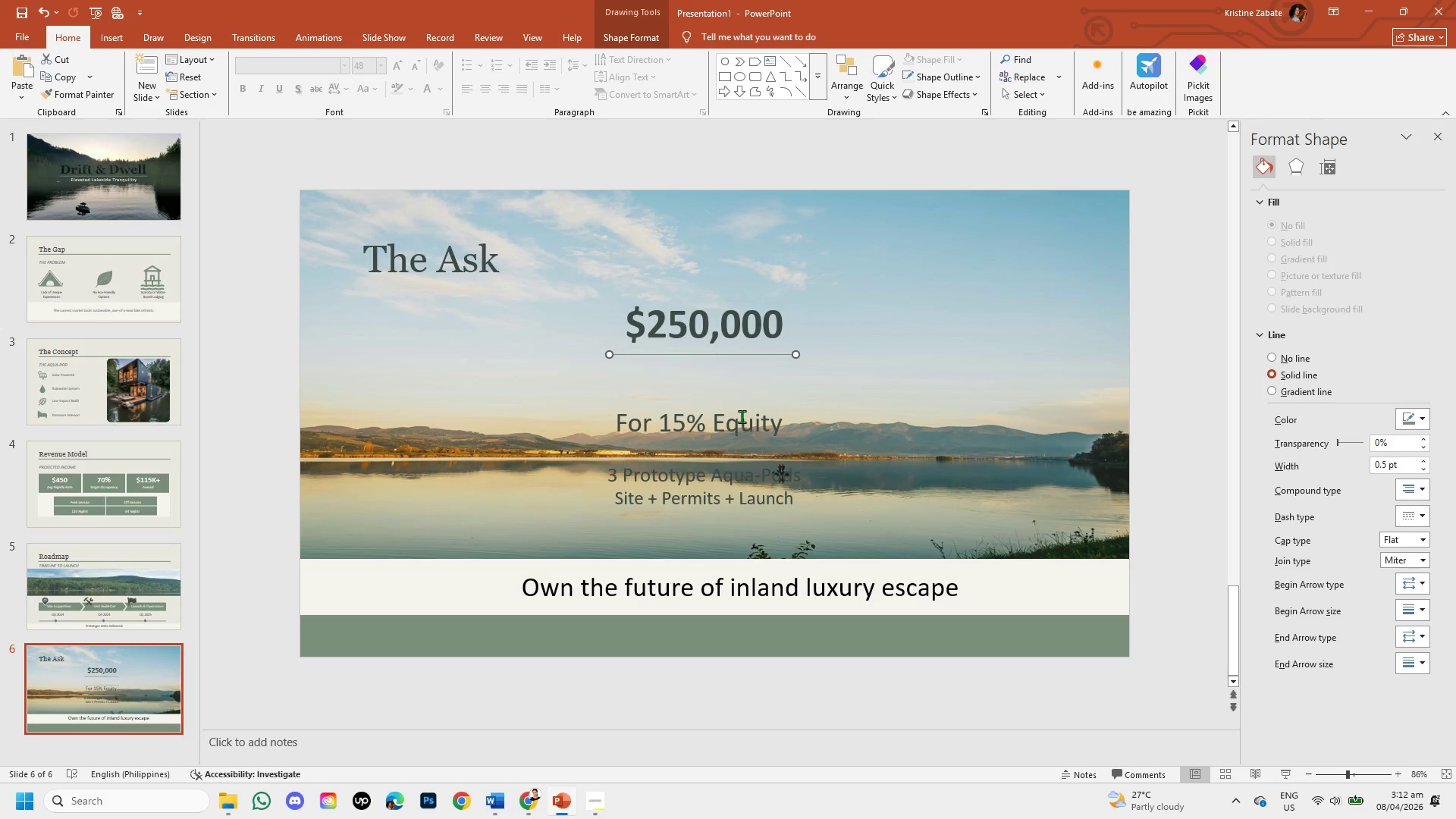 
left_click([742, 416])
 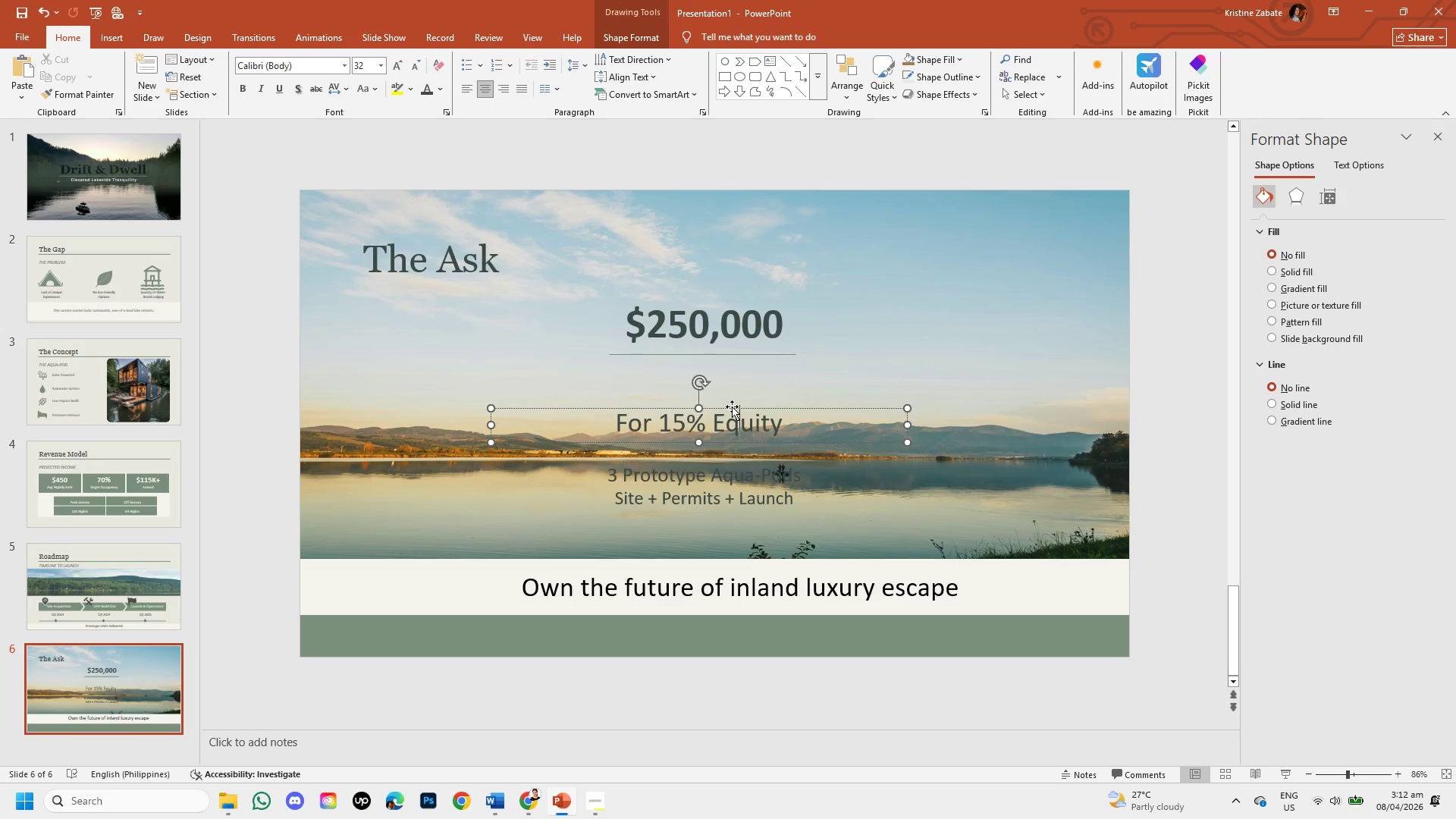 
left_click_drag(start_coordinate=[732, 406], to_coordinate=[734, 359])
 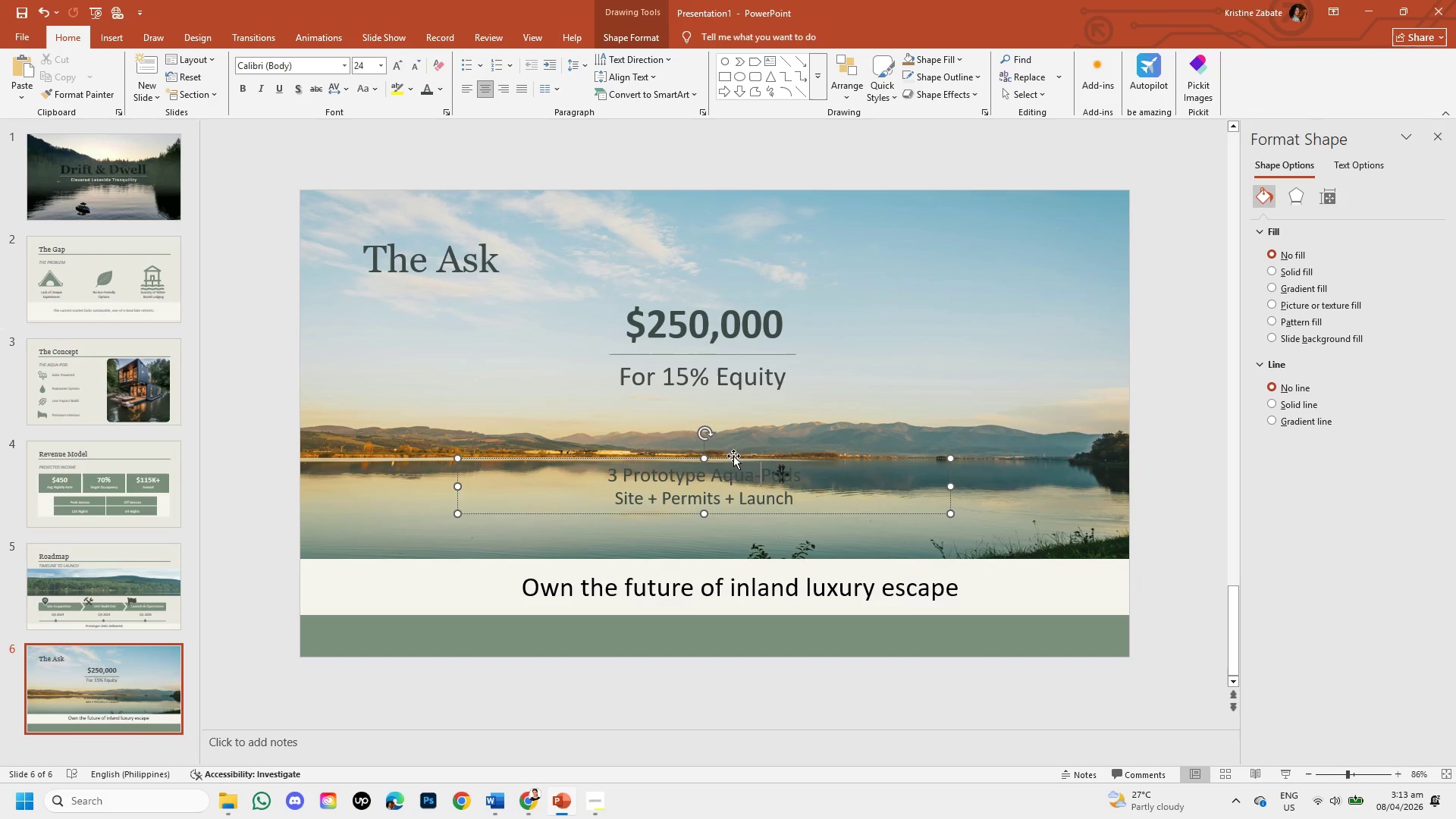 
left_click_drag(start_coordinate=[733, 456], to_coordinate=[728, 402])
 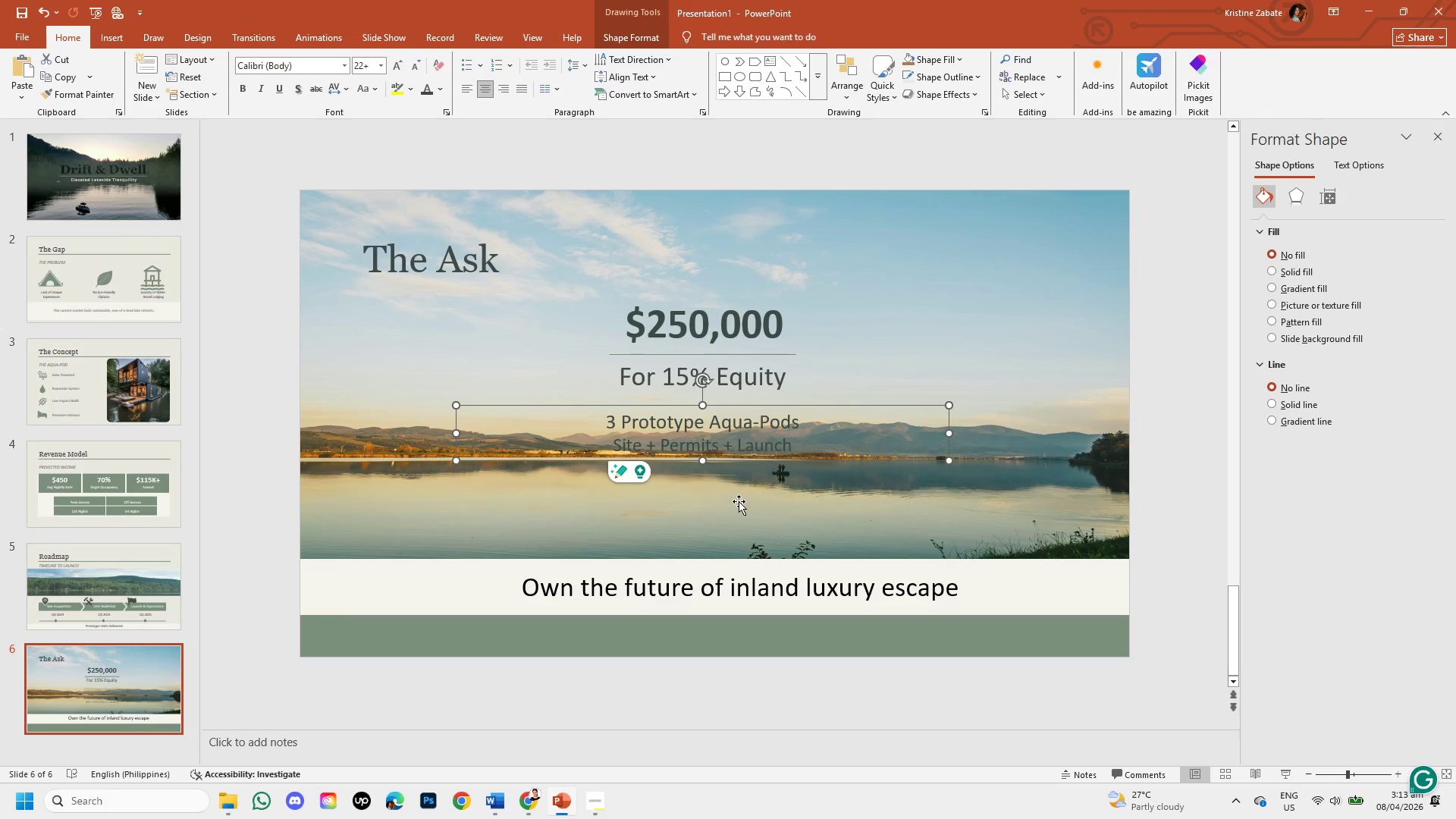 
left_click([739, 501])
 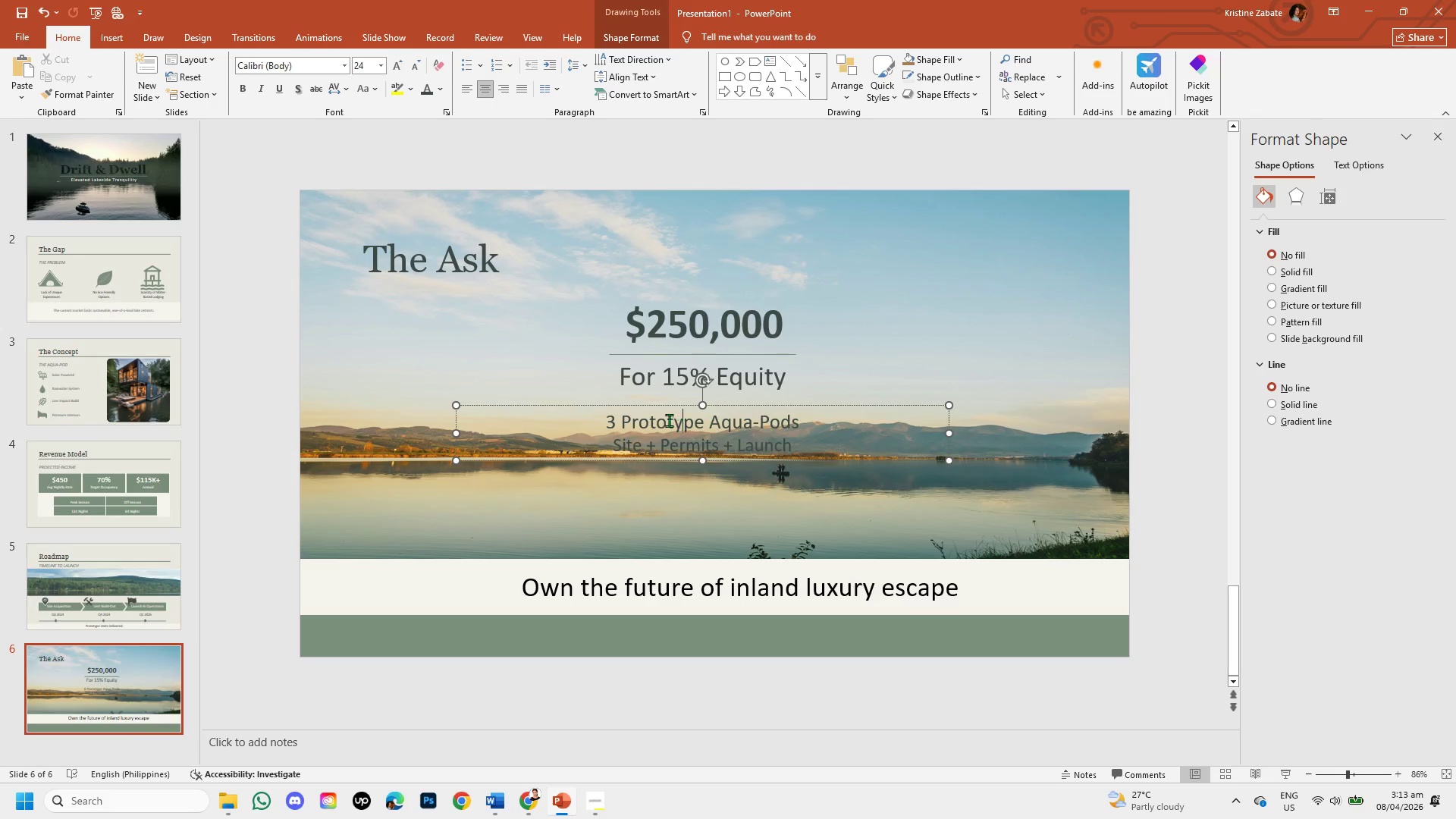 
wait(5.78)
 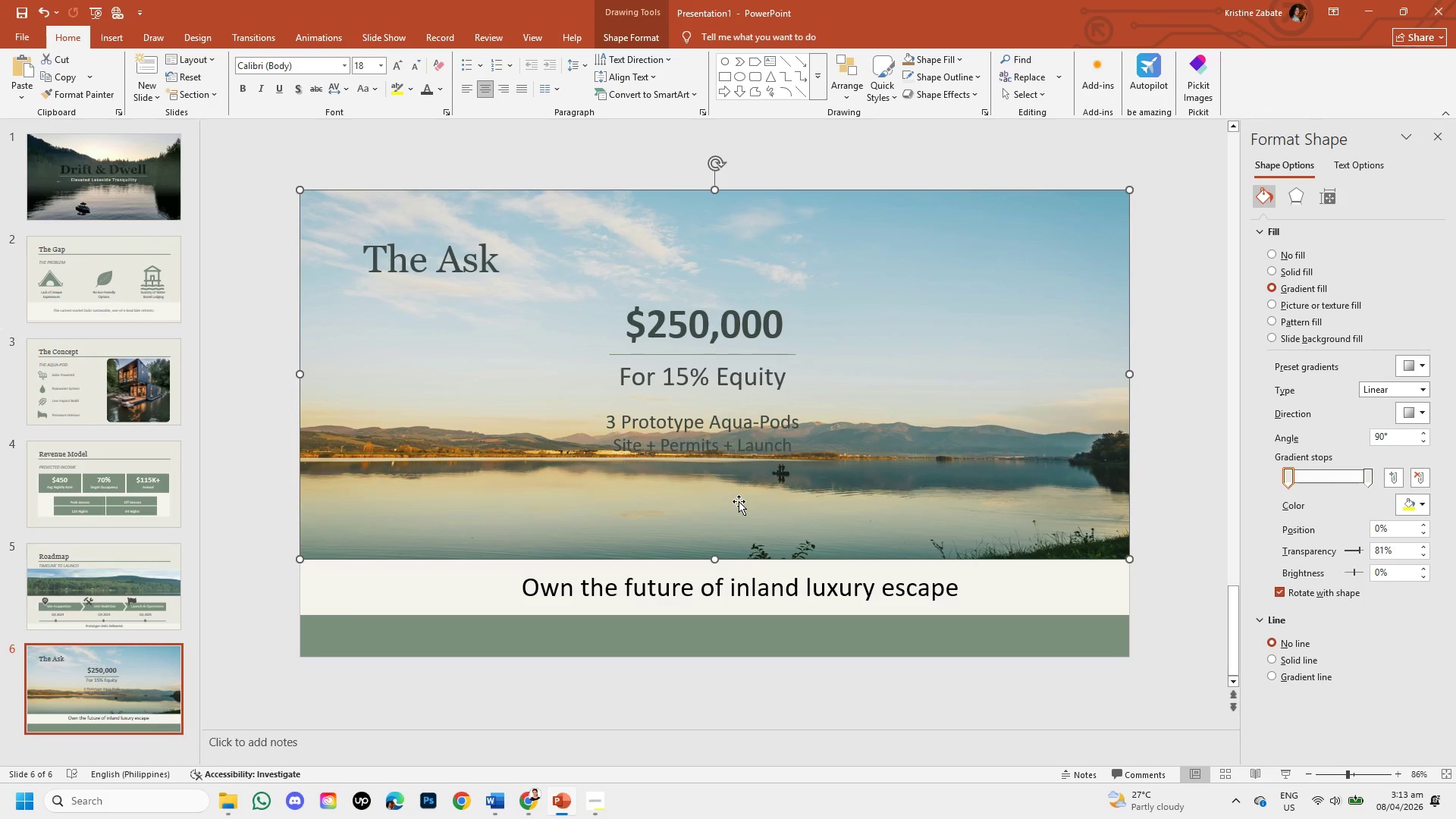 
left_click_drag(start_coordinate=[607, 419], to_coordinate=[805, 451])
 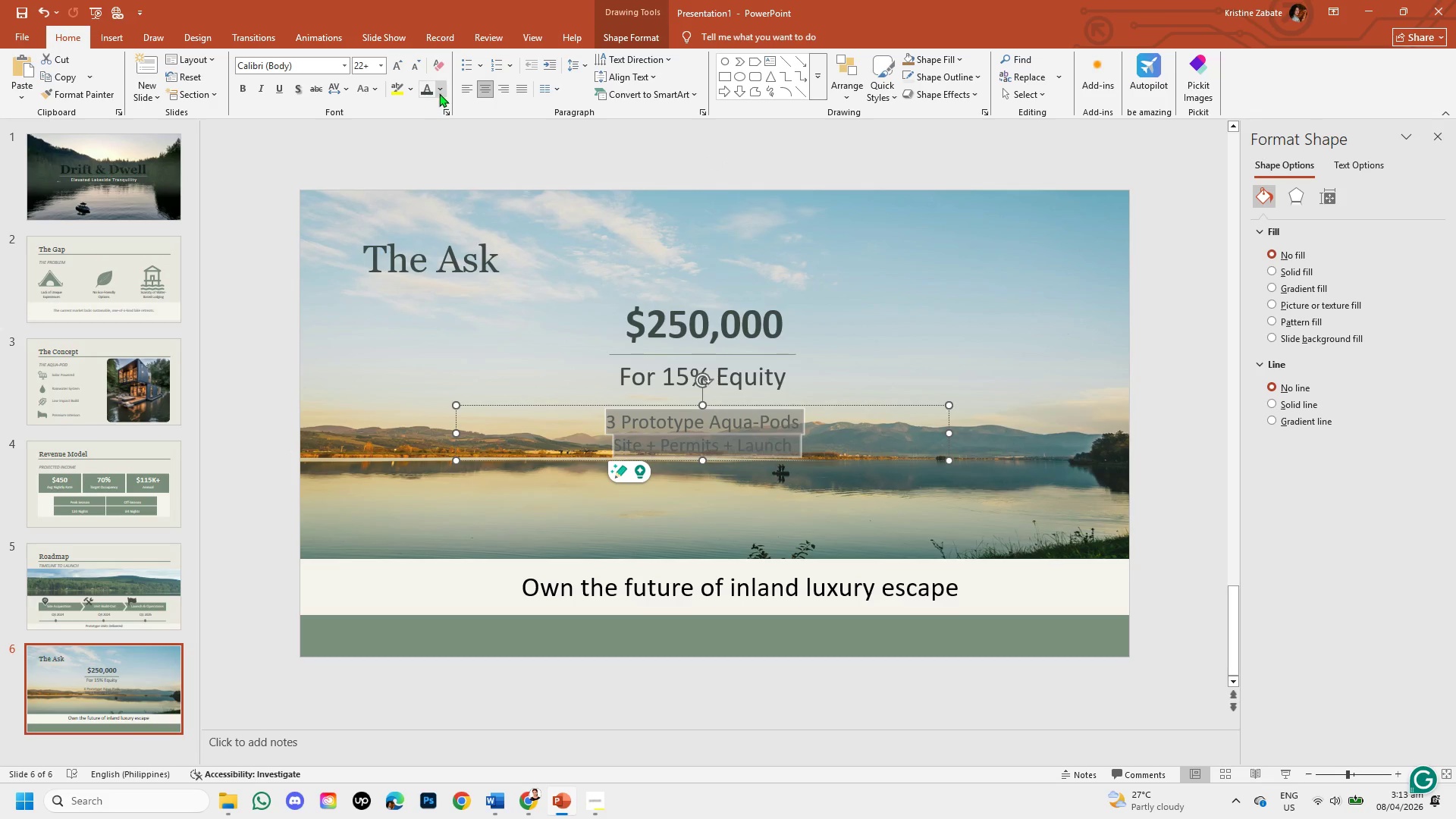 
left_click([439, 93])
 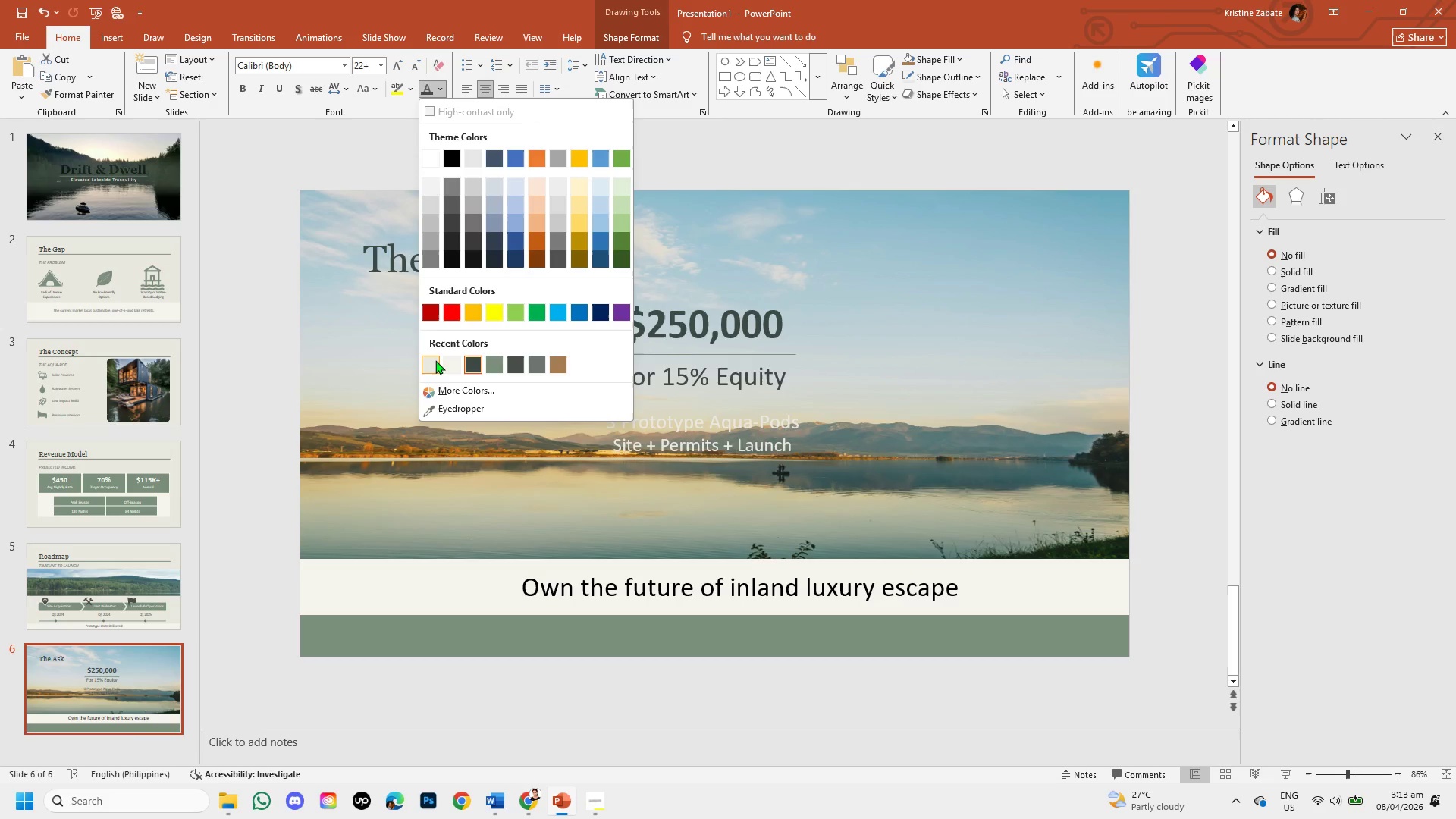 
wait(6.44)
 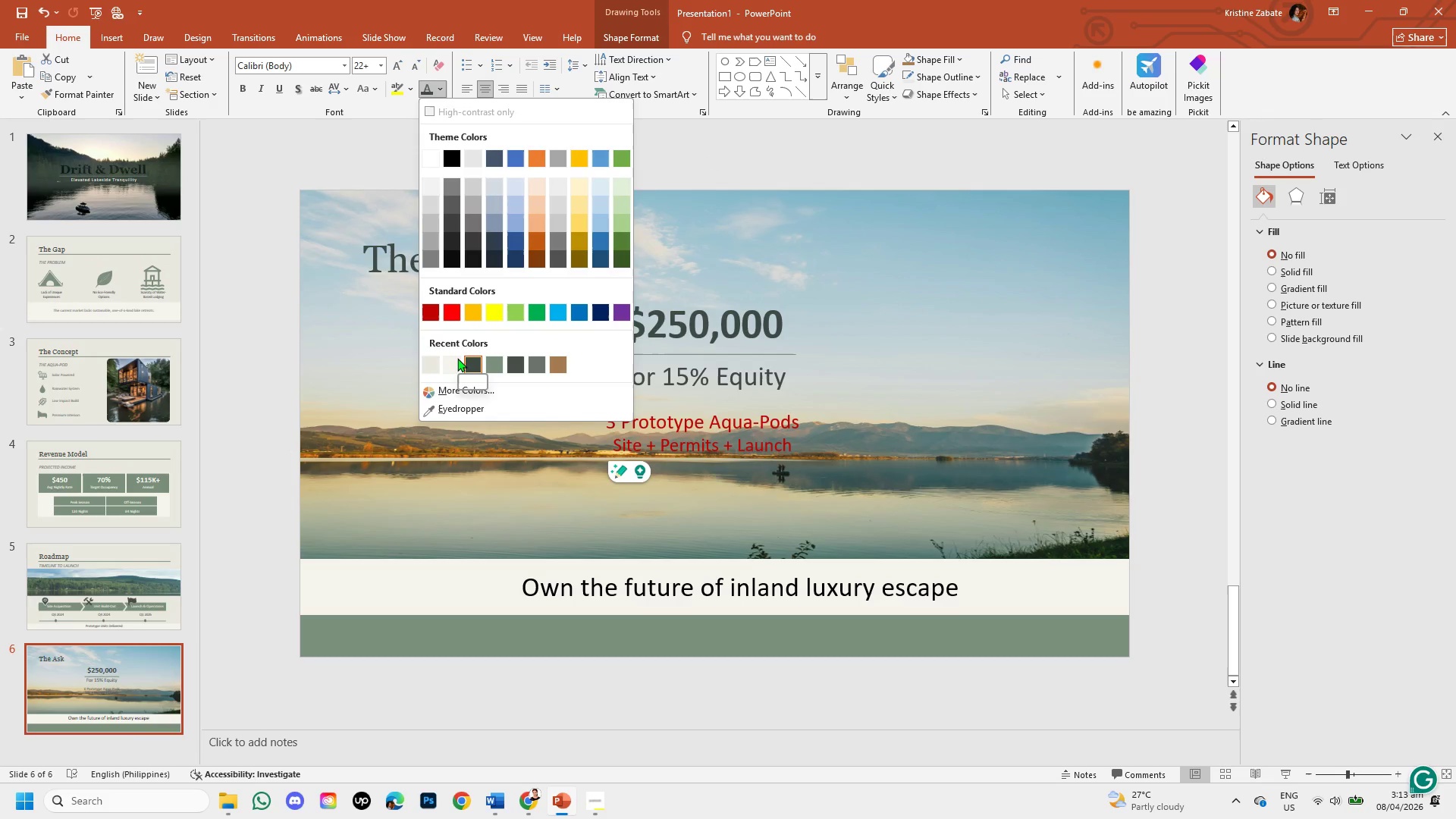 
left_click([450, 359])
 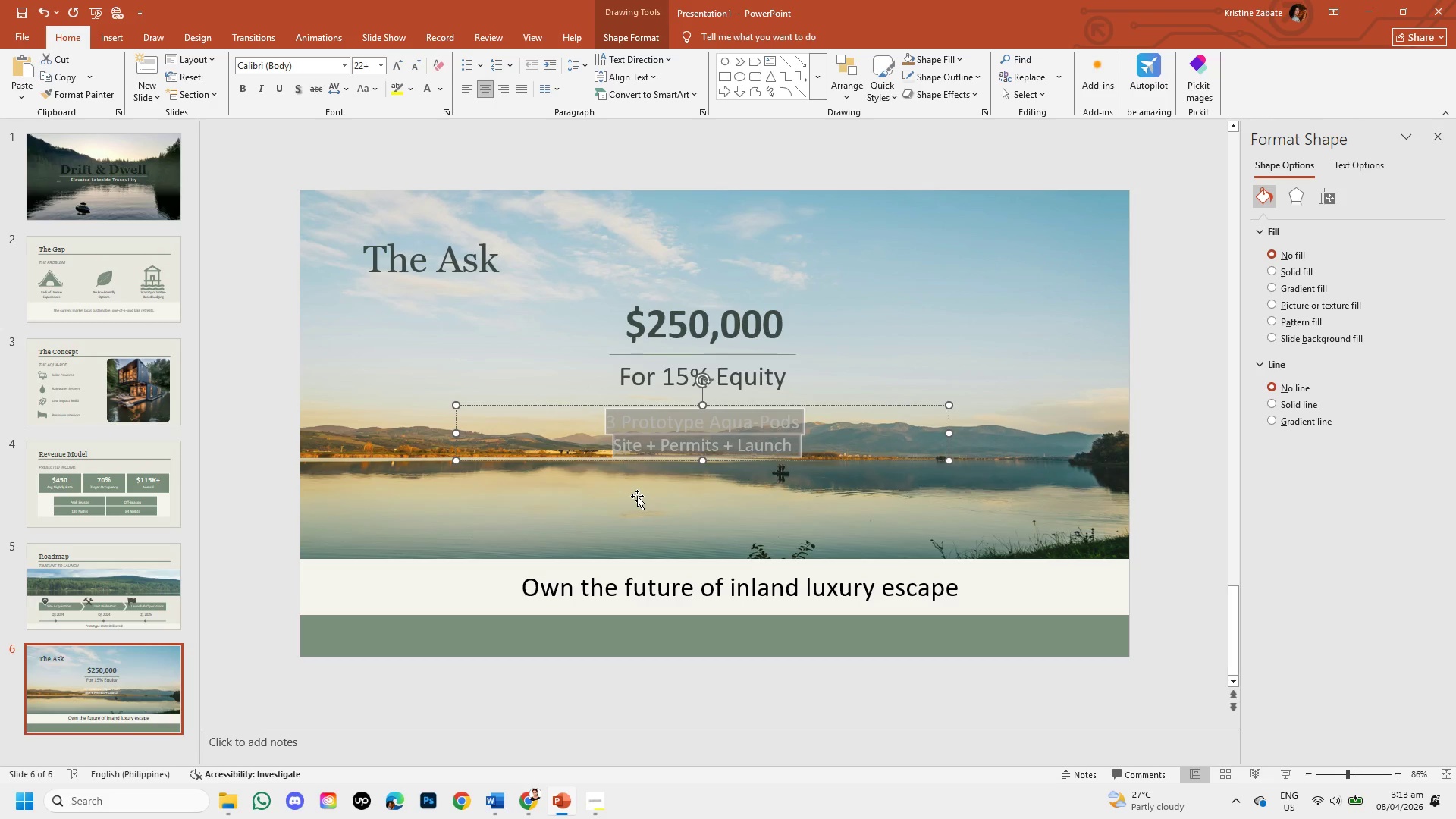 
left_click([637, 496])
 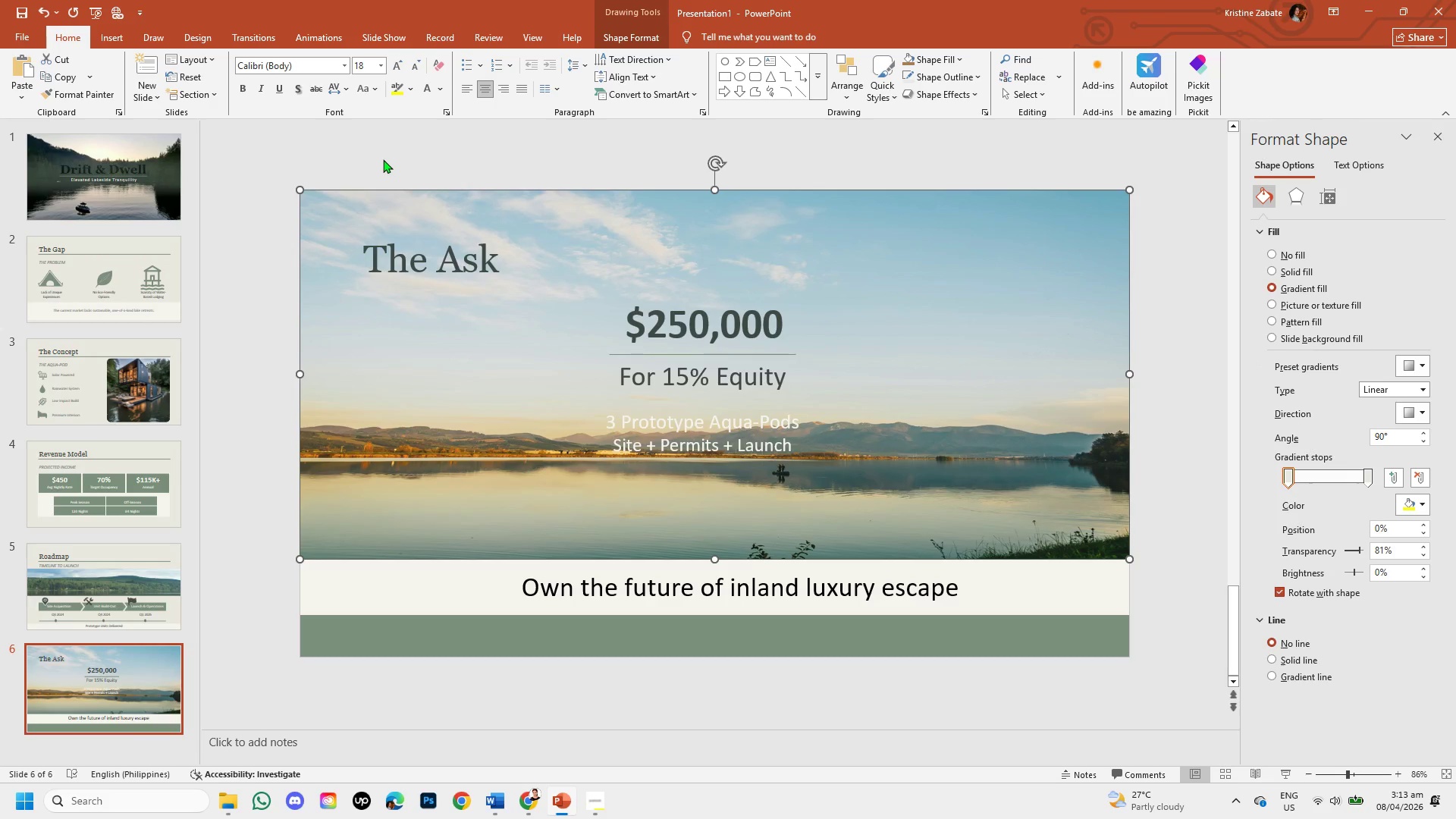 
wait(5.88)
 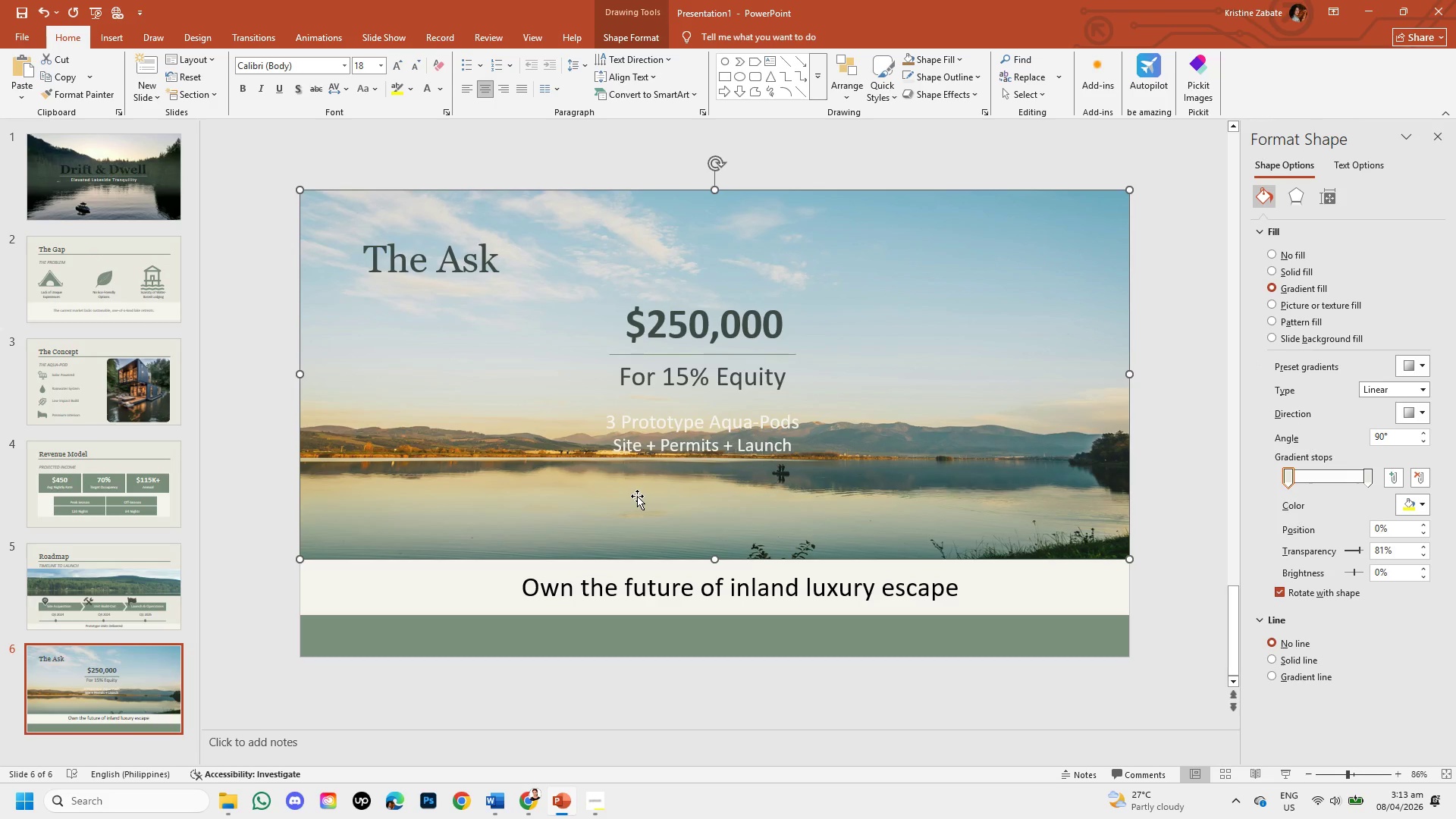 
left_click([629, 426])
 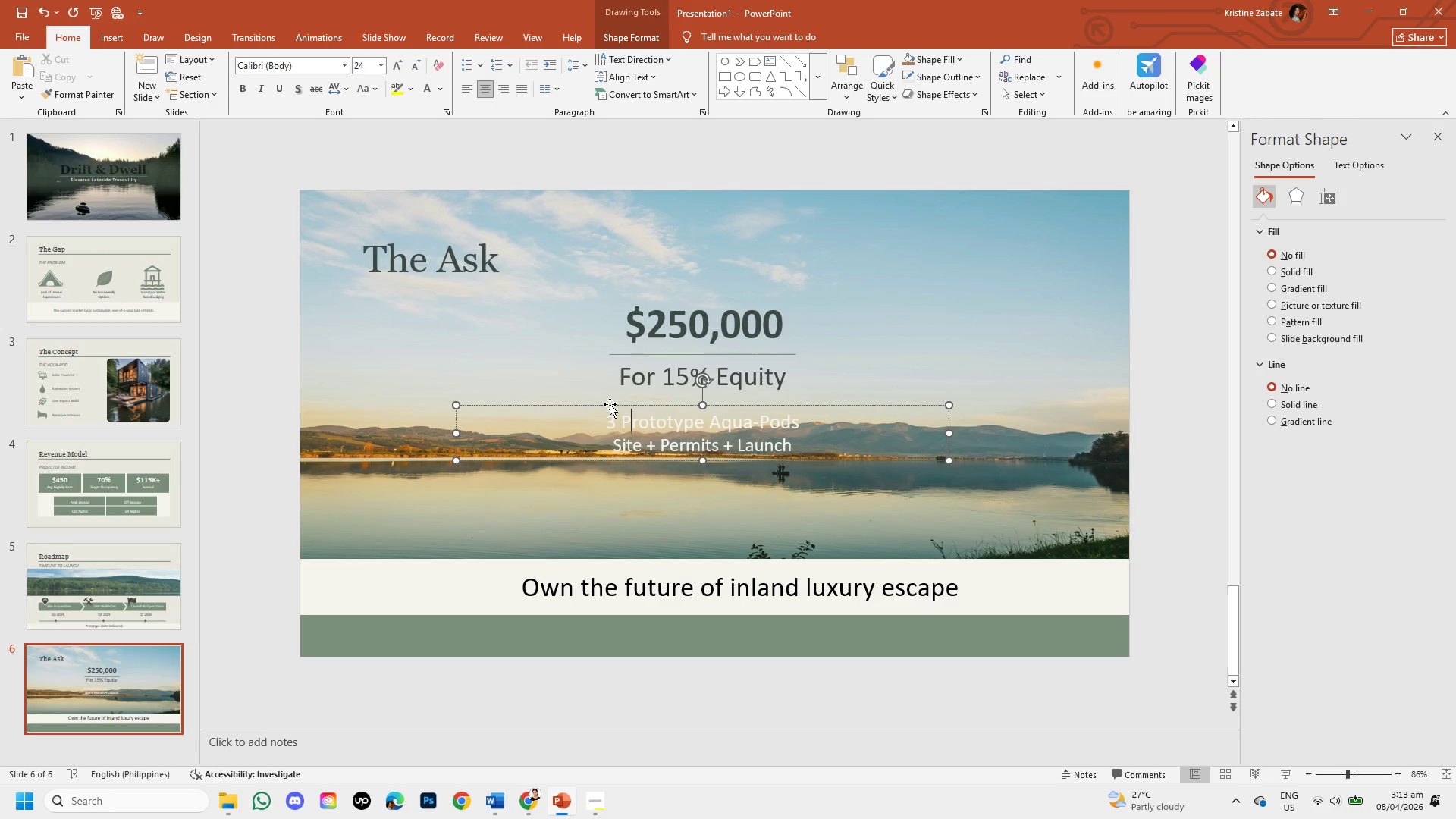 
left_click([610, 404])
 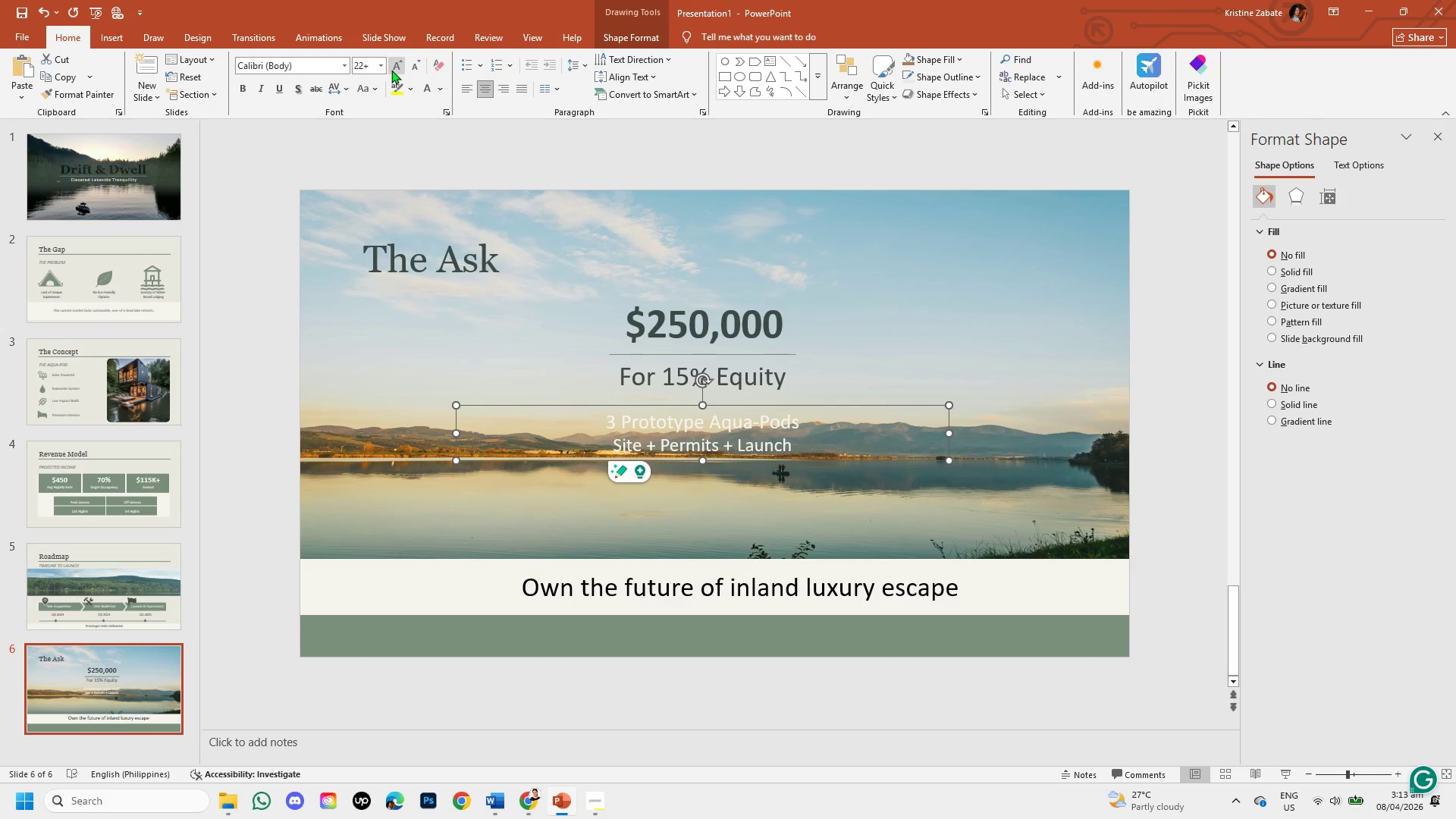 
left_click([397, 67])
 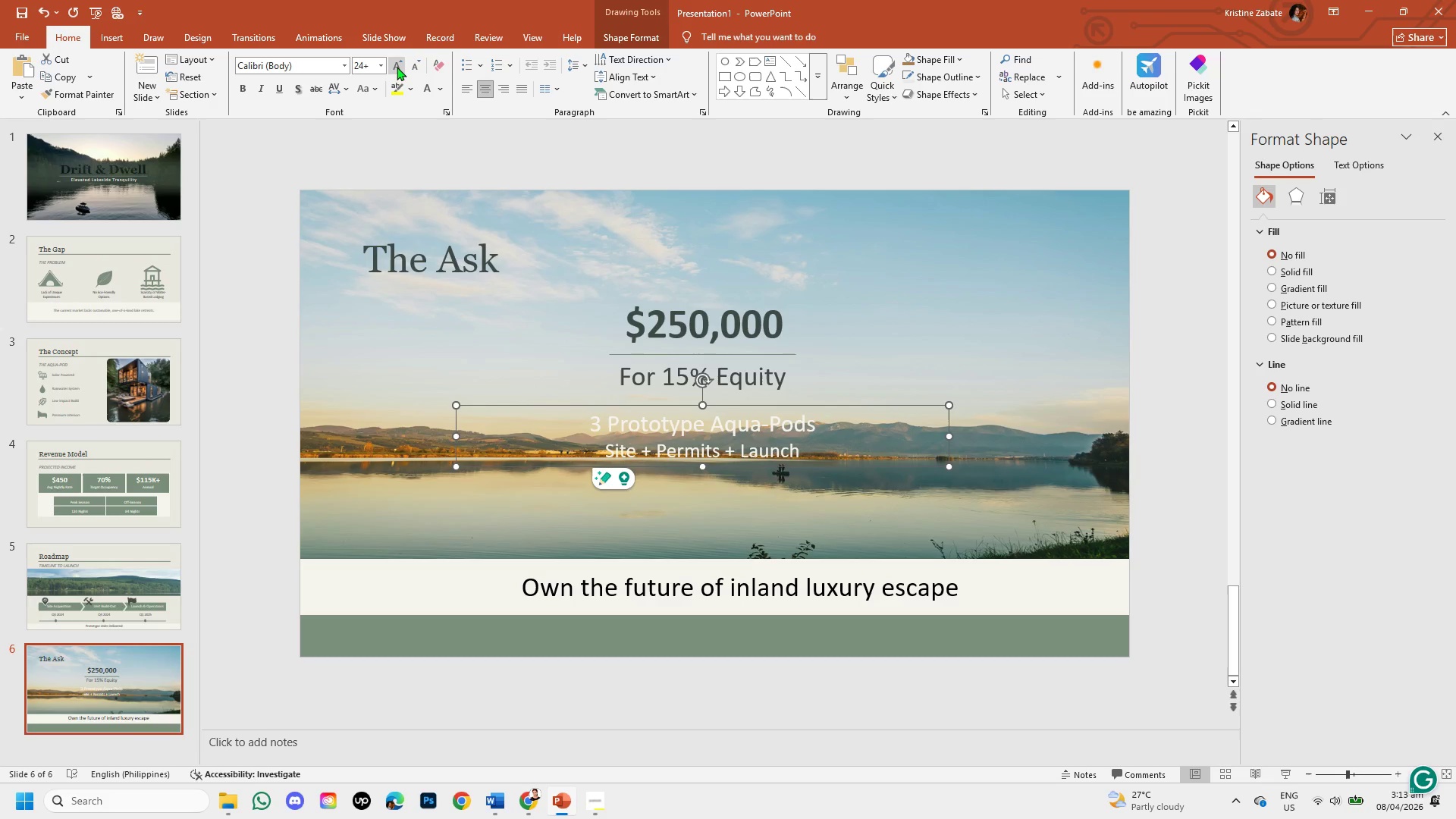 
left_click([397, 67])
 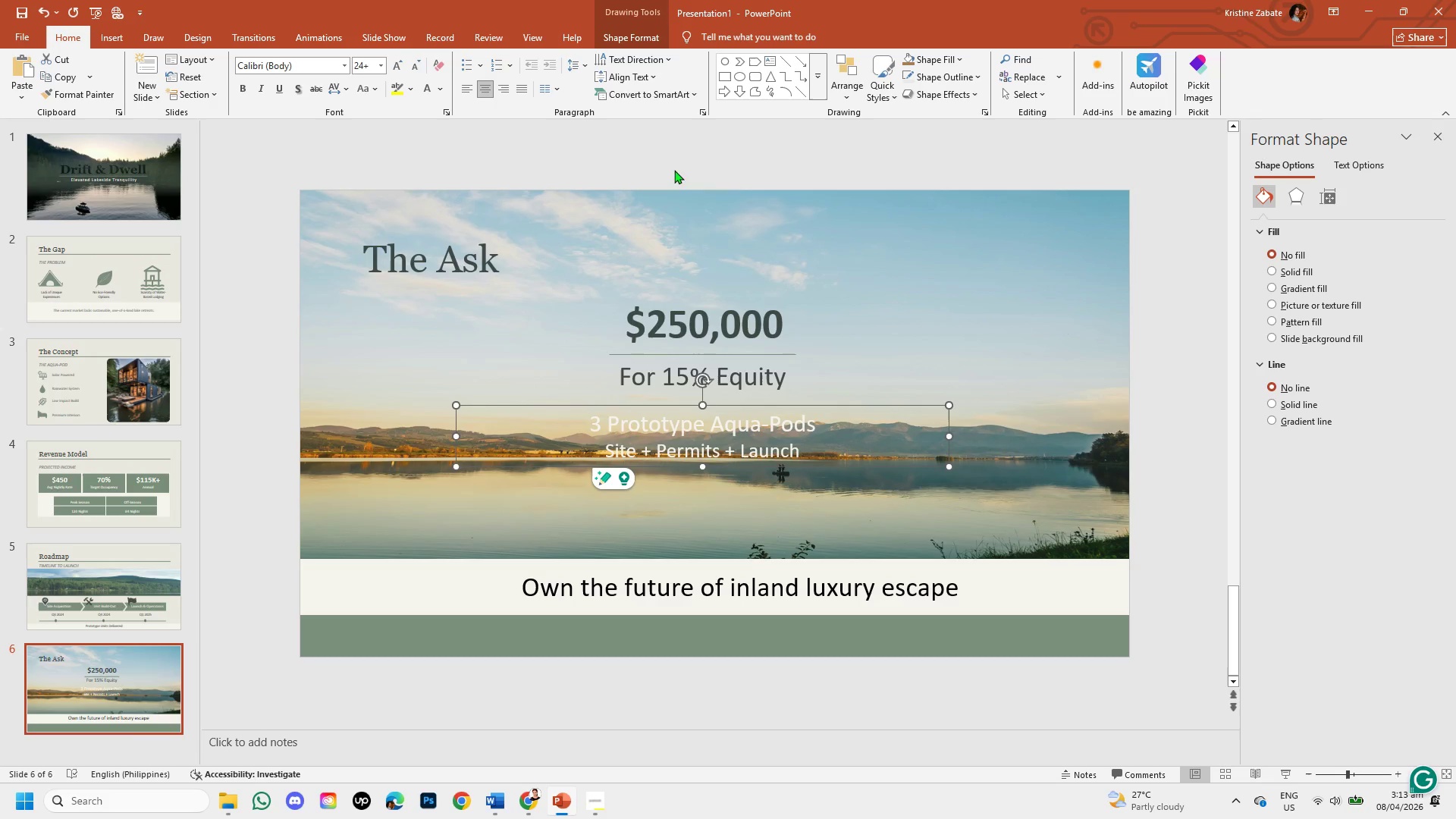 
wait(7.58)
 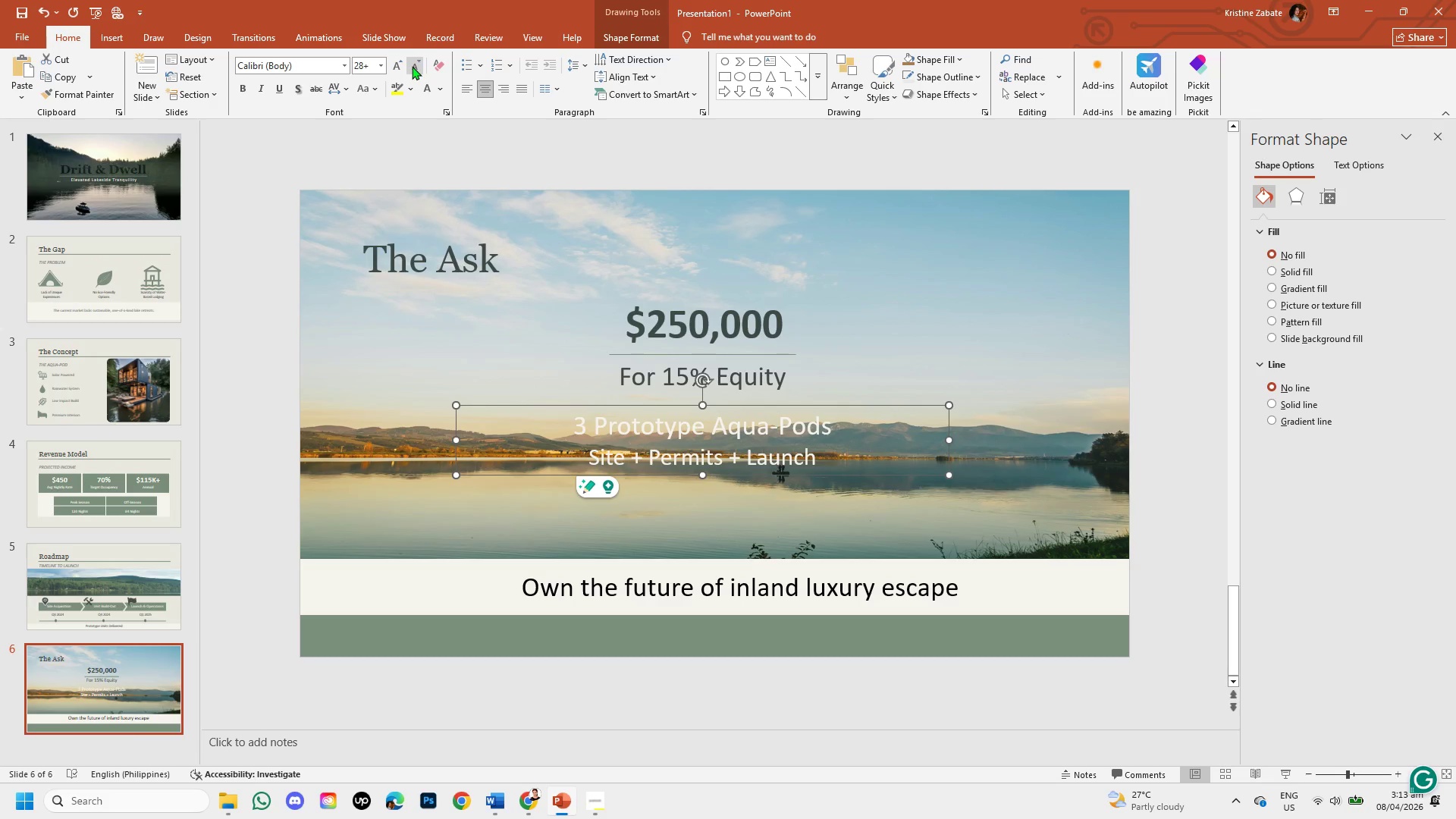 
left_click_drag(start_coordinate=[866, 404], to_coordinate=[875, 397])
 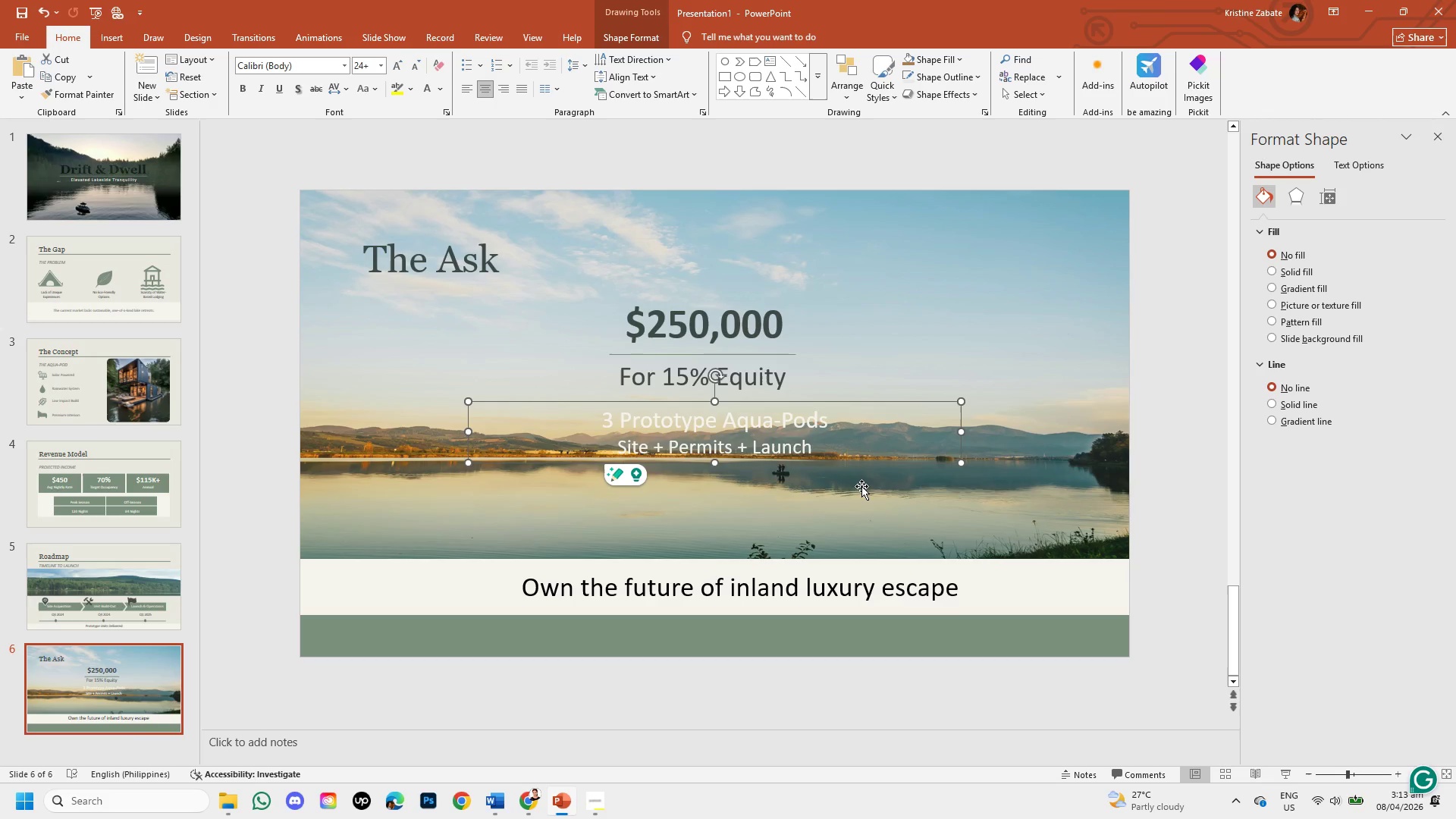 
left_click([861, 486])
 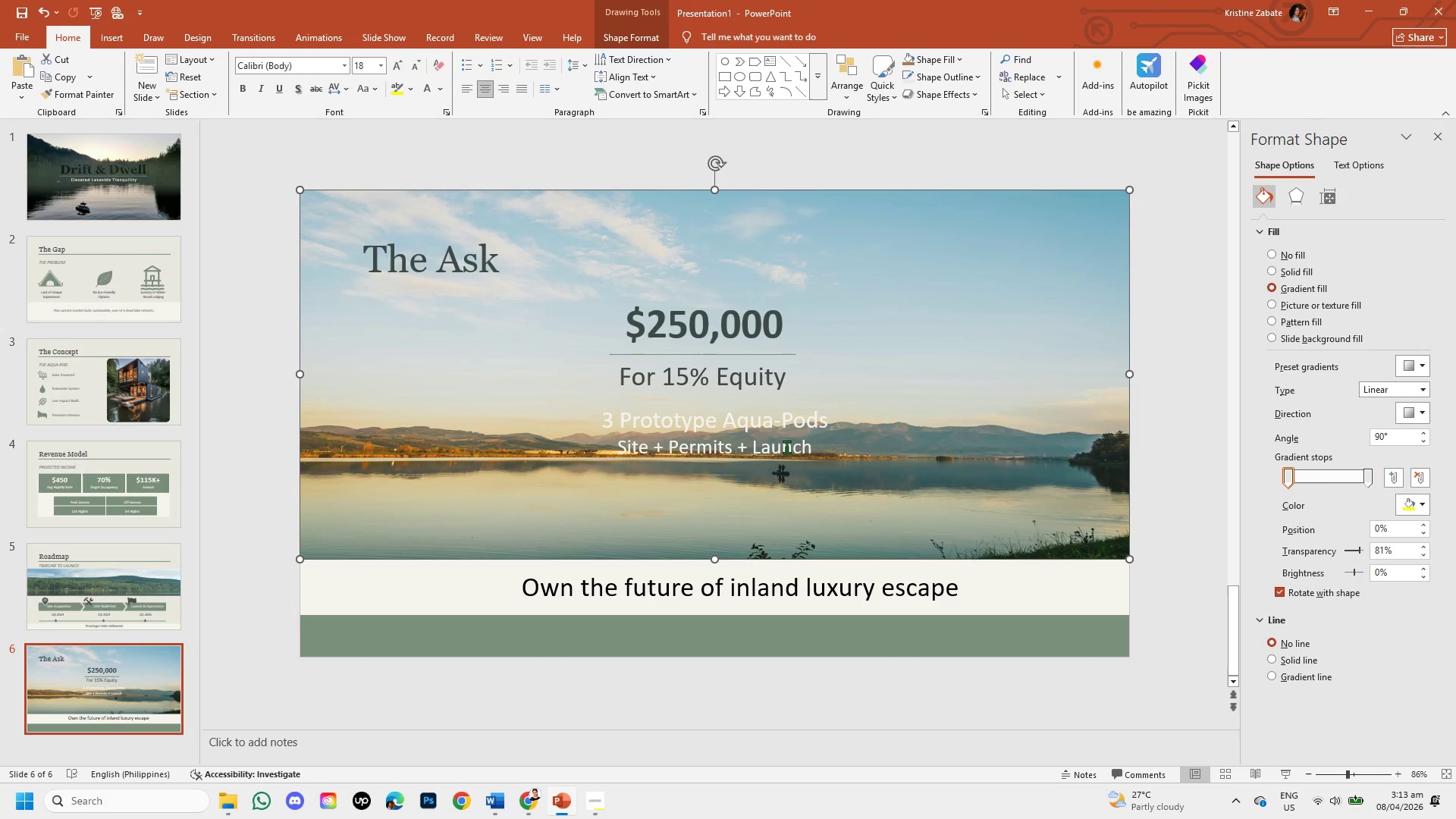 
left_click([740, 429])
 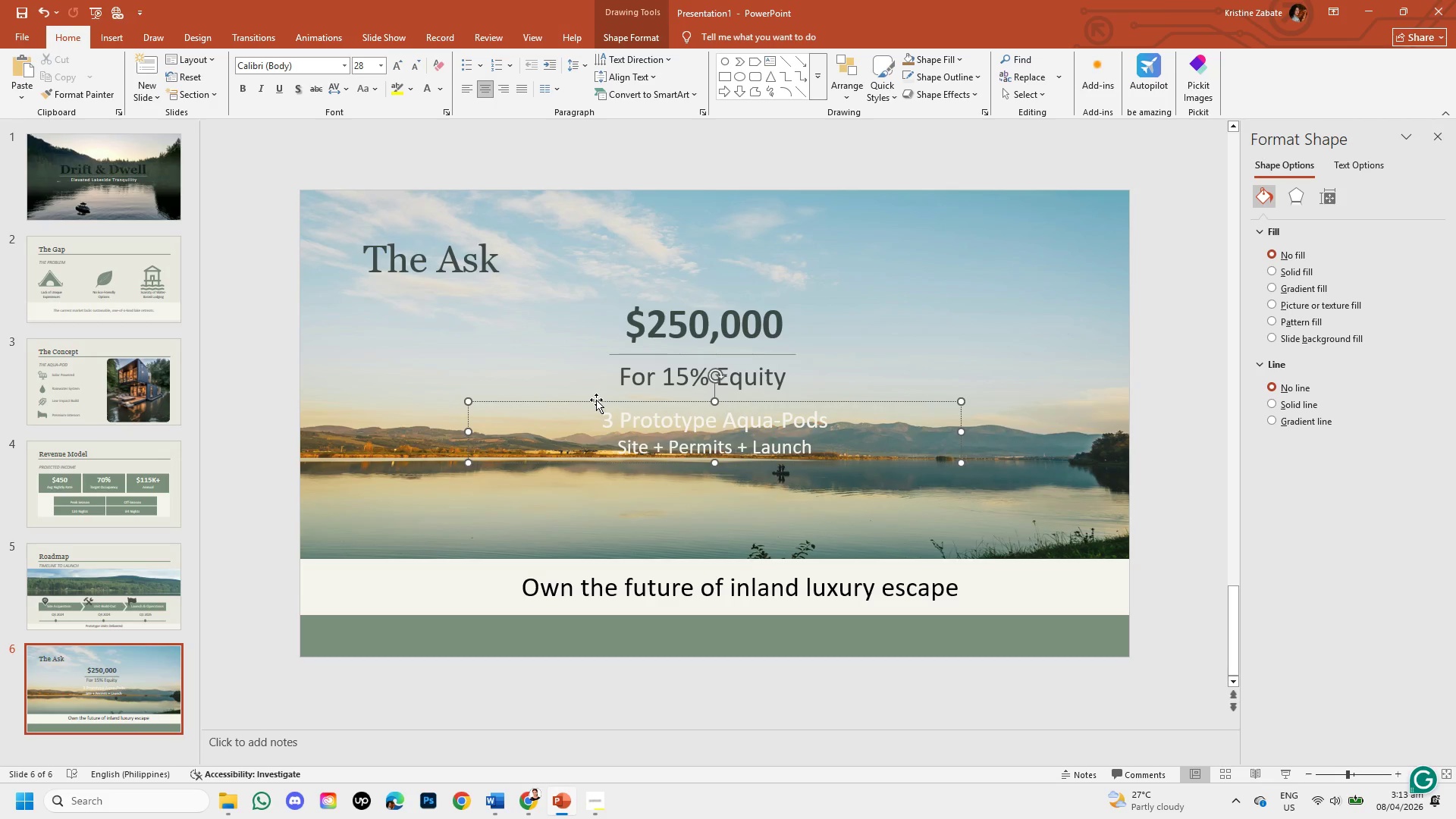 
wait(5.45)
 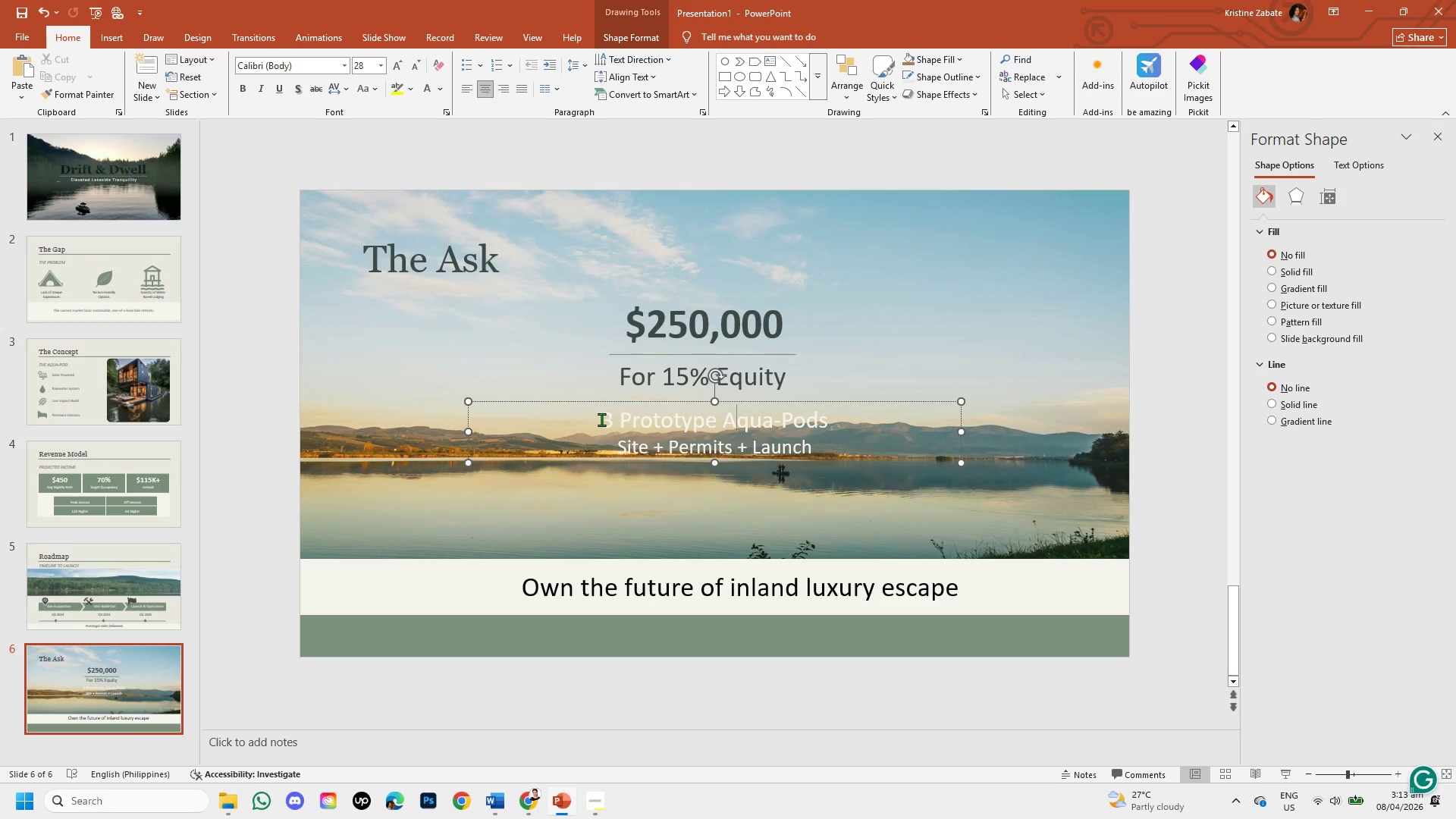 
left_click([595, 400])
 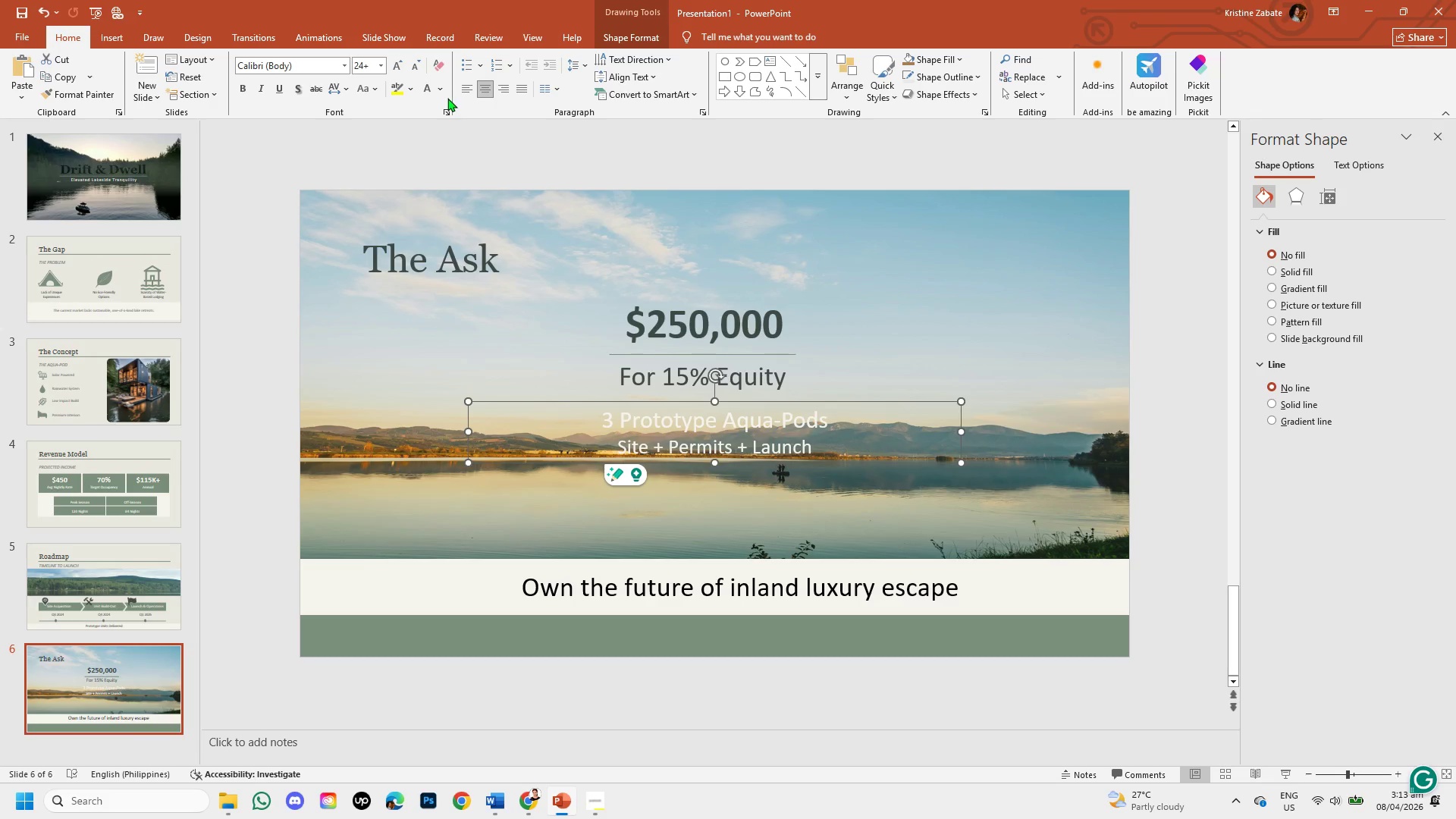 
left_click([443, 90])
 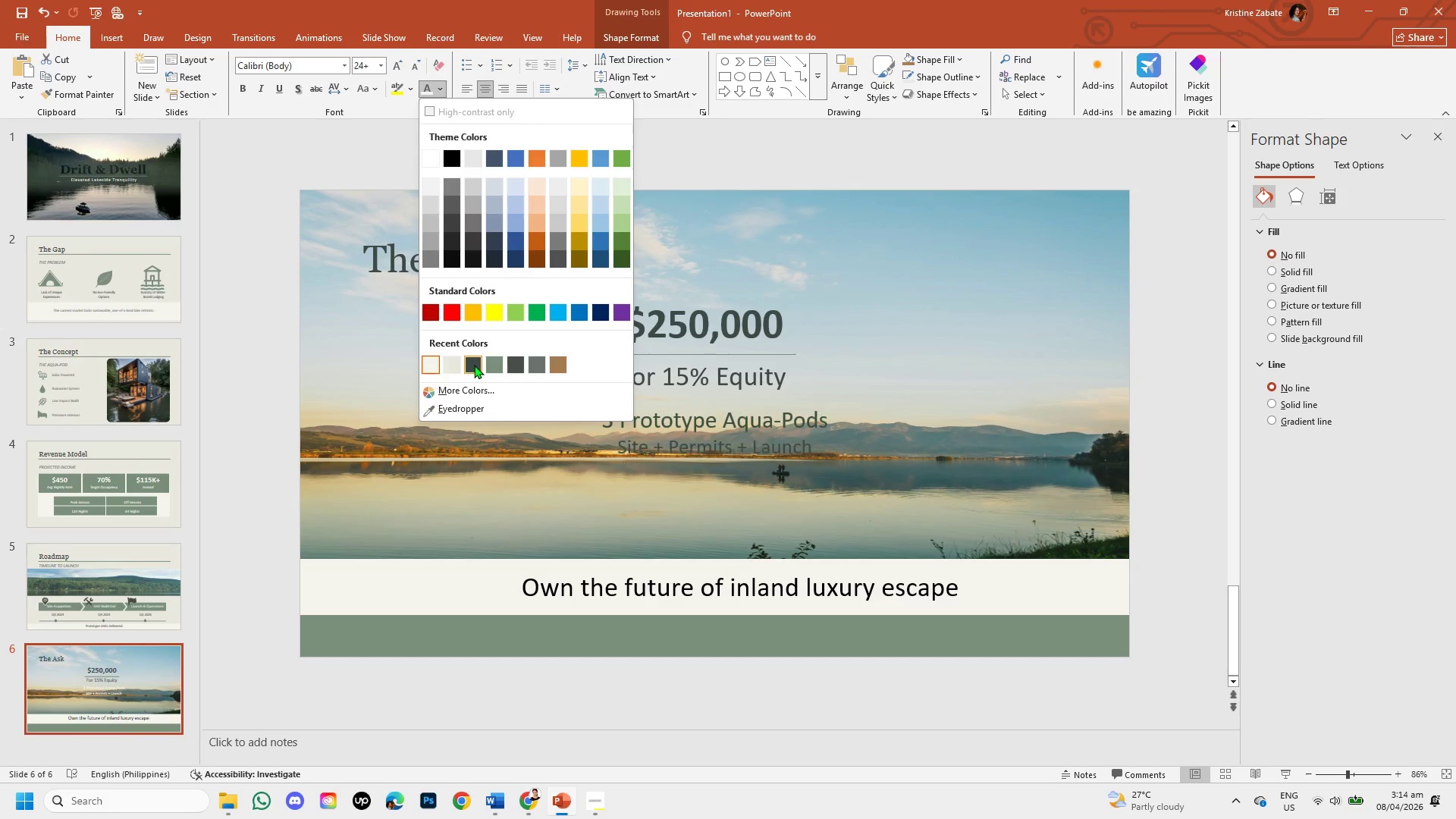 
wait(17.52)
 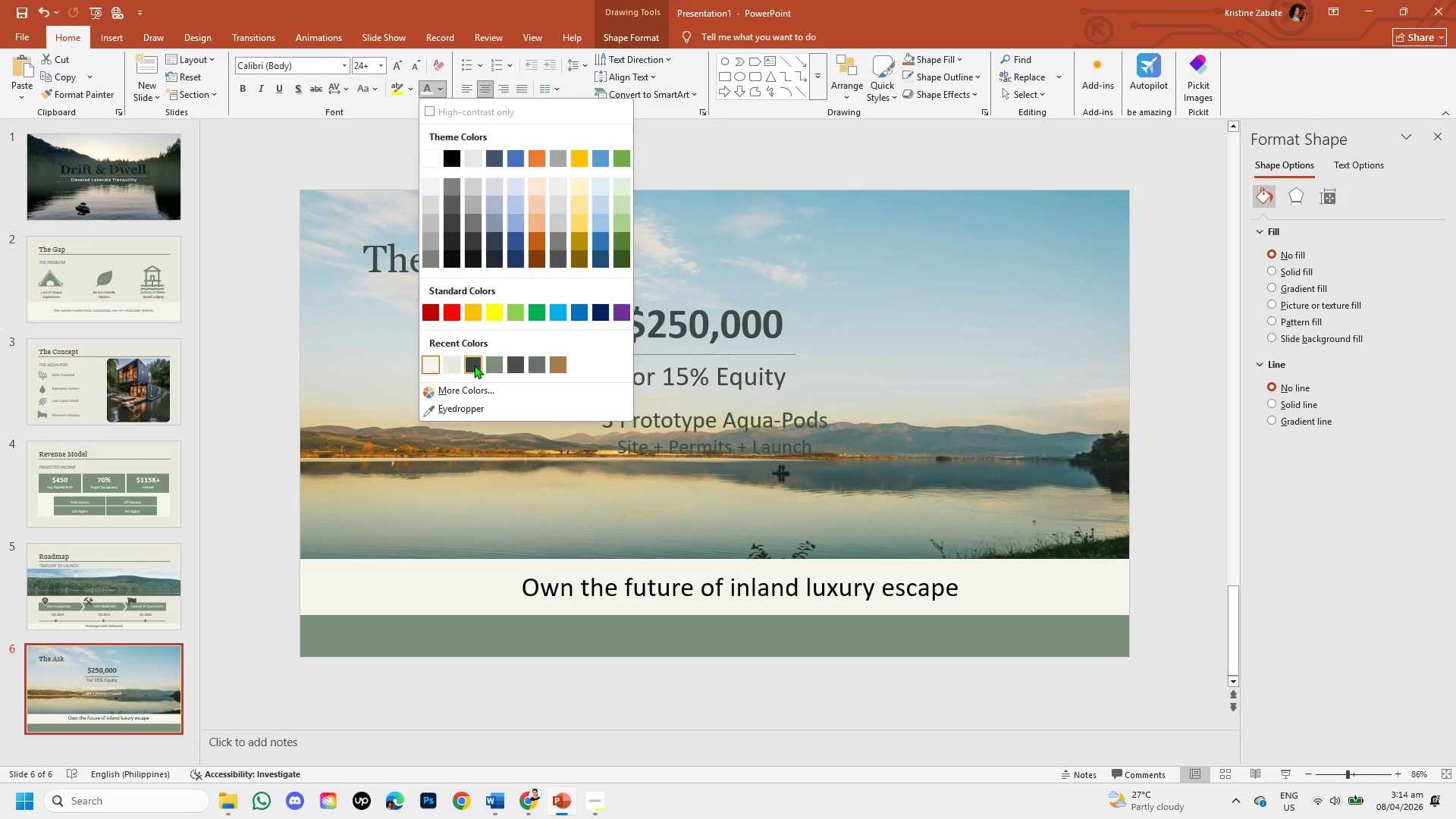 
left_click([472, 367])
 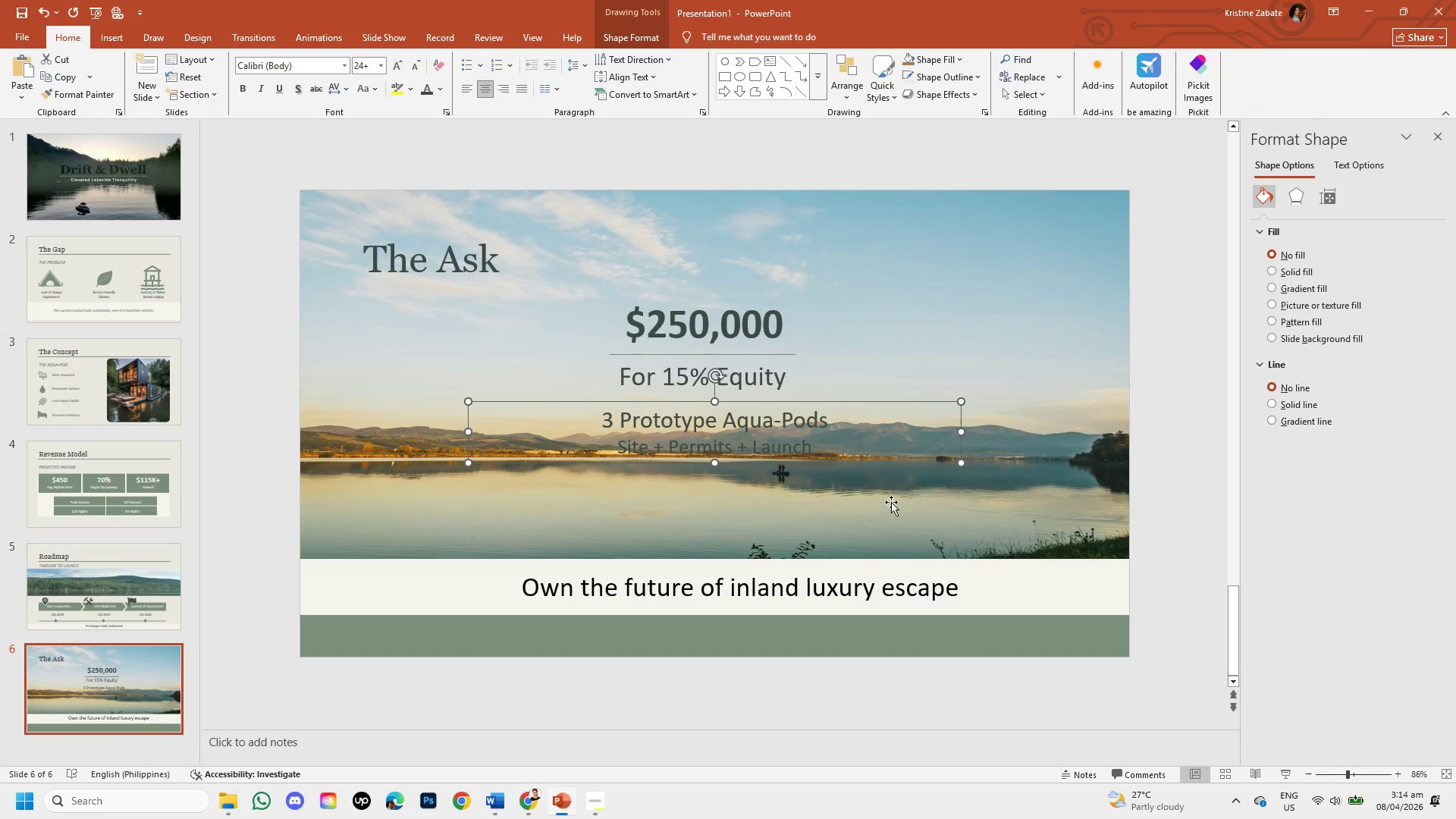 
left_click([913, 499])
 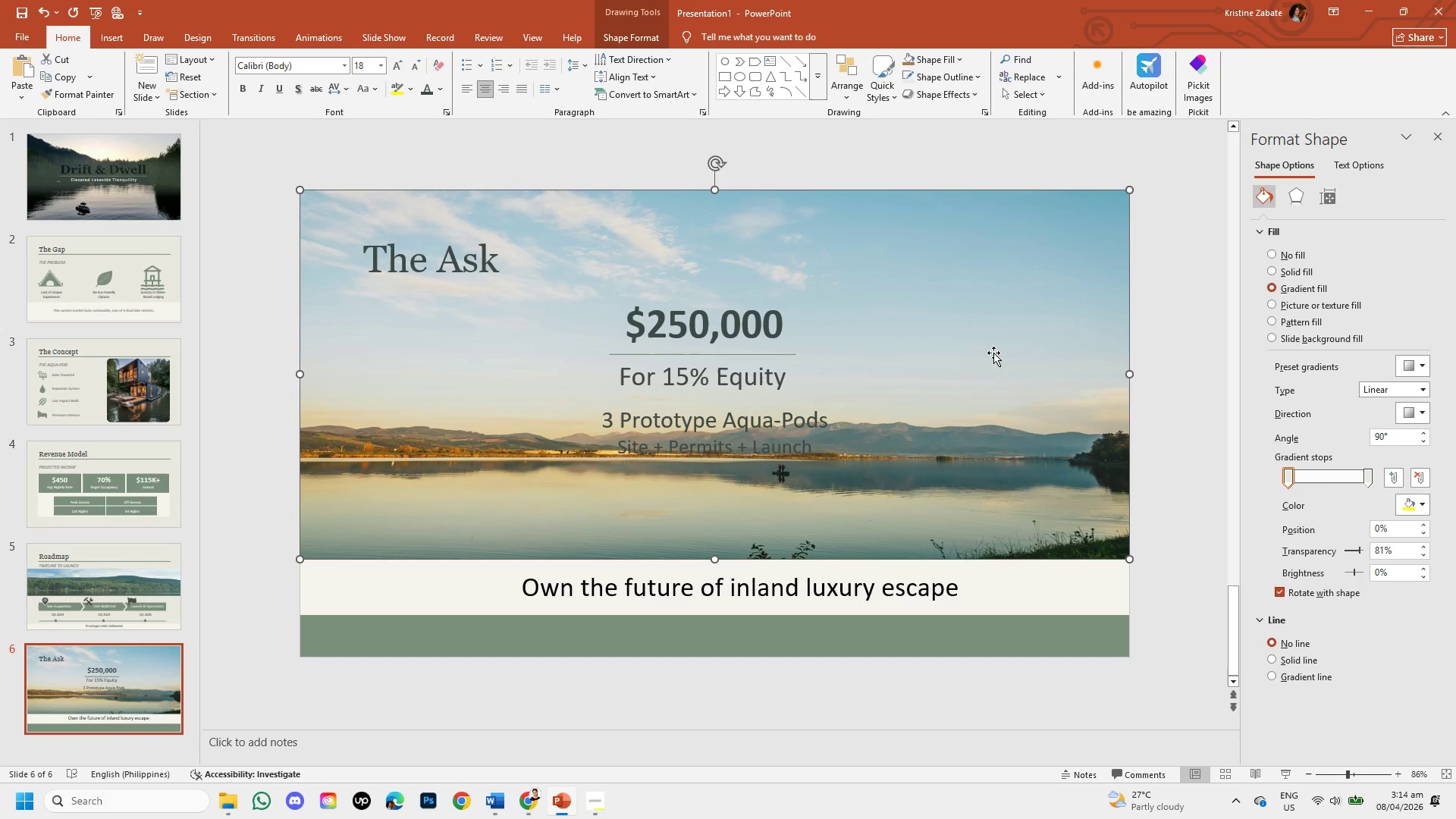 
left_click_drag(start_coordinate=[999, 315], to_coordinate=[1005, 366])
 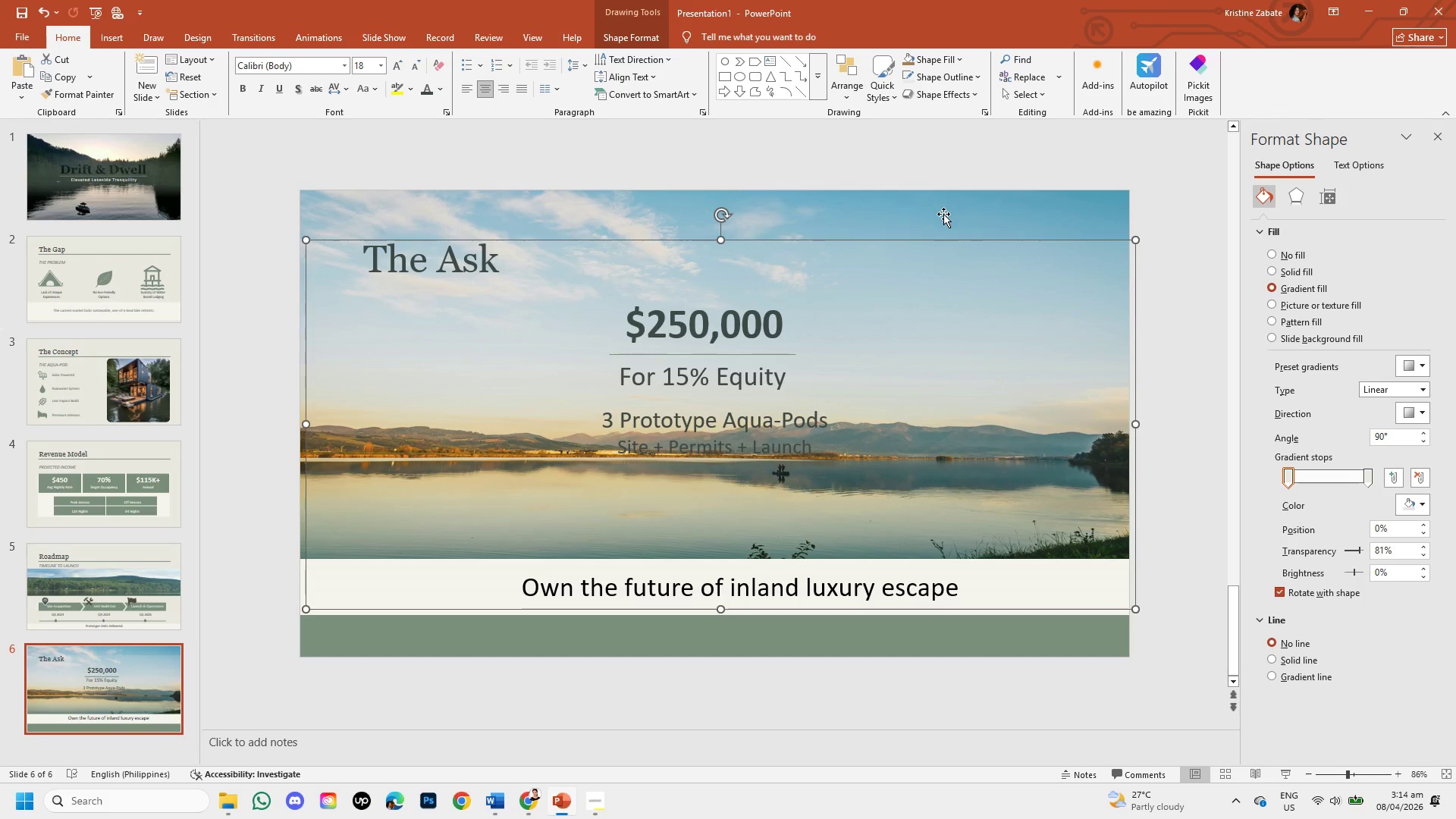 
left_click_drag(start_coordinate=[981, 297], to_coordinate=[1011, 529])
 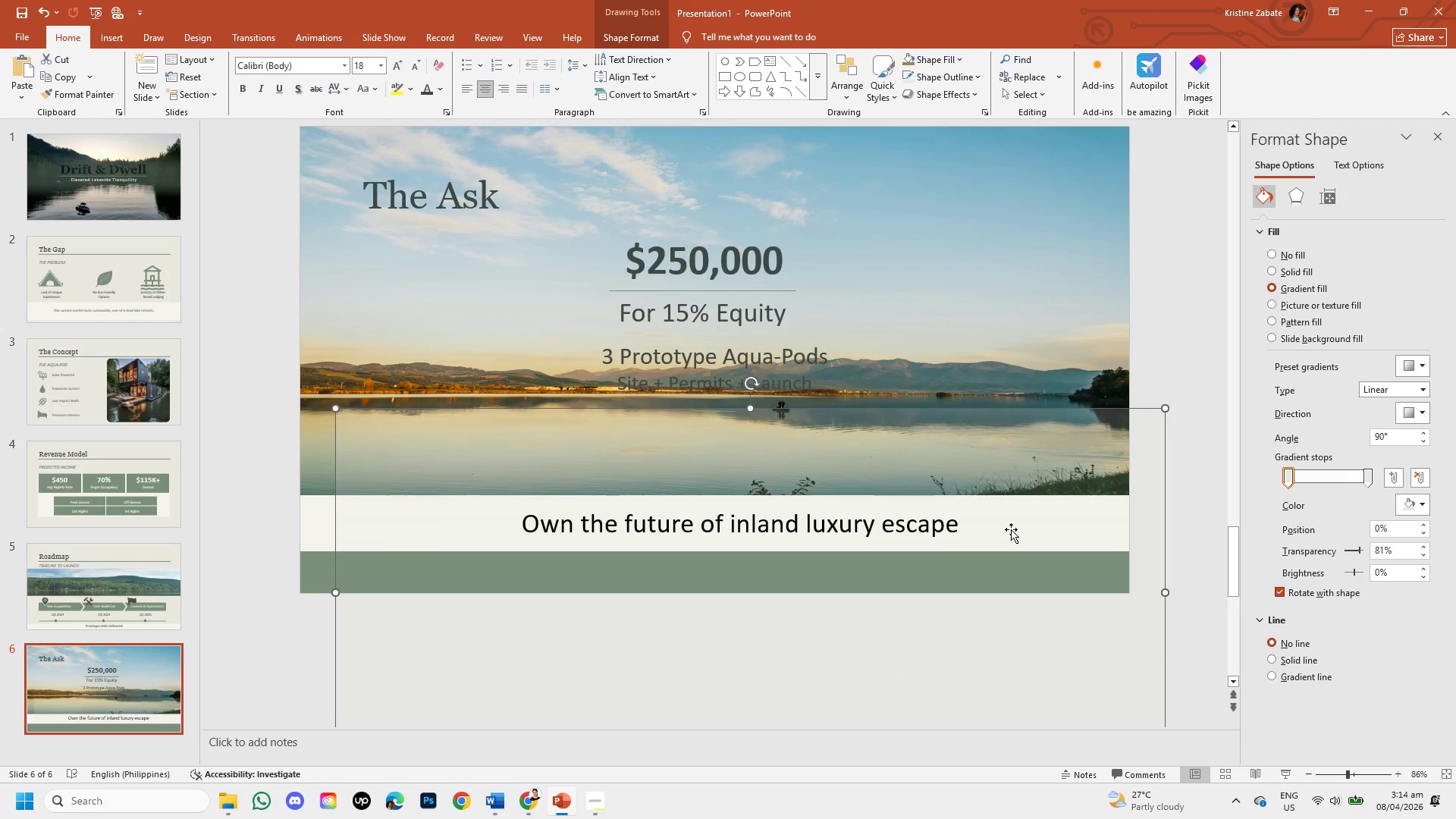 
key(Control+Z)
 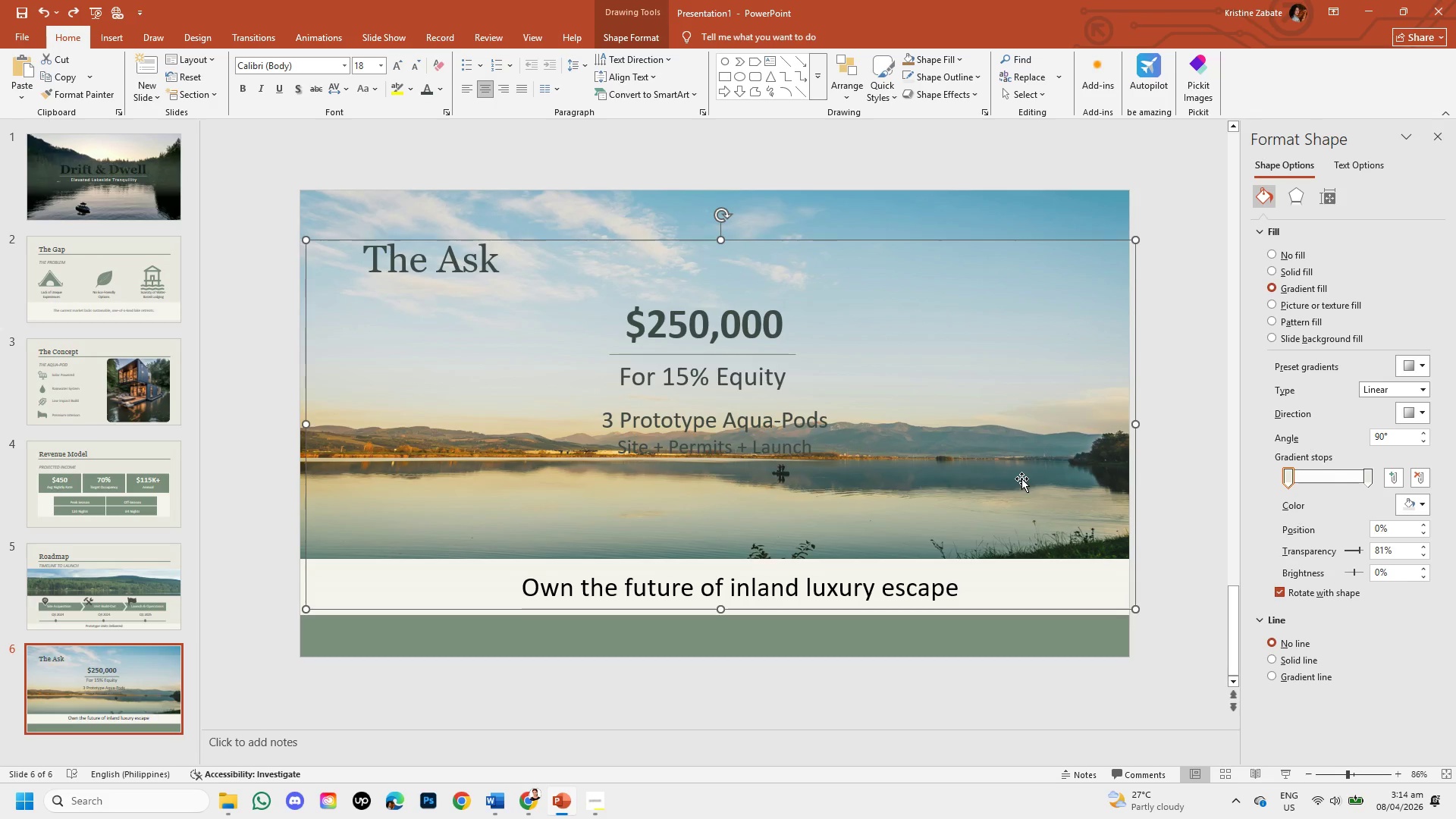 
key(Control+Z)
 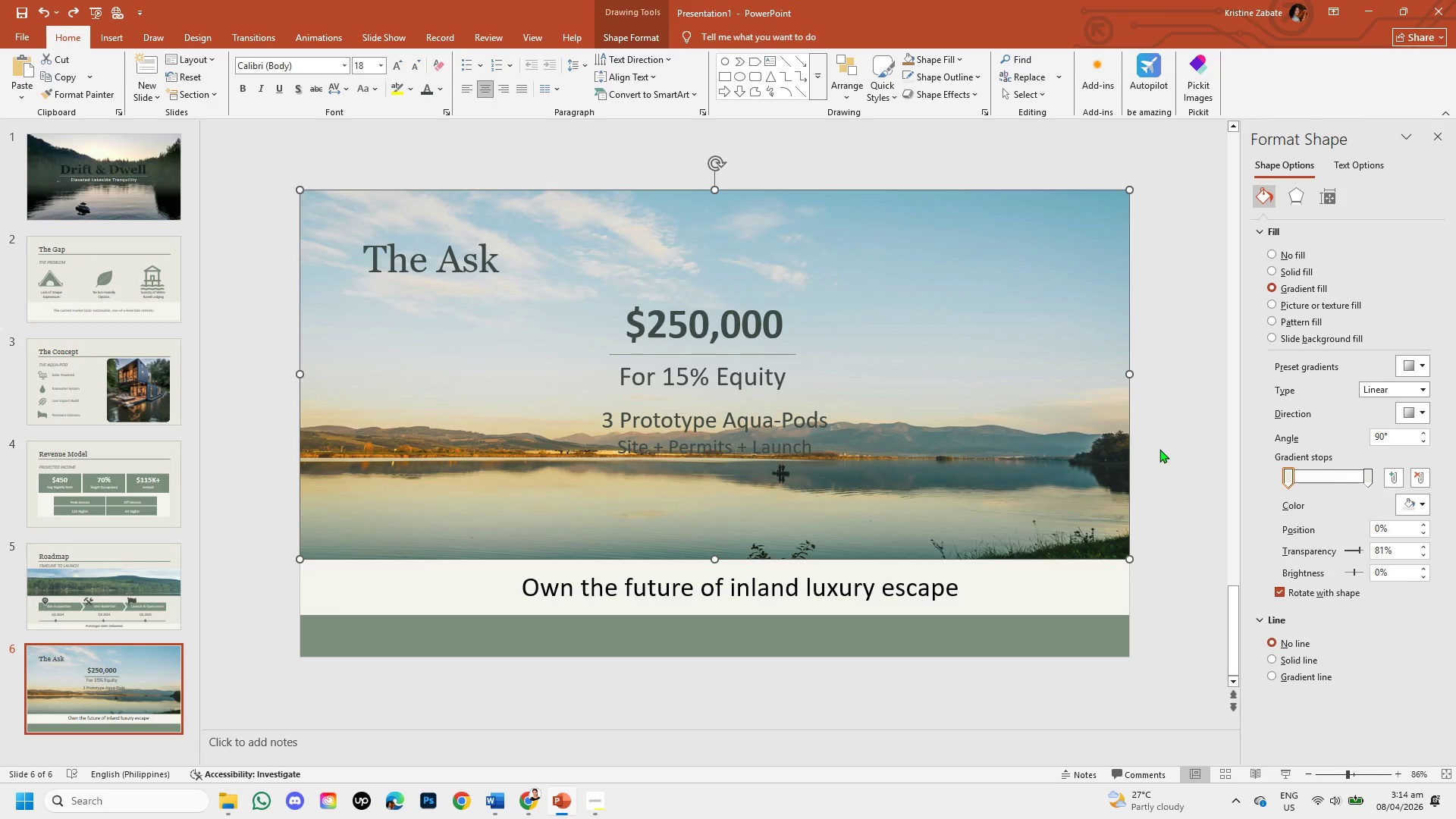 
left_click([1169, 460])
 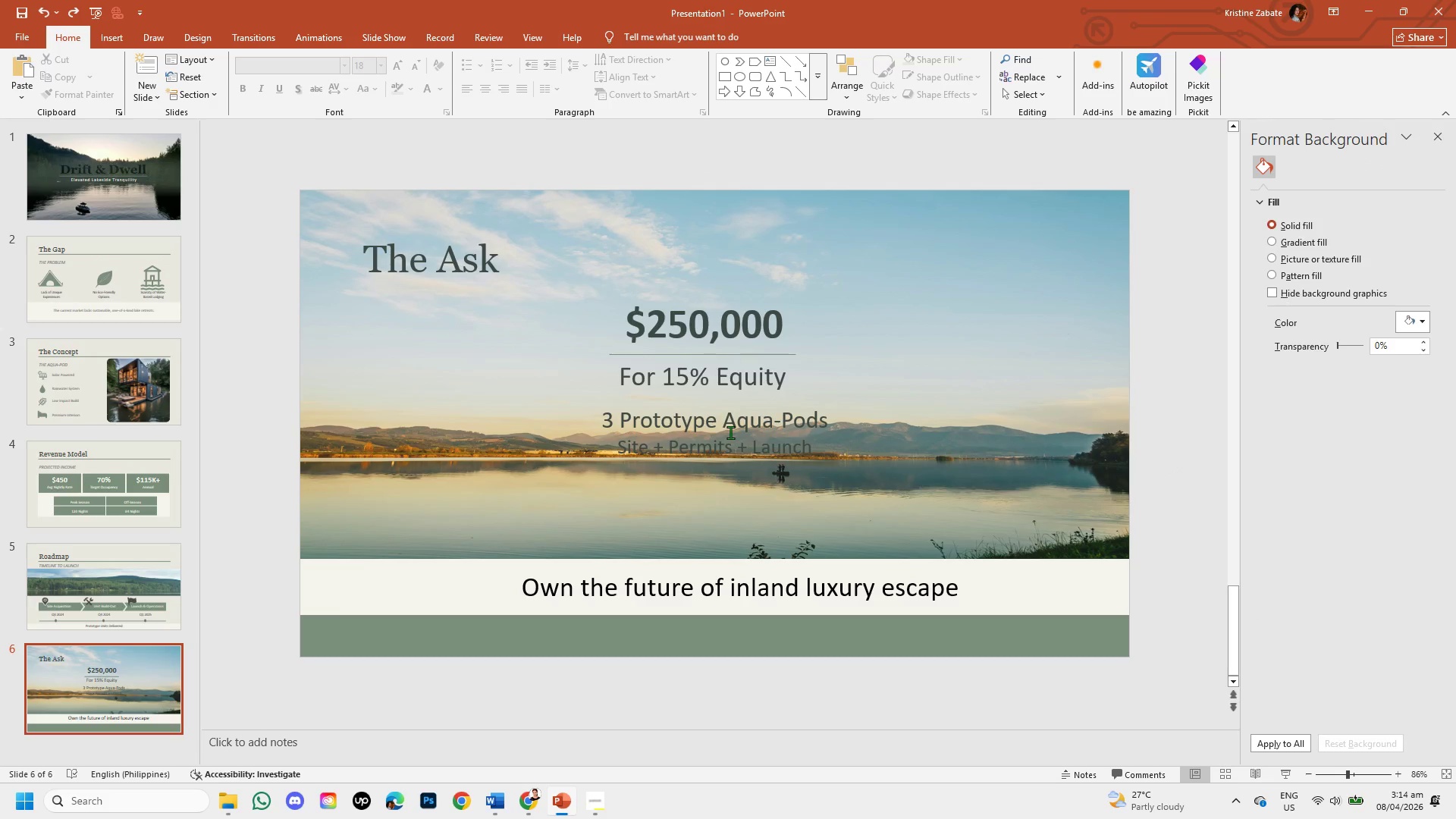 
wait(6.17)
 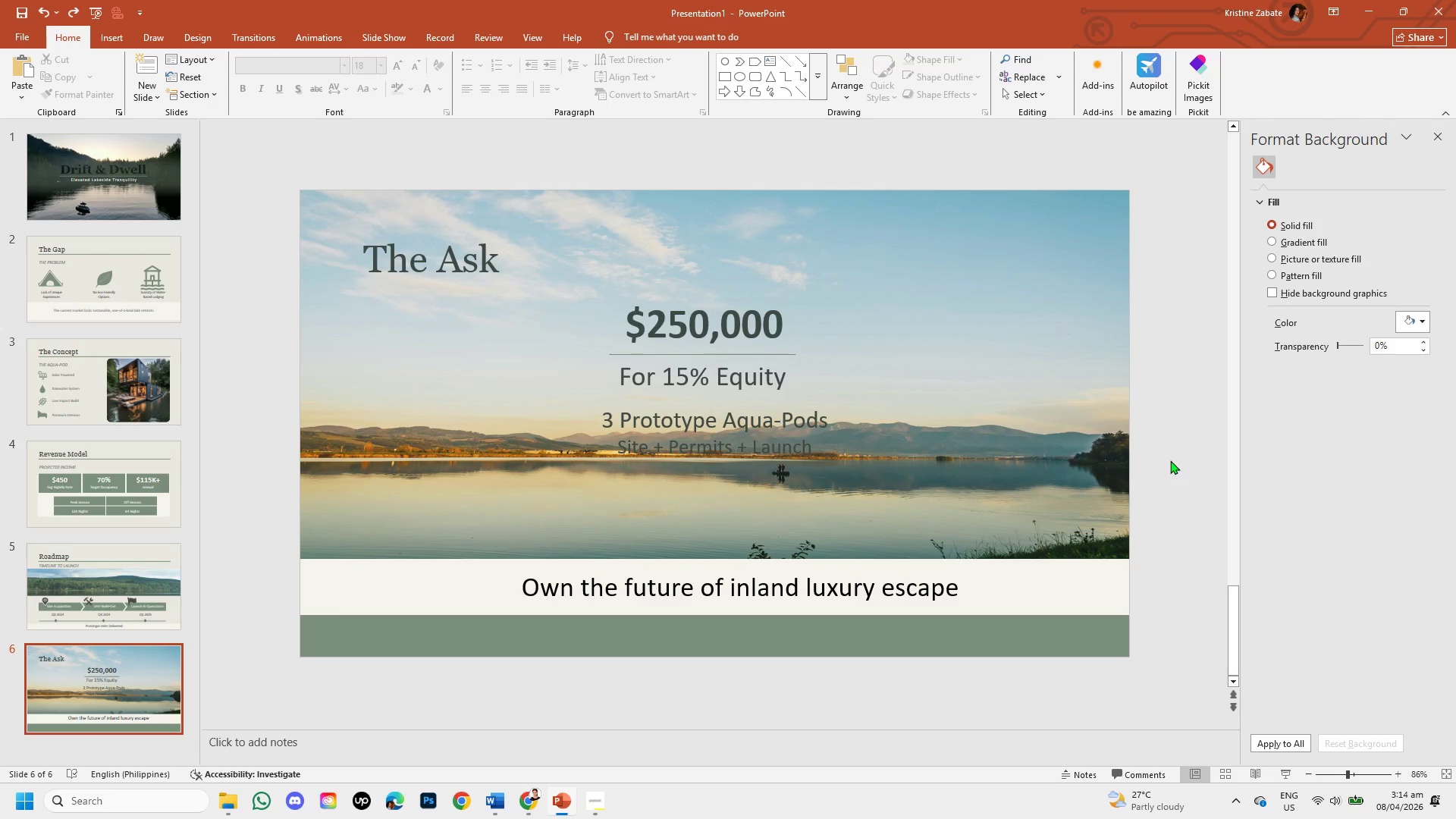 
left_click([999, 300])
 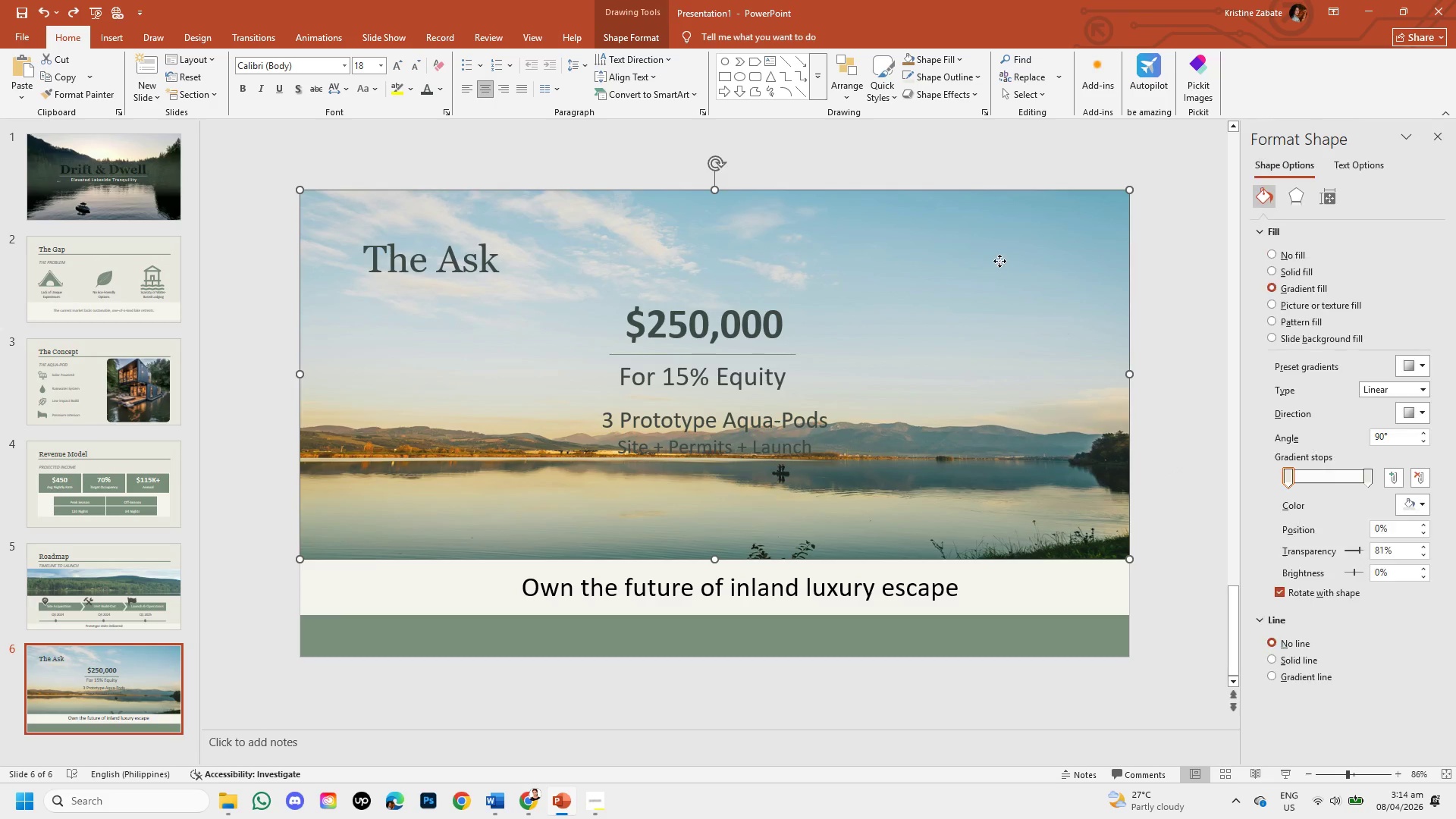 
left_click_drag(start_coordinate=[999, 261], to_coordinate=[1018, 516])
 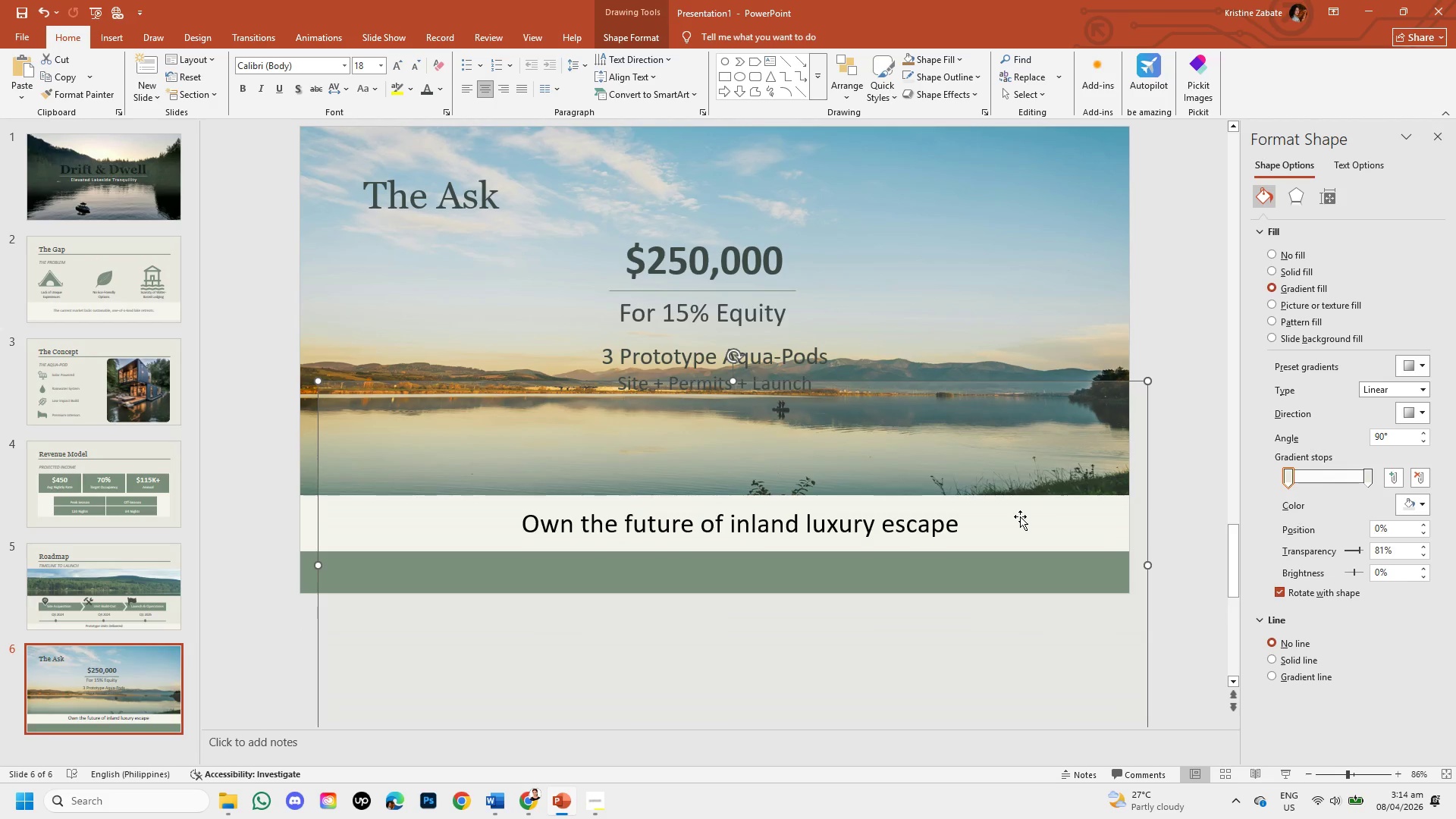 
key(Control+Z)
 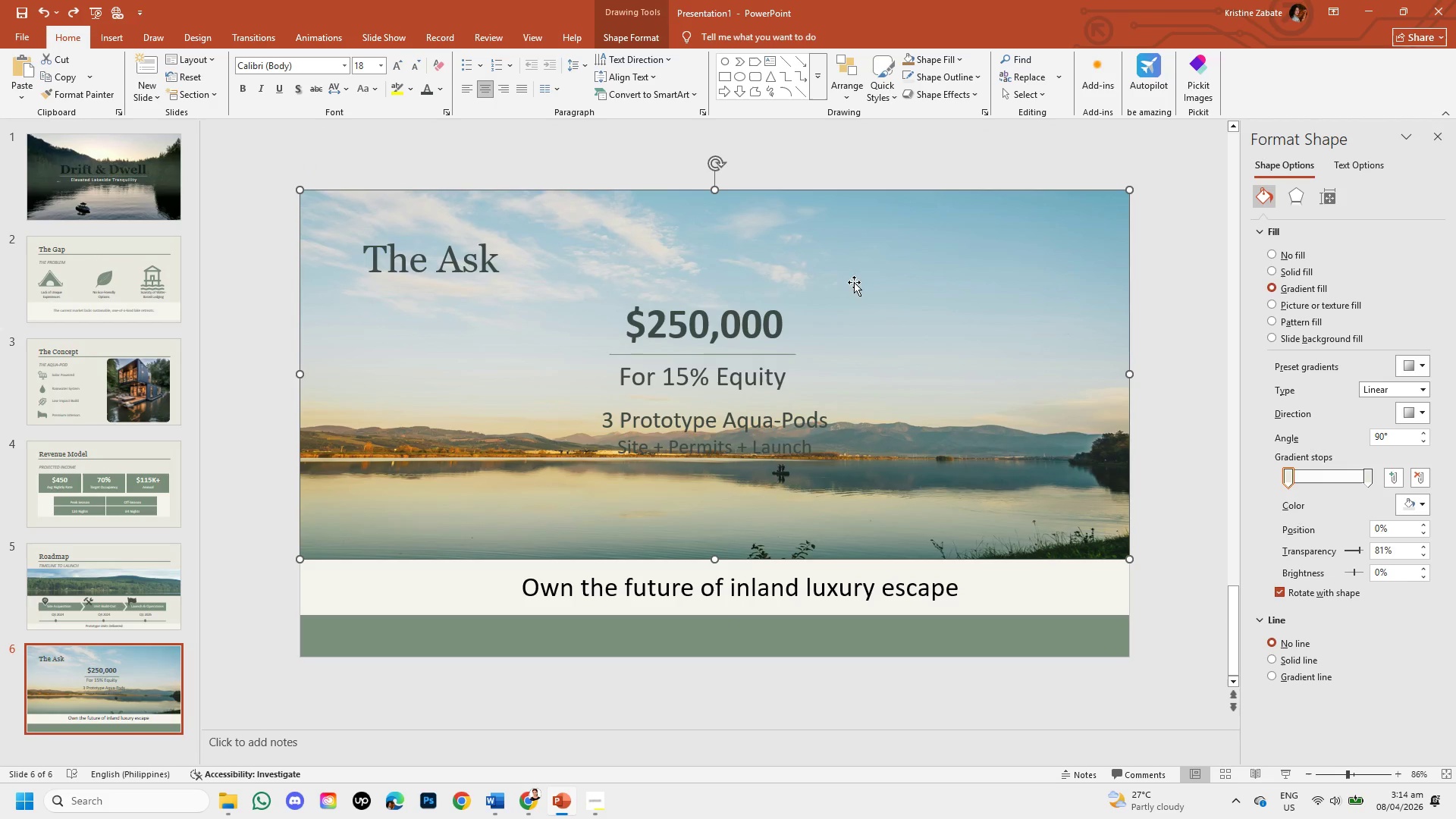 
left_click([777, 322])
 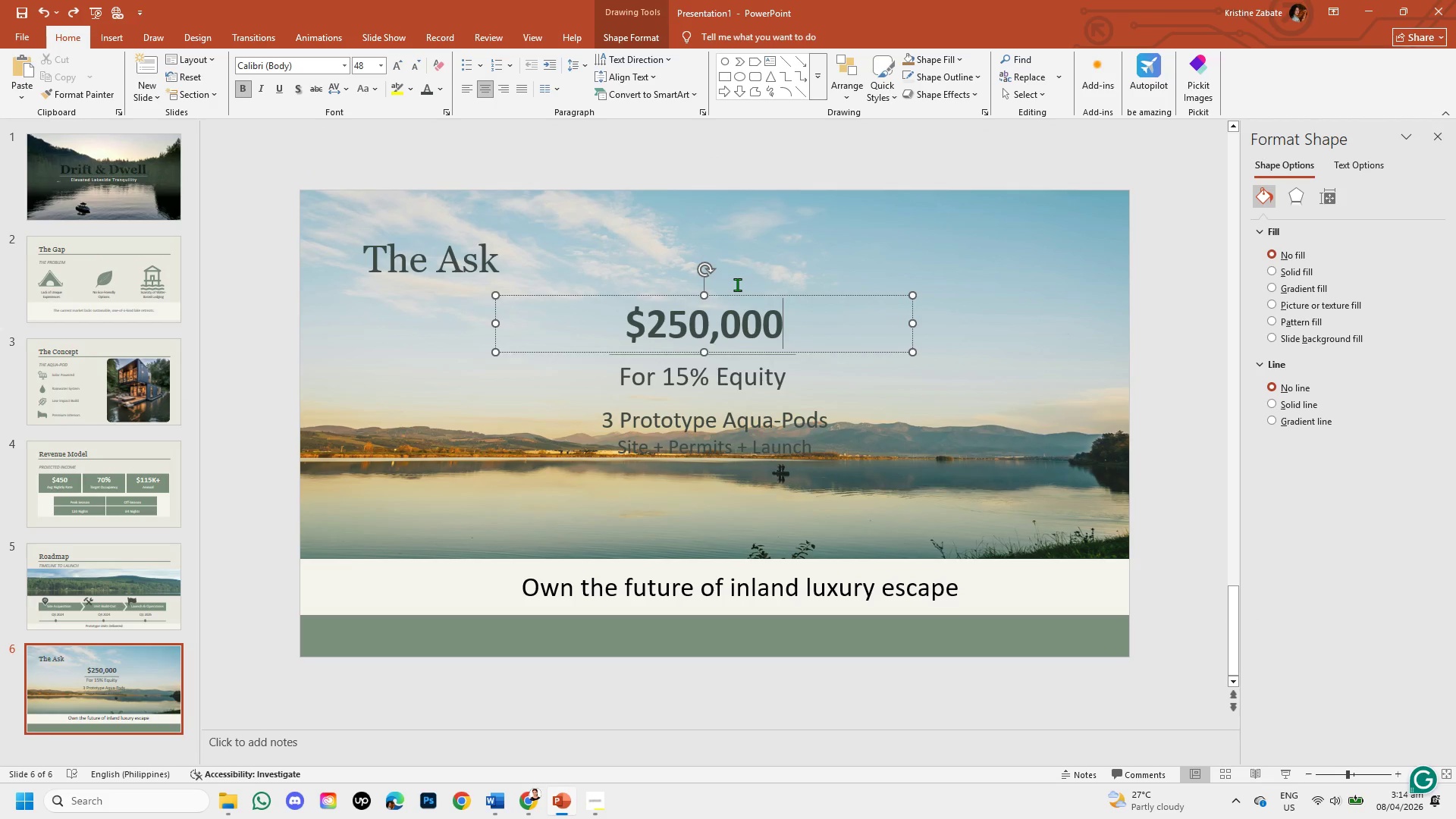 
wait(6.34)
 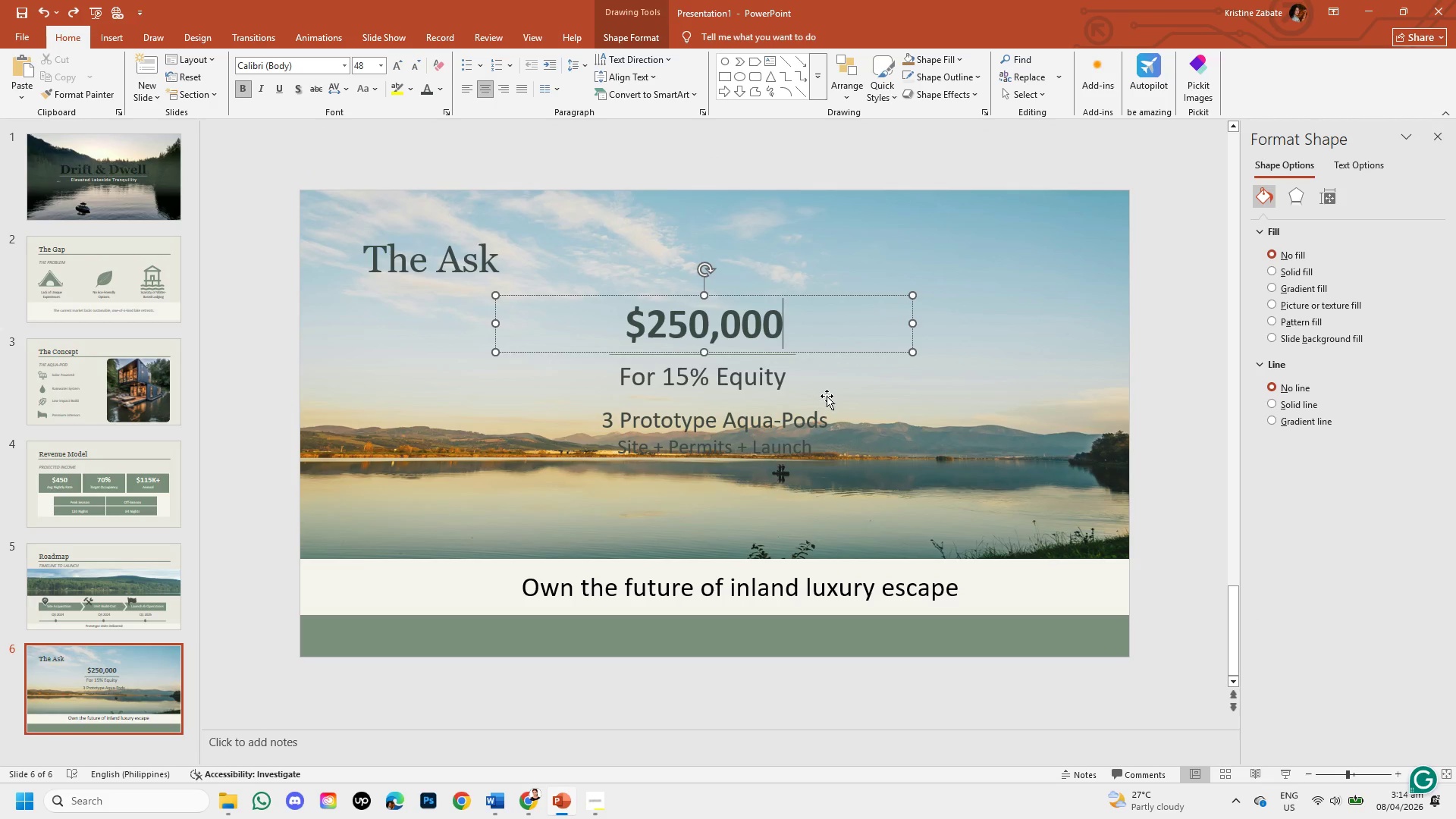 
left_click_drag(start_coordinate=[628, 325], to_coordinate=[838, 344])
 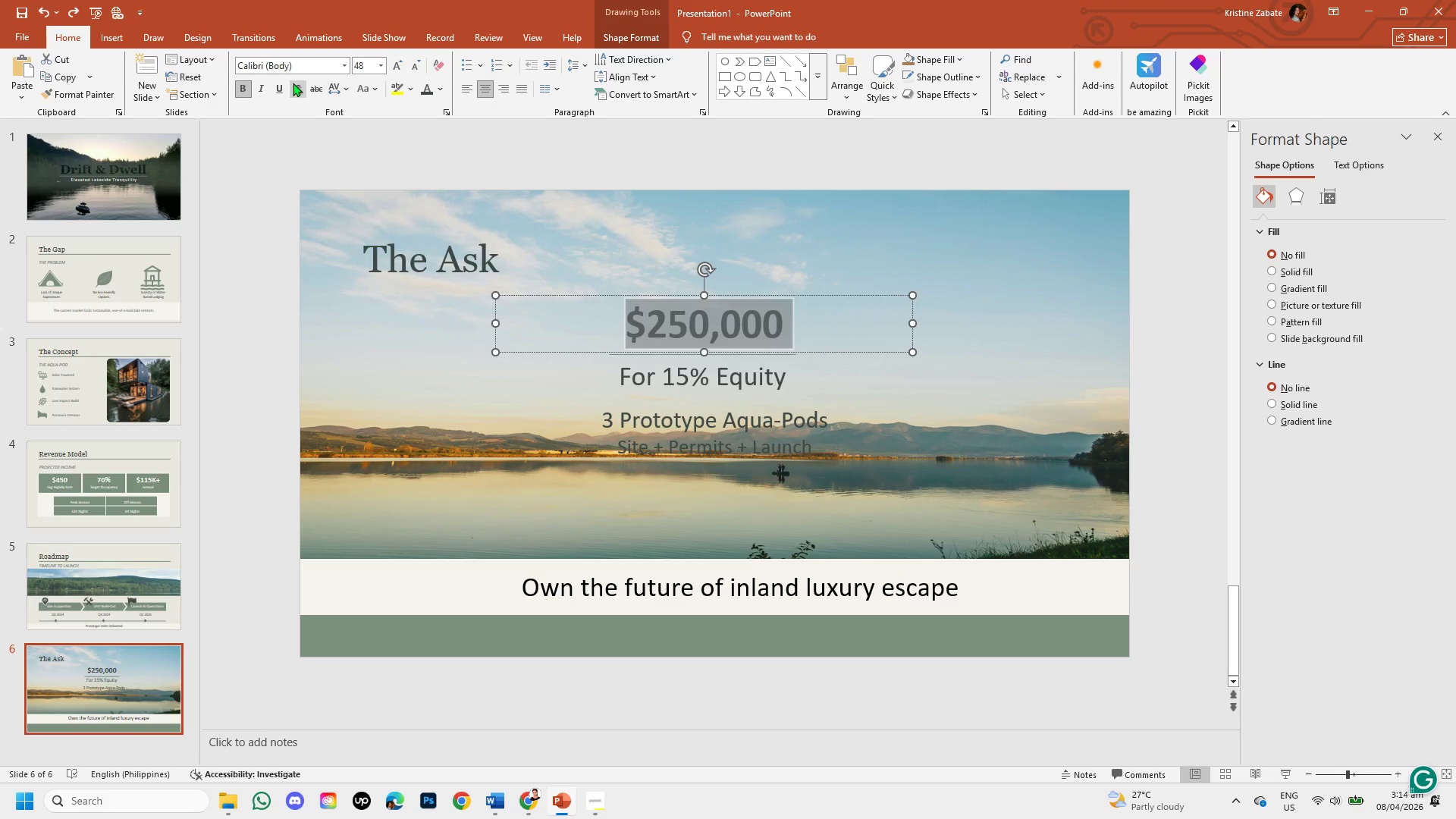 
left_click([295, 87])
 